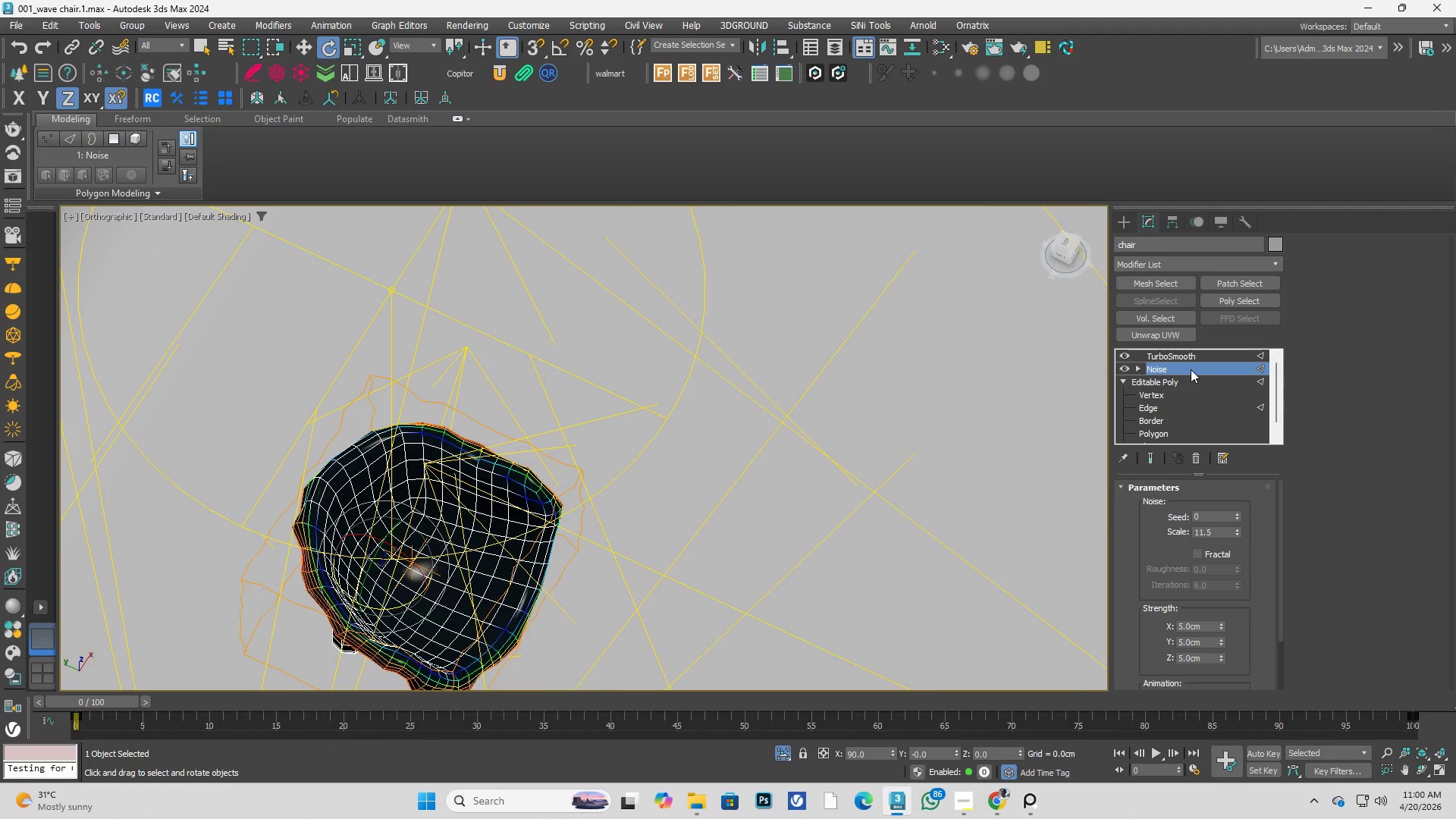 
key(NumpadDecimal)
 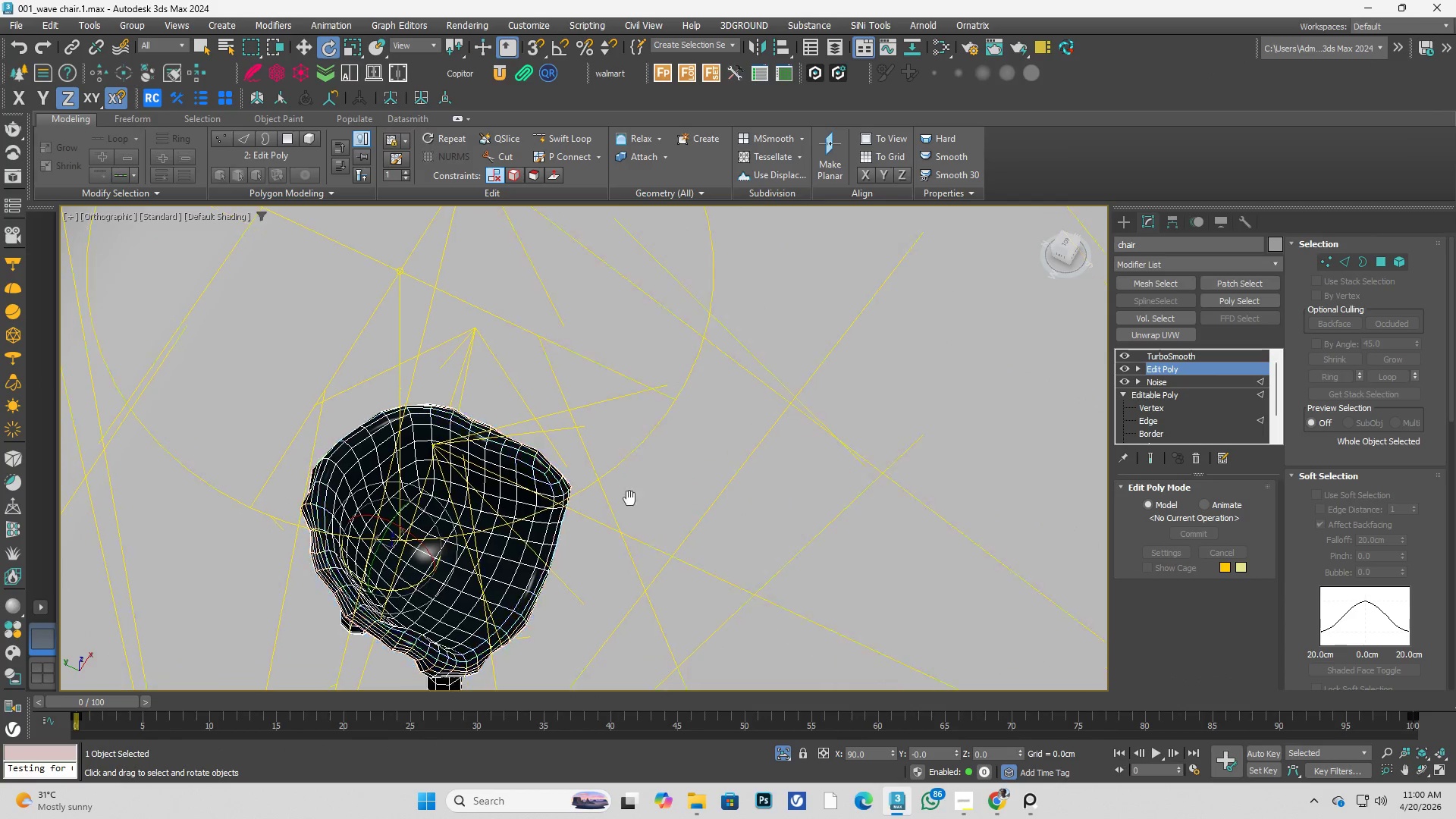 
key(Control+ControlLeft)
 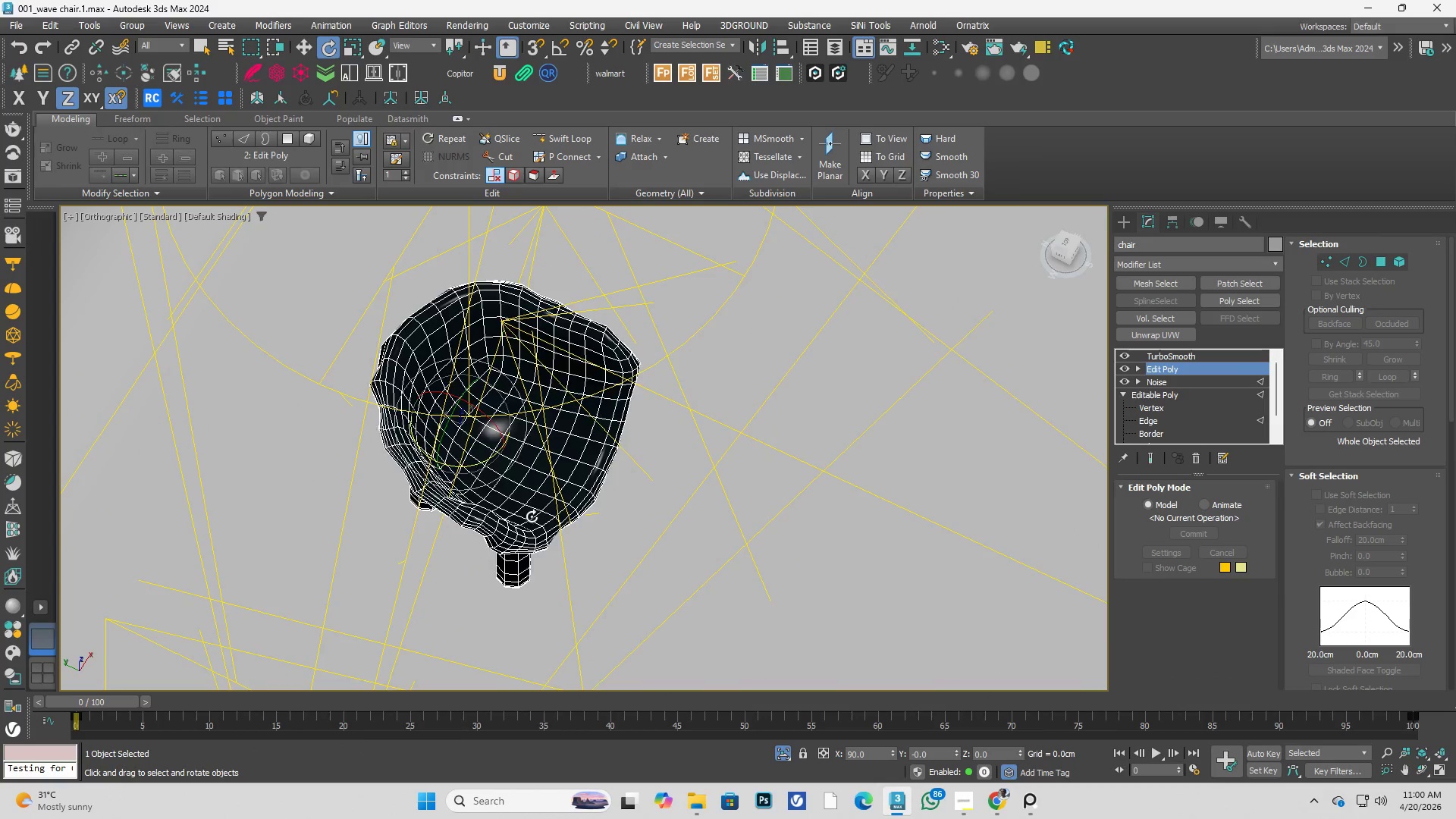 
key(Control+Space)
 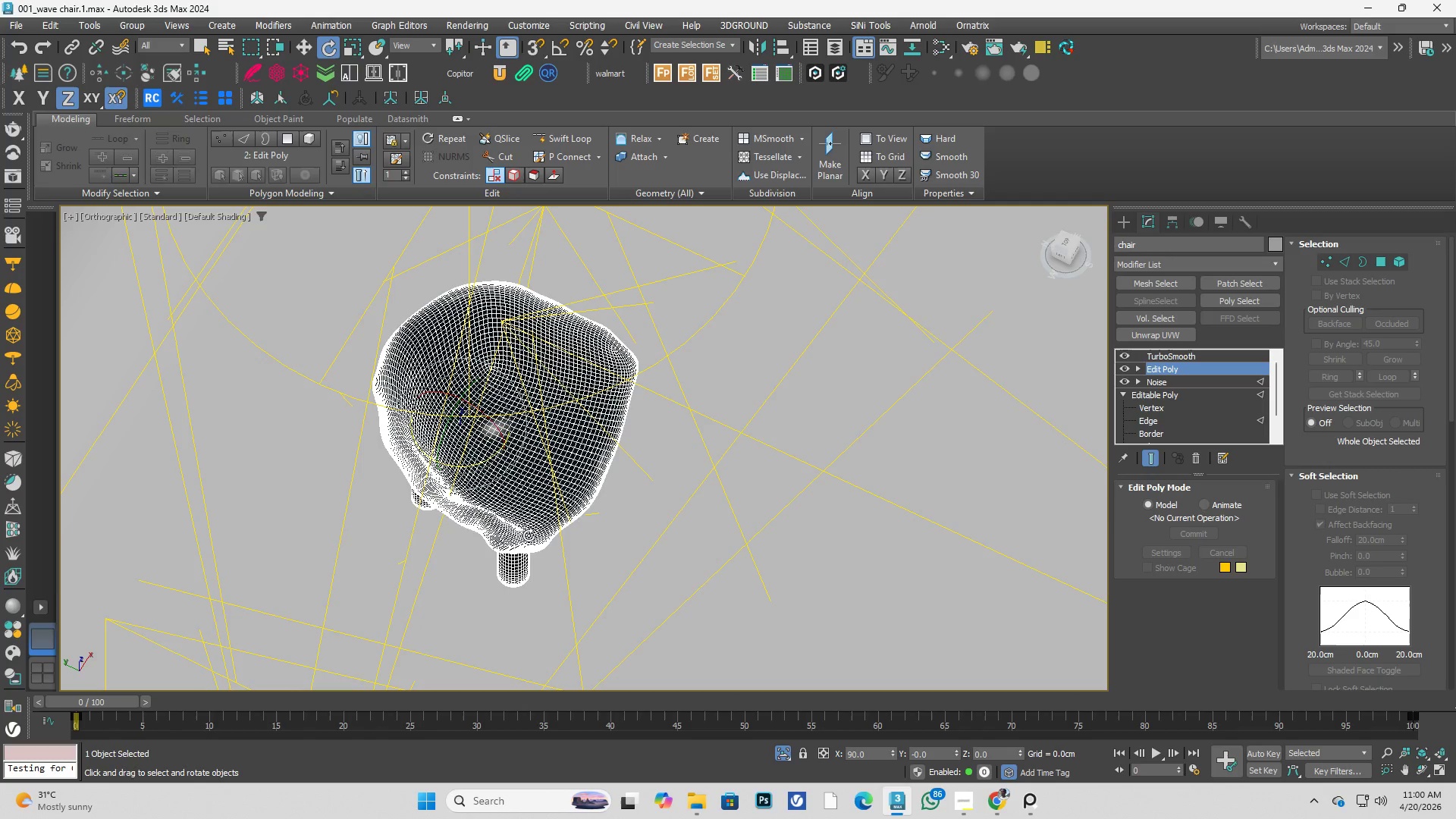 
key(Control+ControlLeft)
 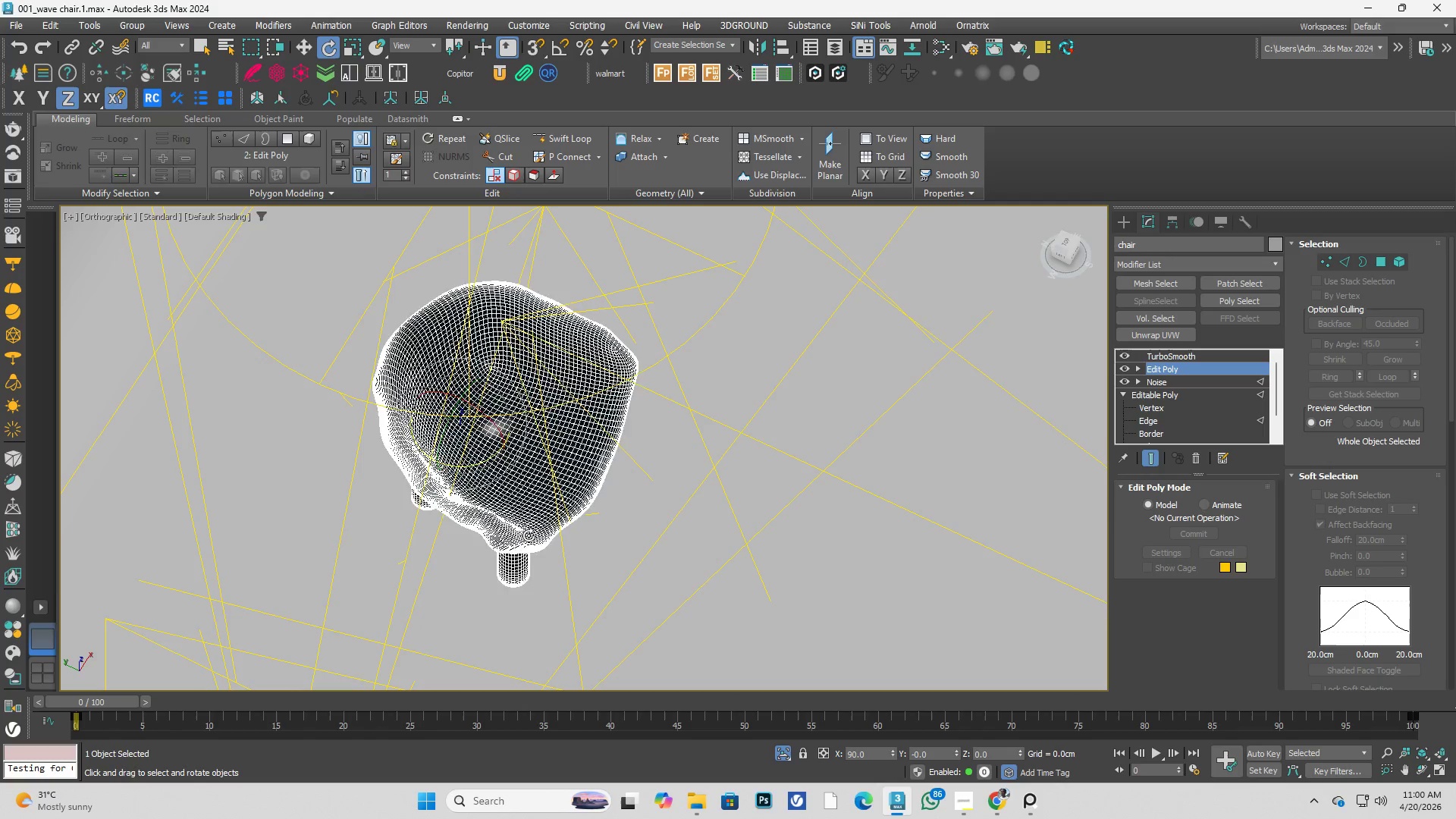 
key(Control+Space)
 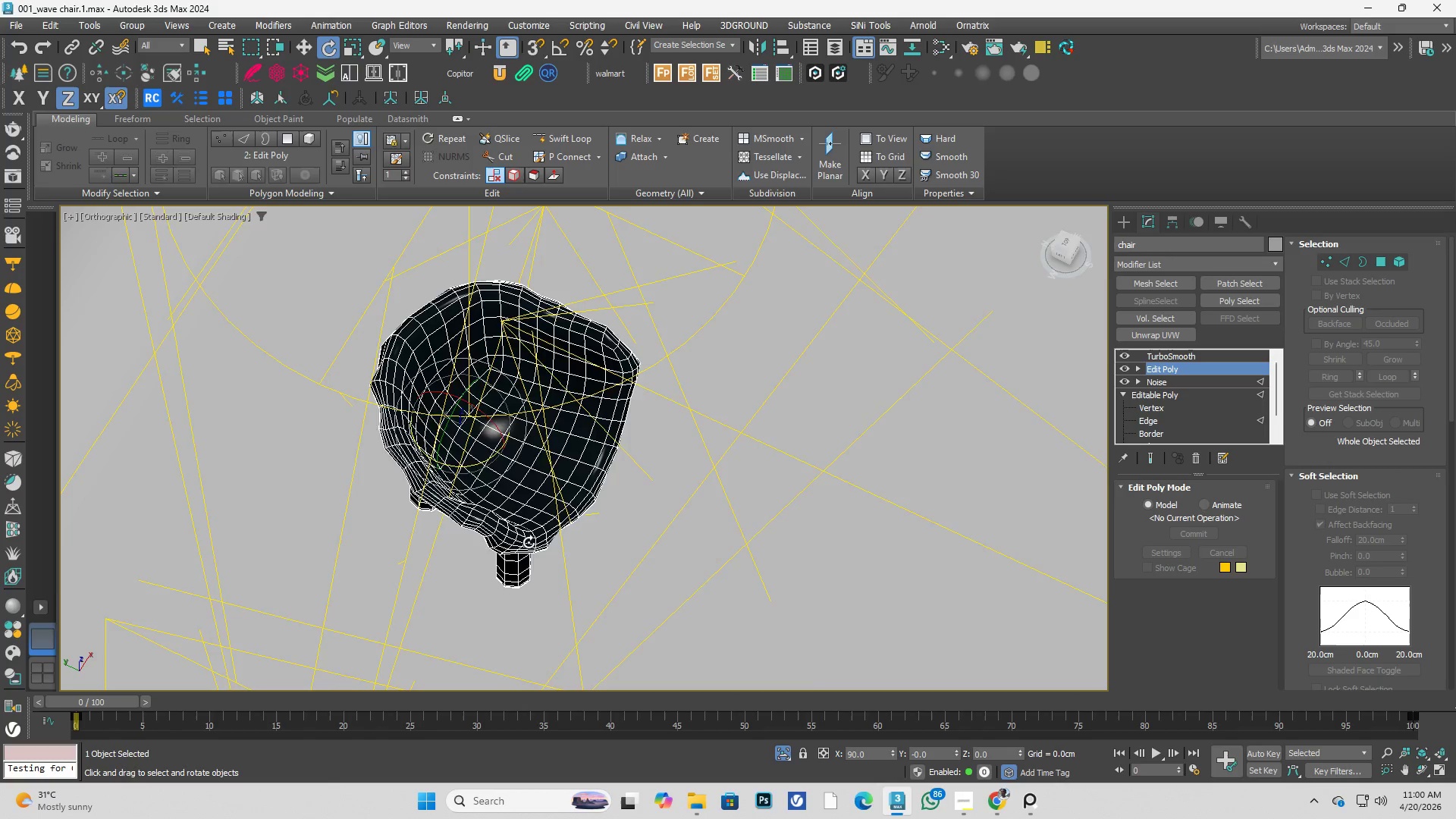 
key(Alt+AltLeft)
 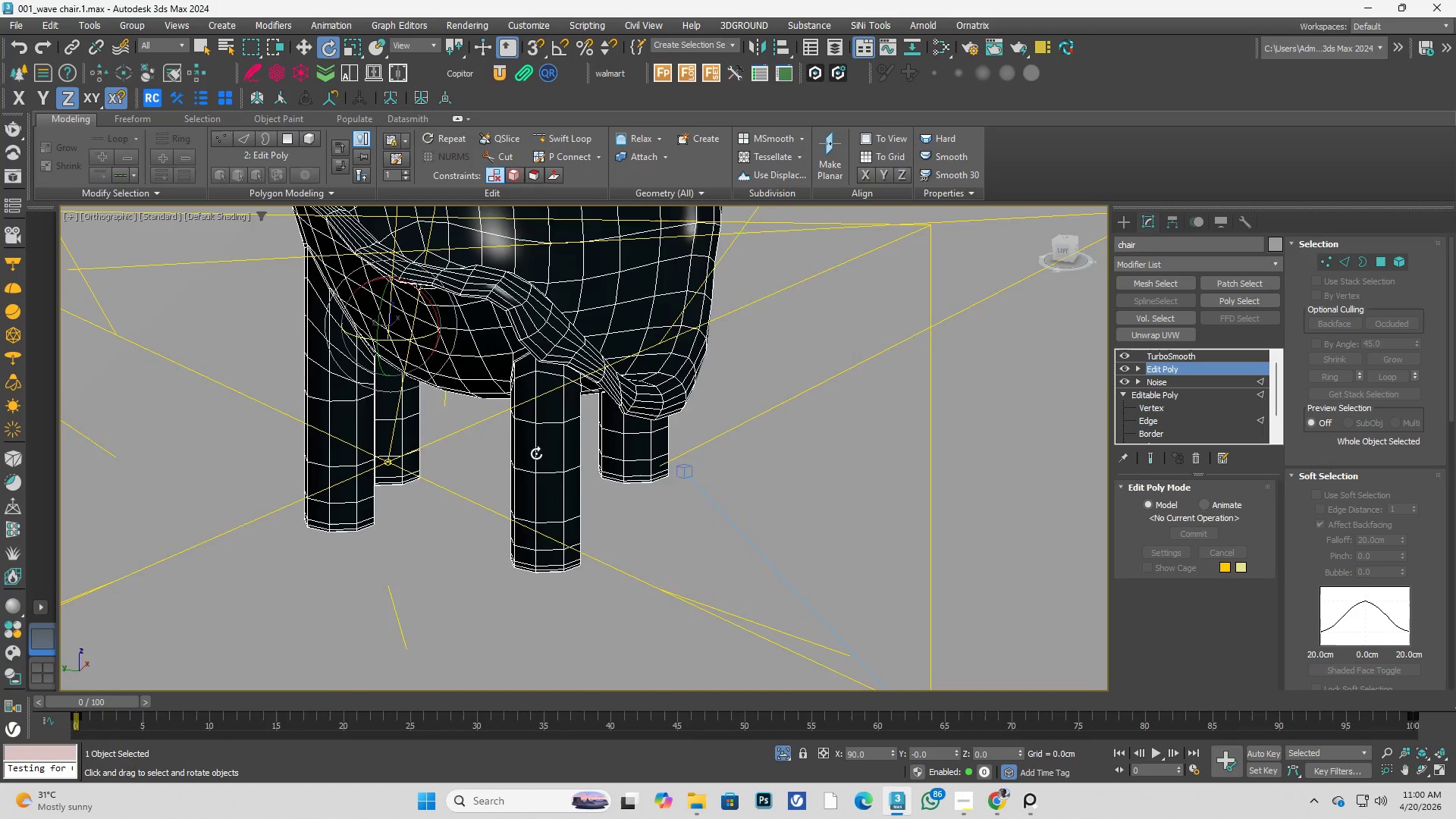 
scroll: coordinate [545, 383], scroll_direction: up, amount: 5.0
 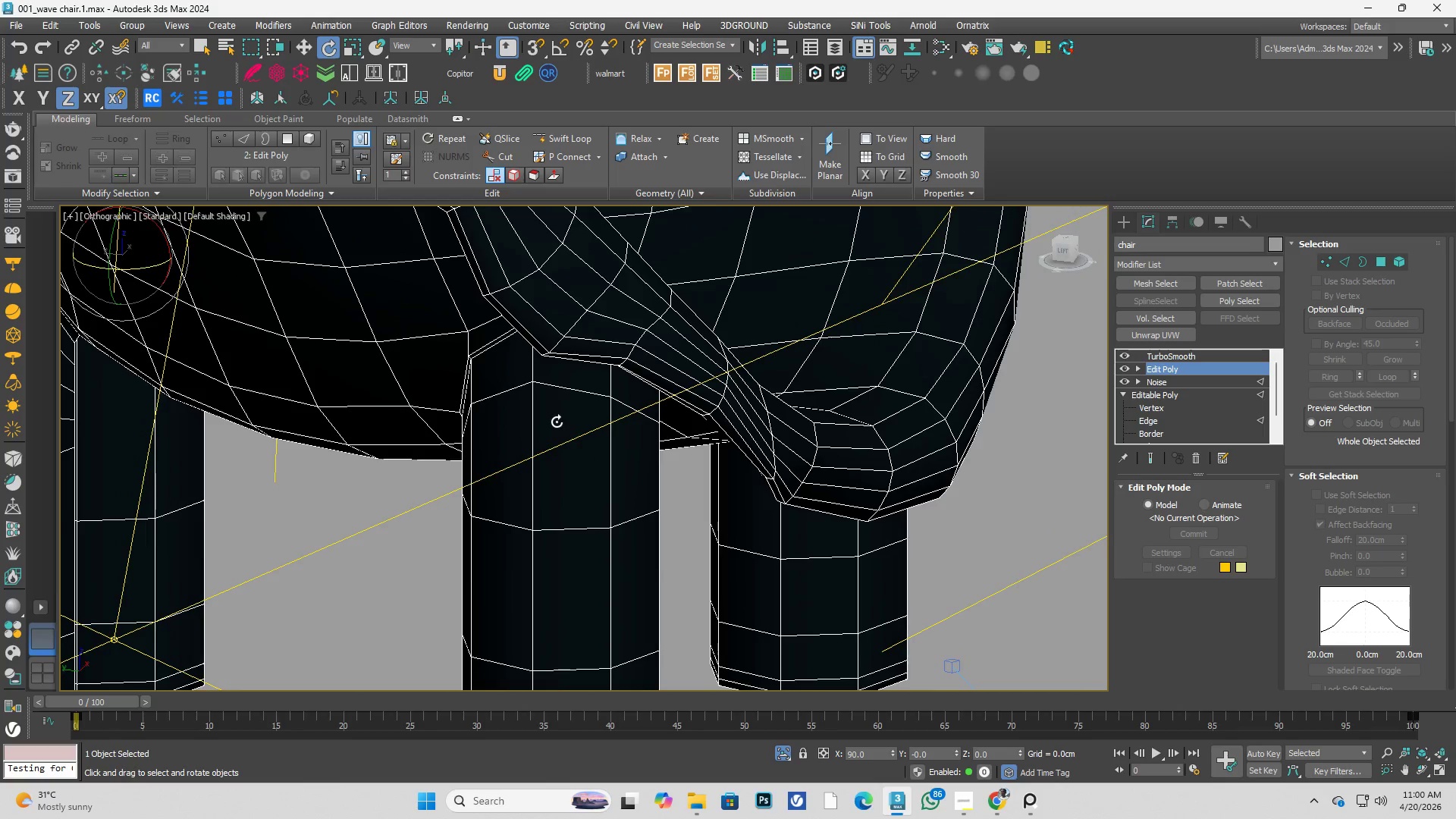 
key(W)
 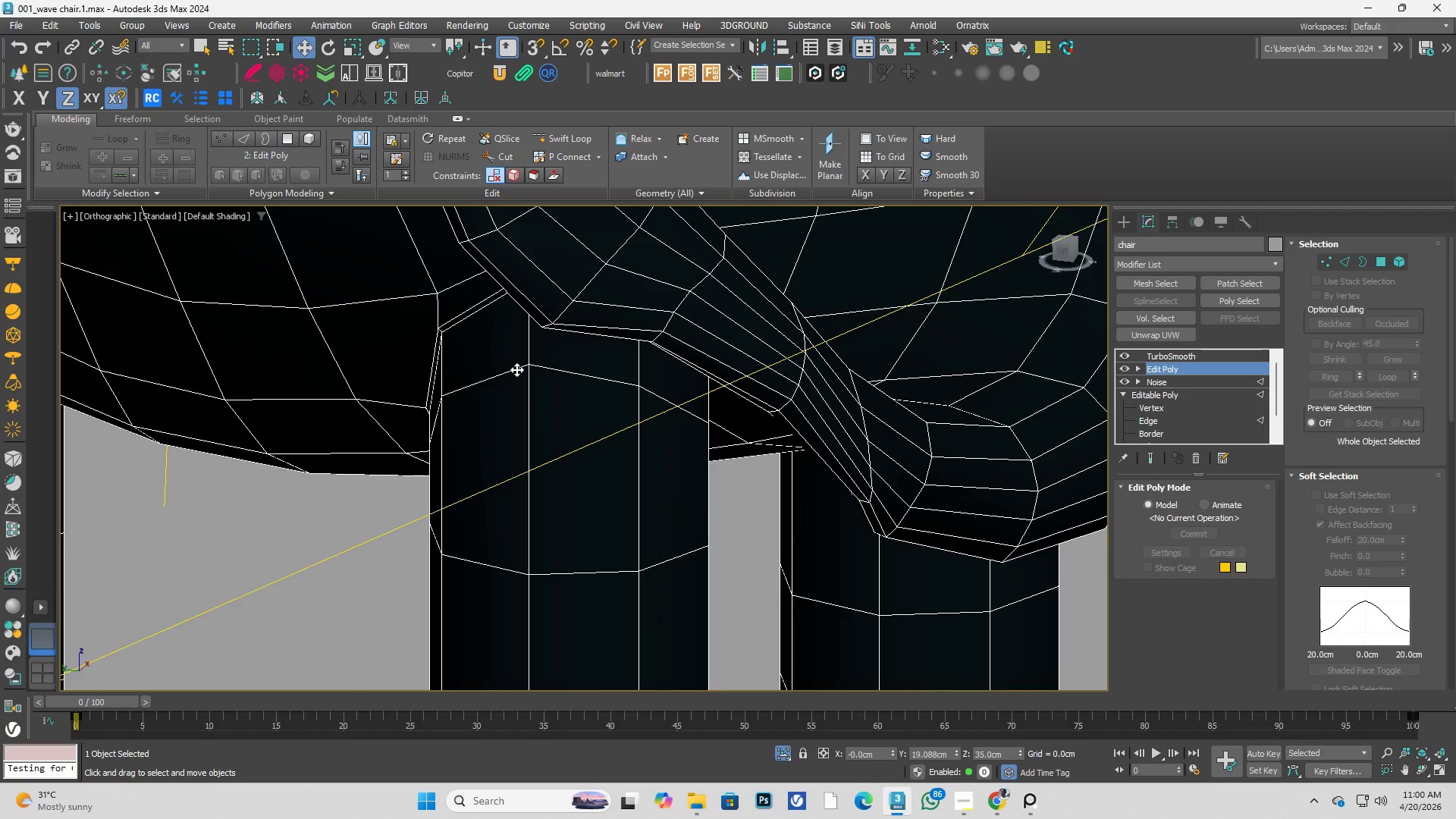 
scroll: coordinate [541, 423], scroll_direction: up, amount: 1.0
 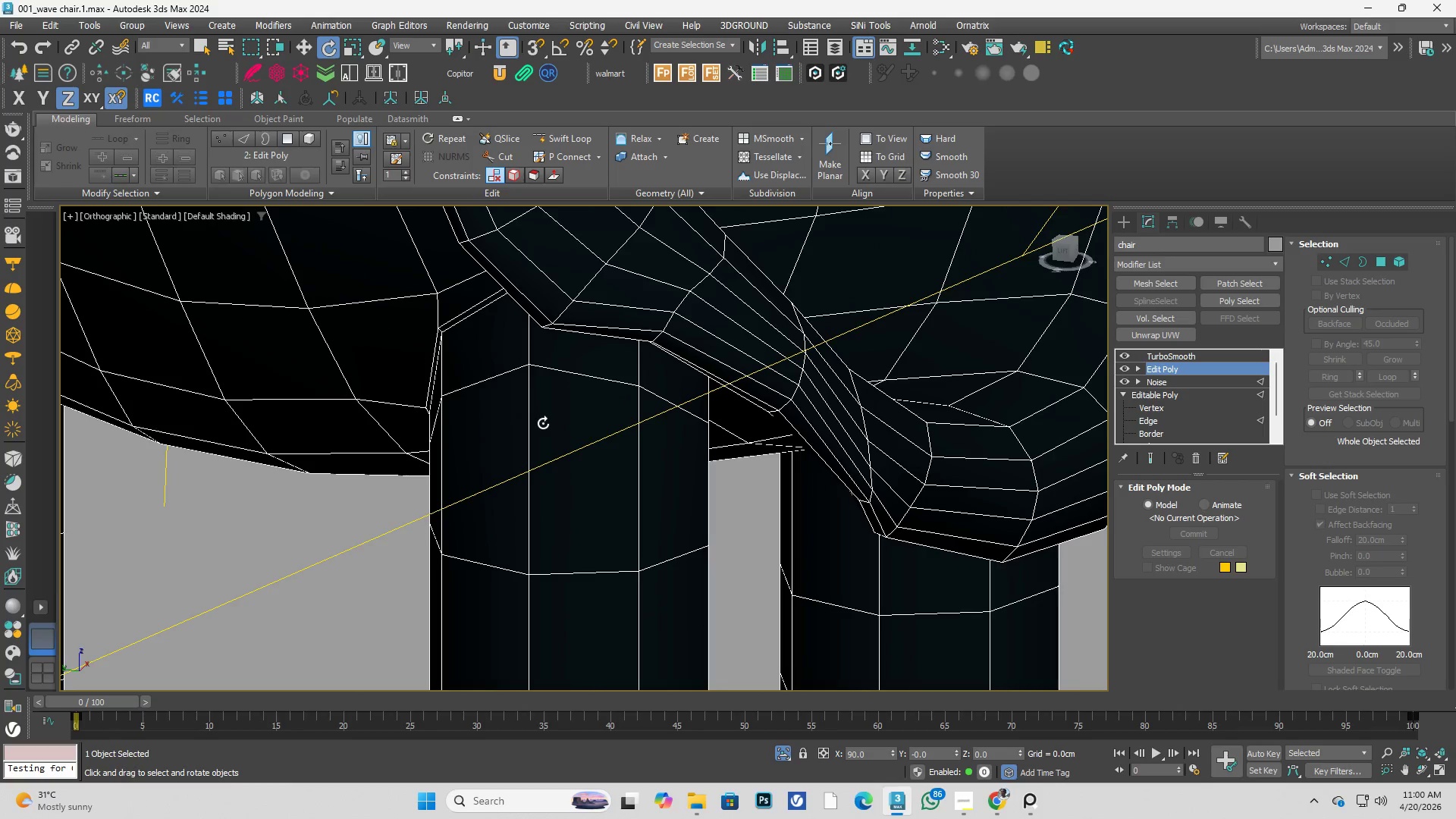 
double_click([516, 369])
 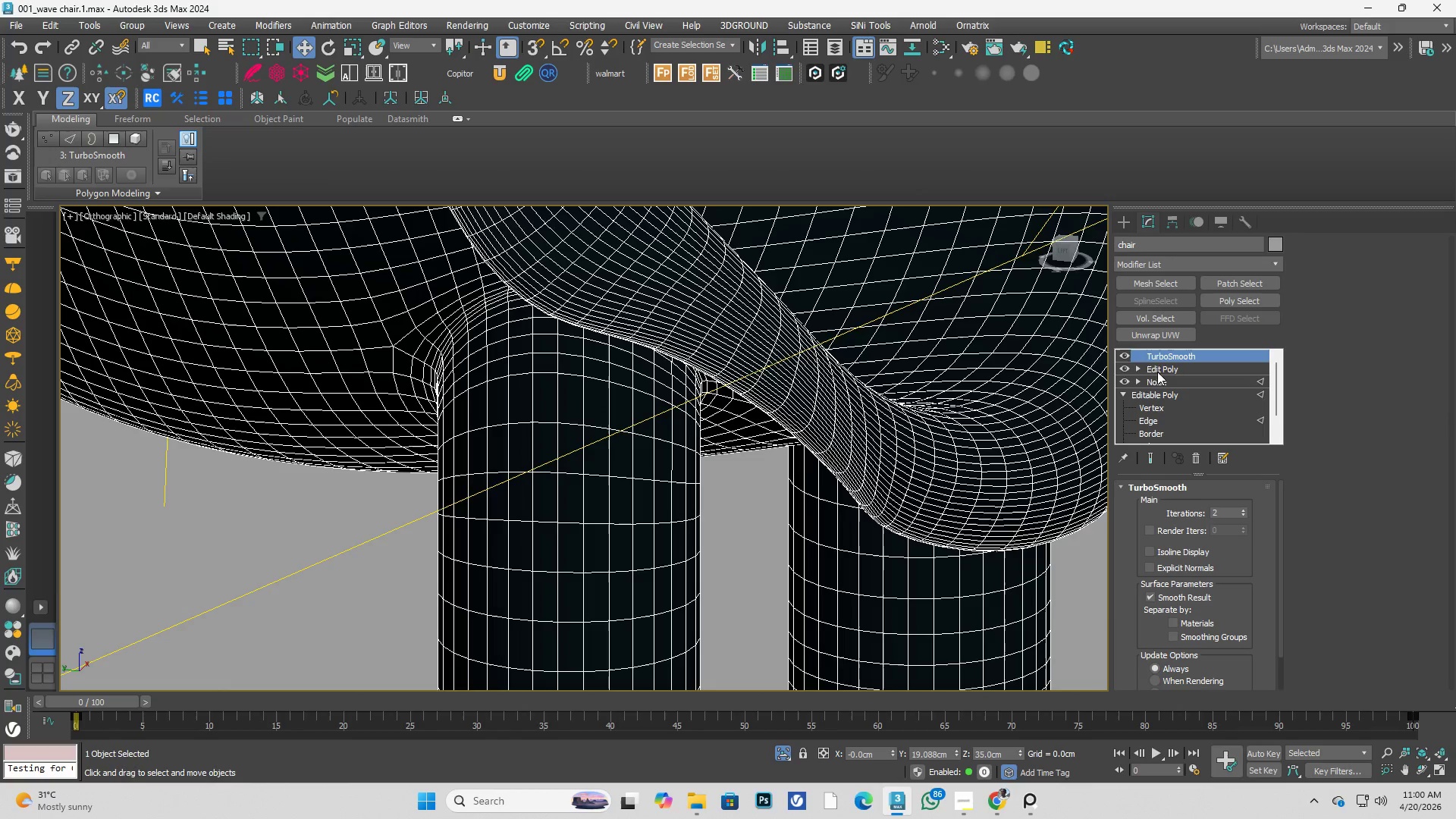 
left_click([1137, 367])
 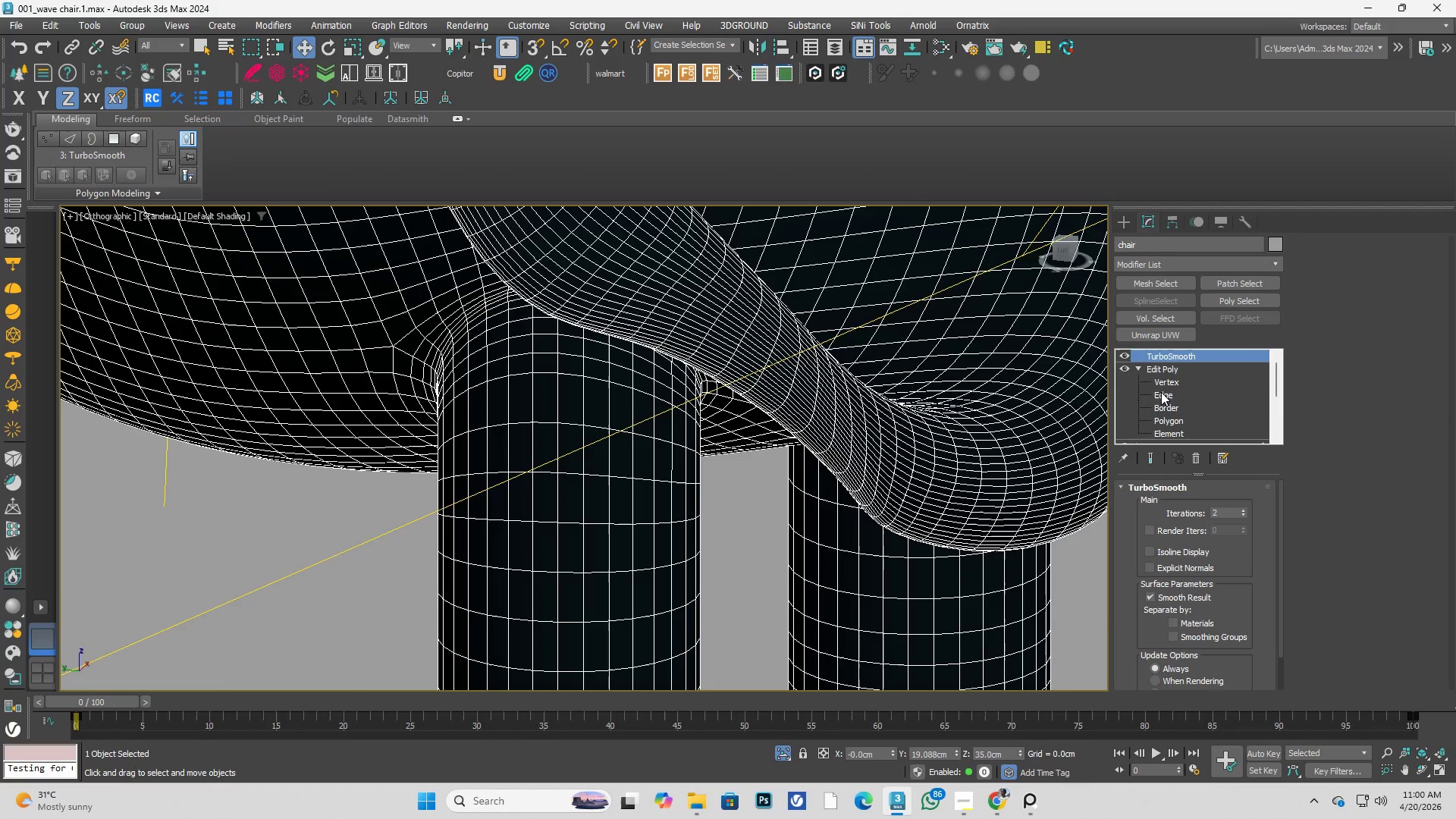 
left_click([1165, 397])
 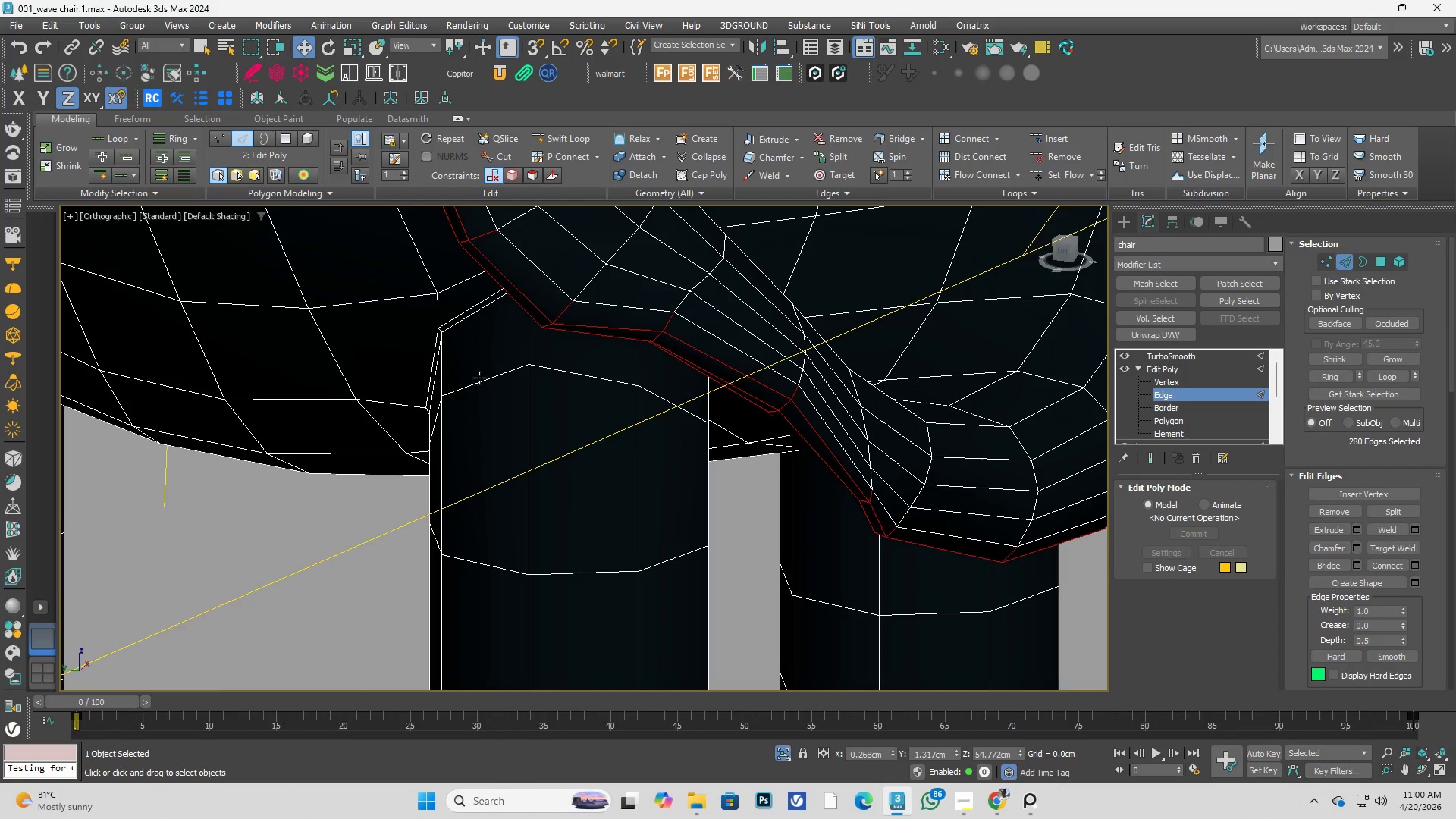 
double_click([480, 376])
 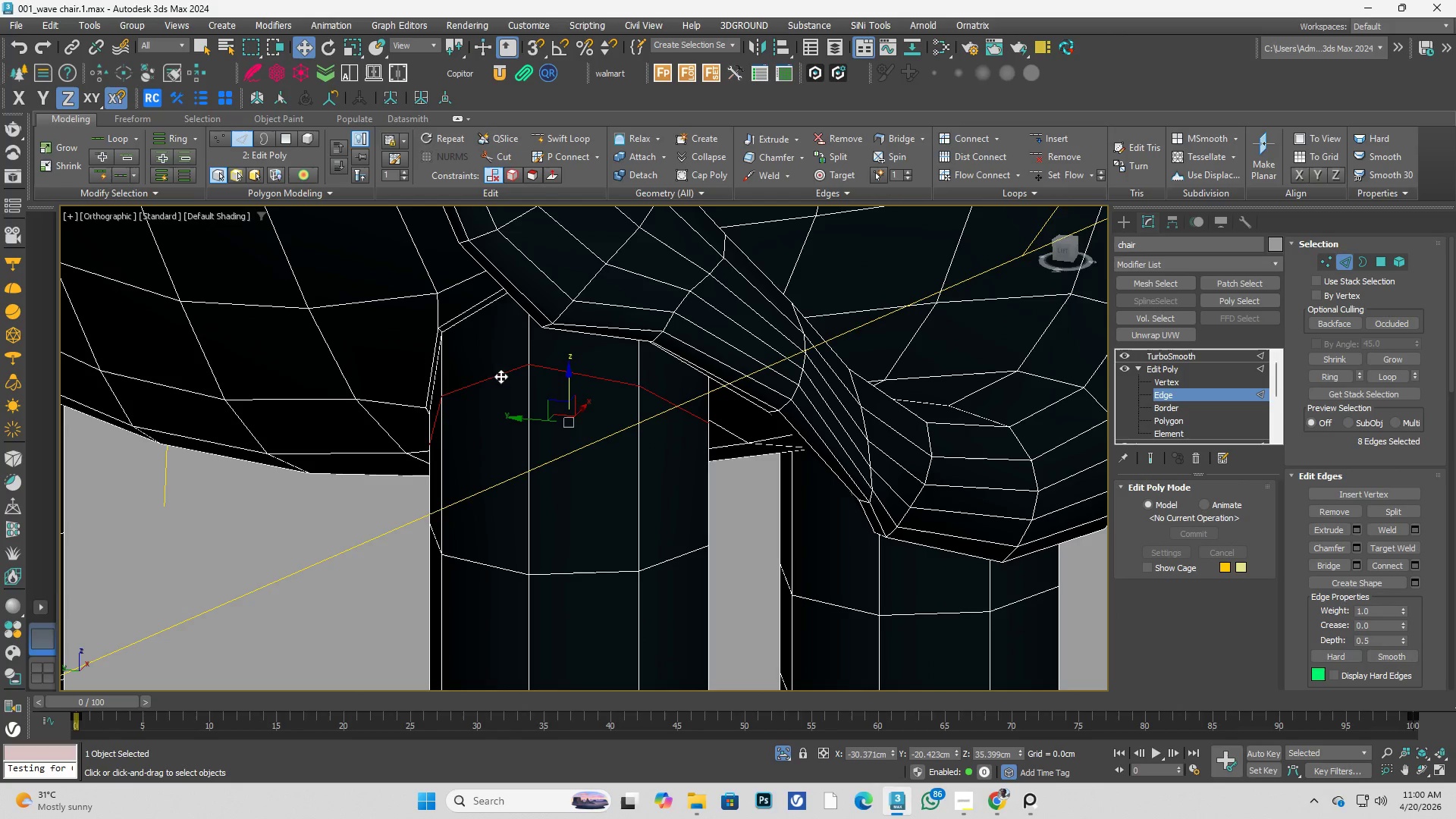 
hold_key(key=AltLeft, duration=0.55)
 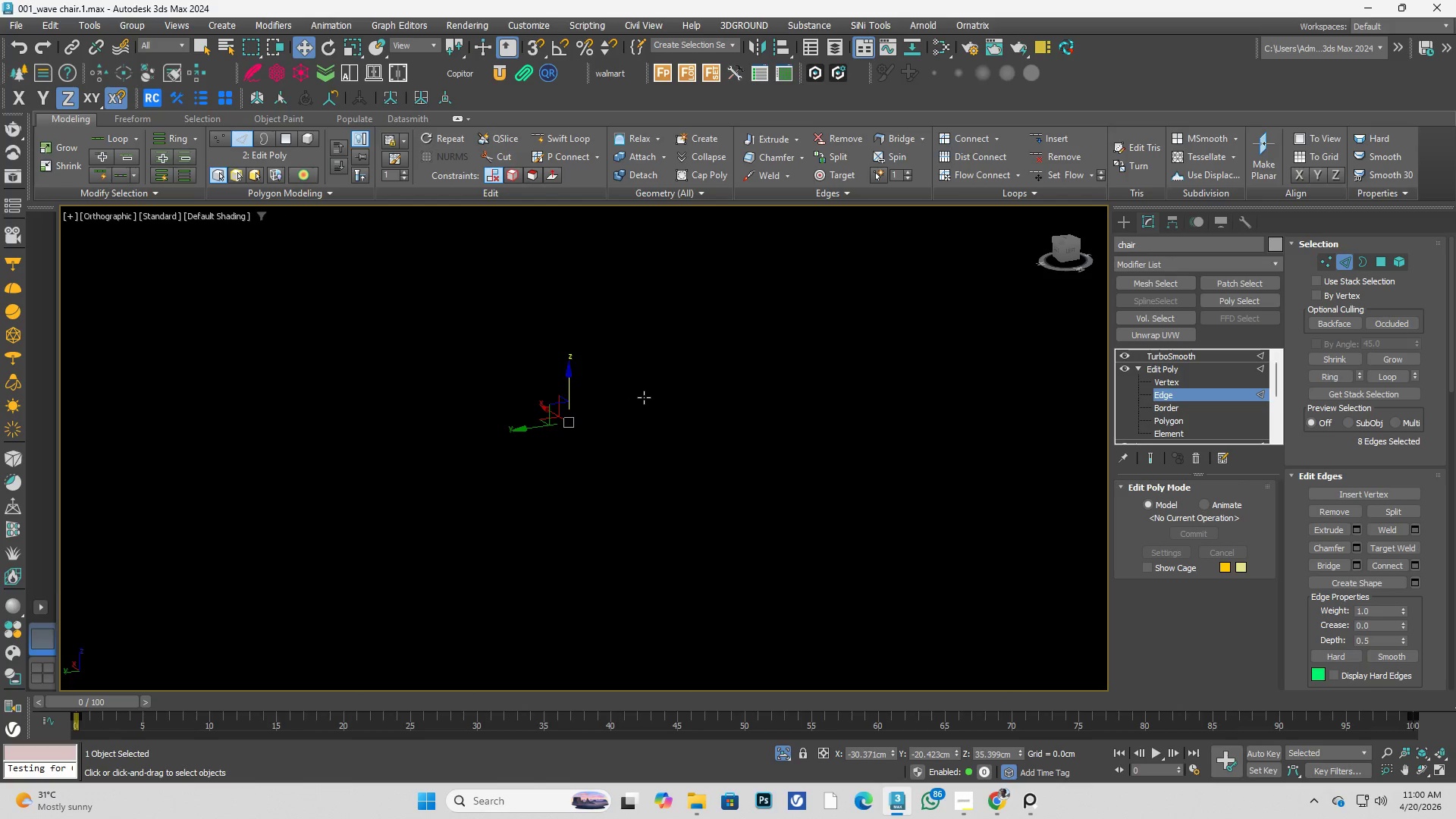 
key(Control+Backspace)
 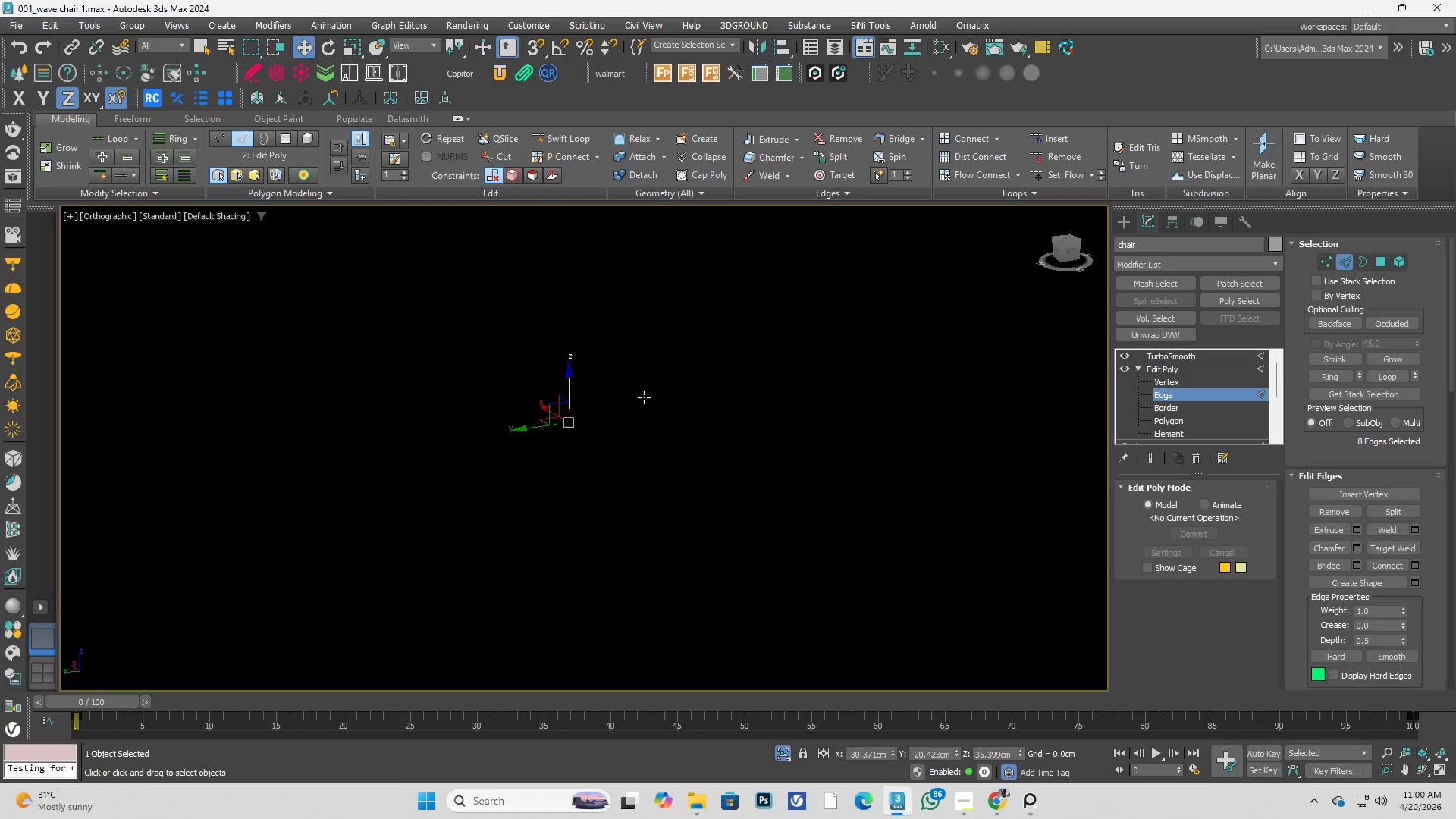 
hold_key(key=AltLeft, duration=0.56)
 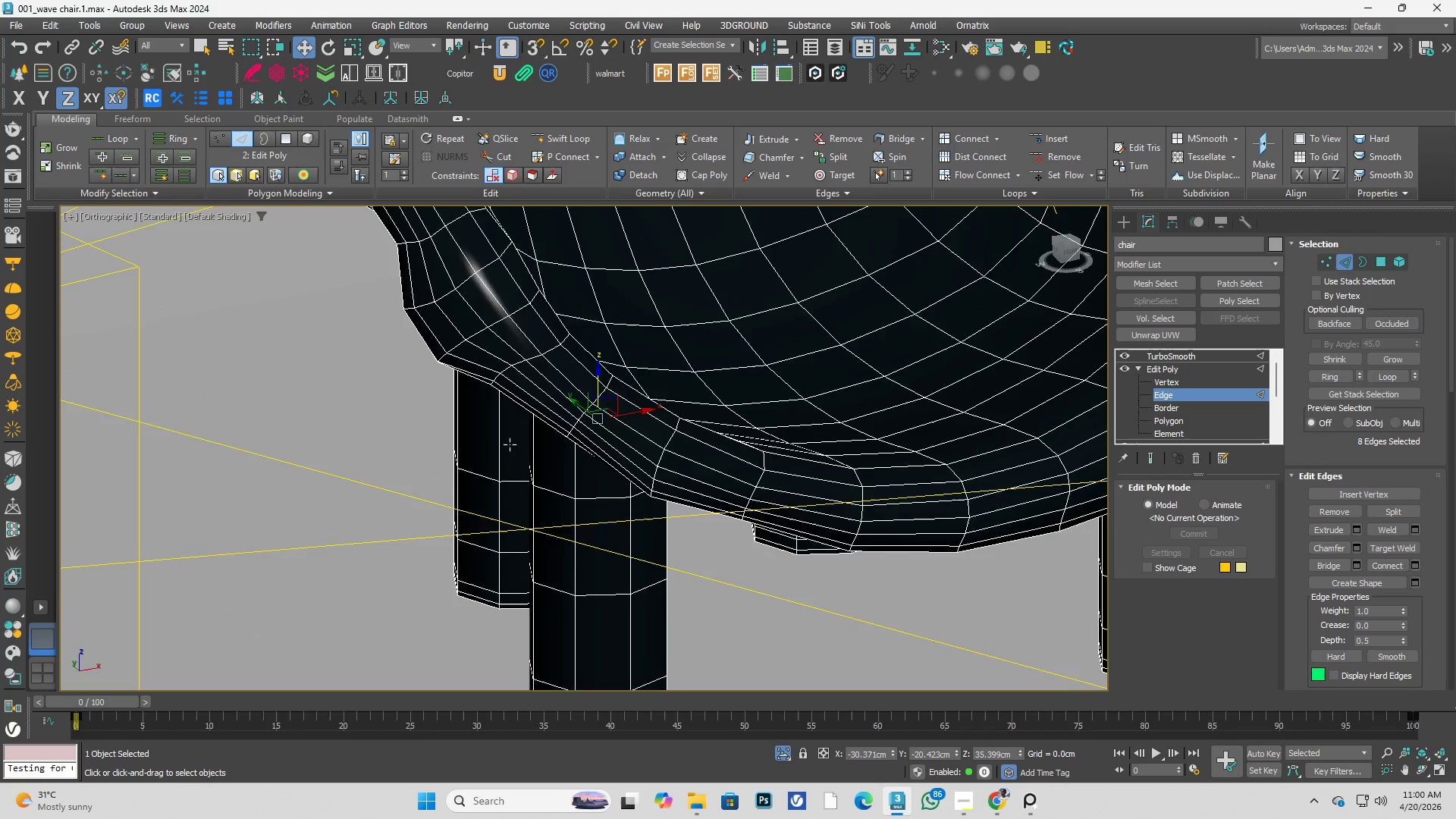 
scroll: coordinate [628, 417], scroll_direction: down, amount: 2.0
 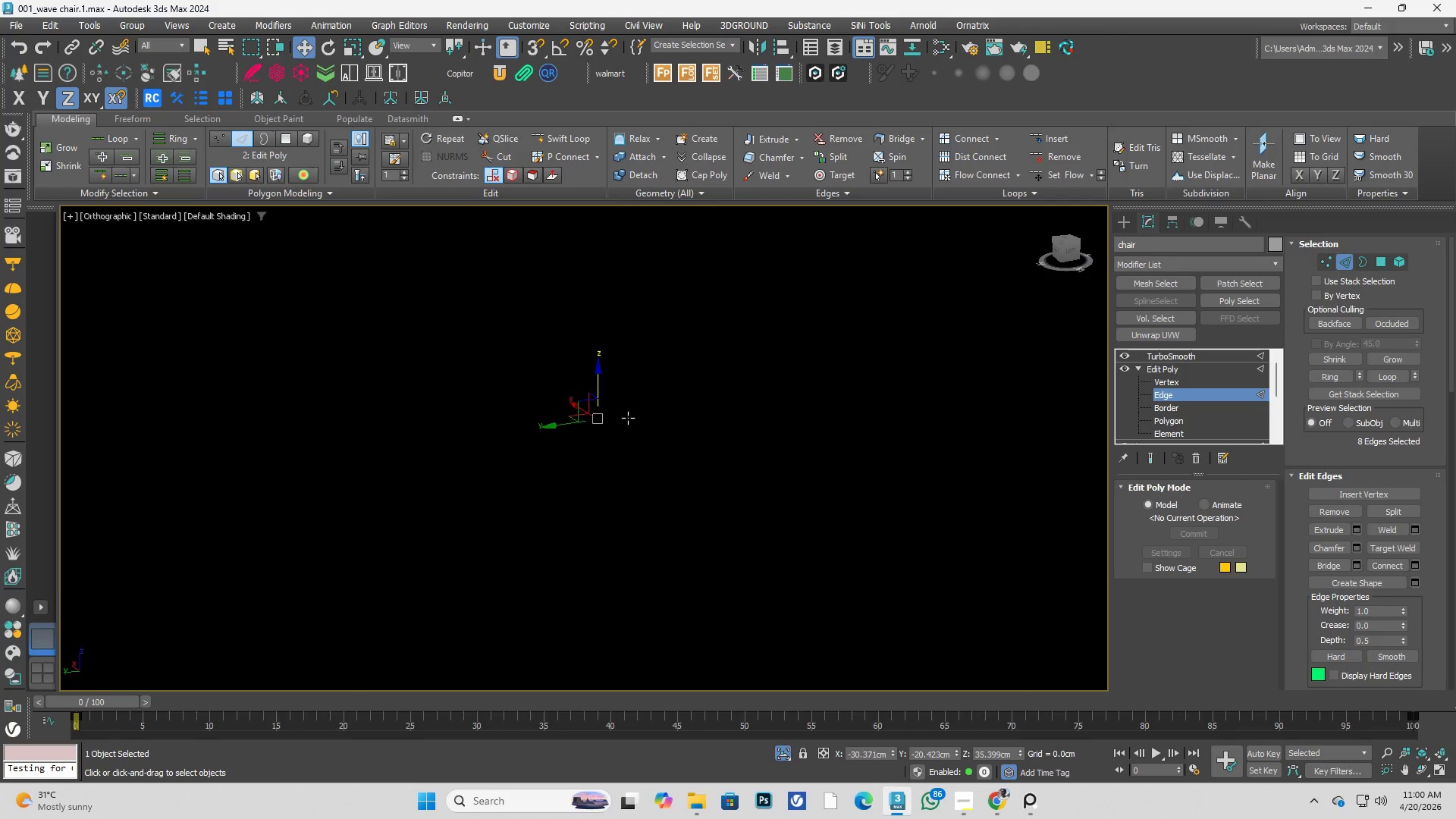 
key(Alt+AltLeft)
 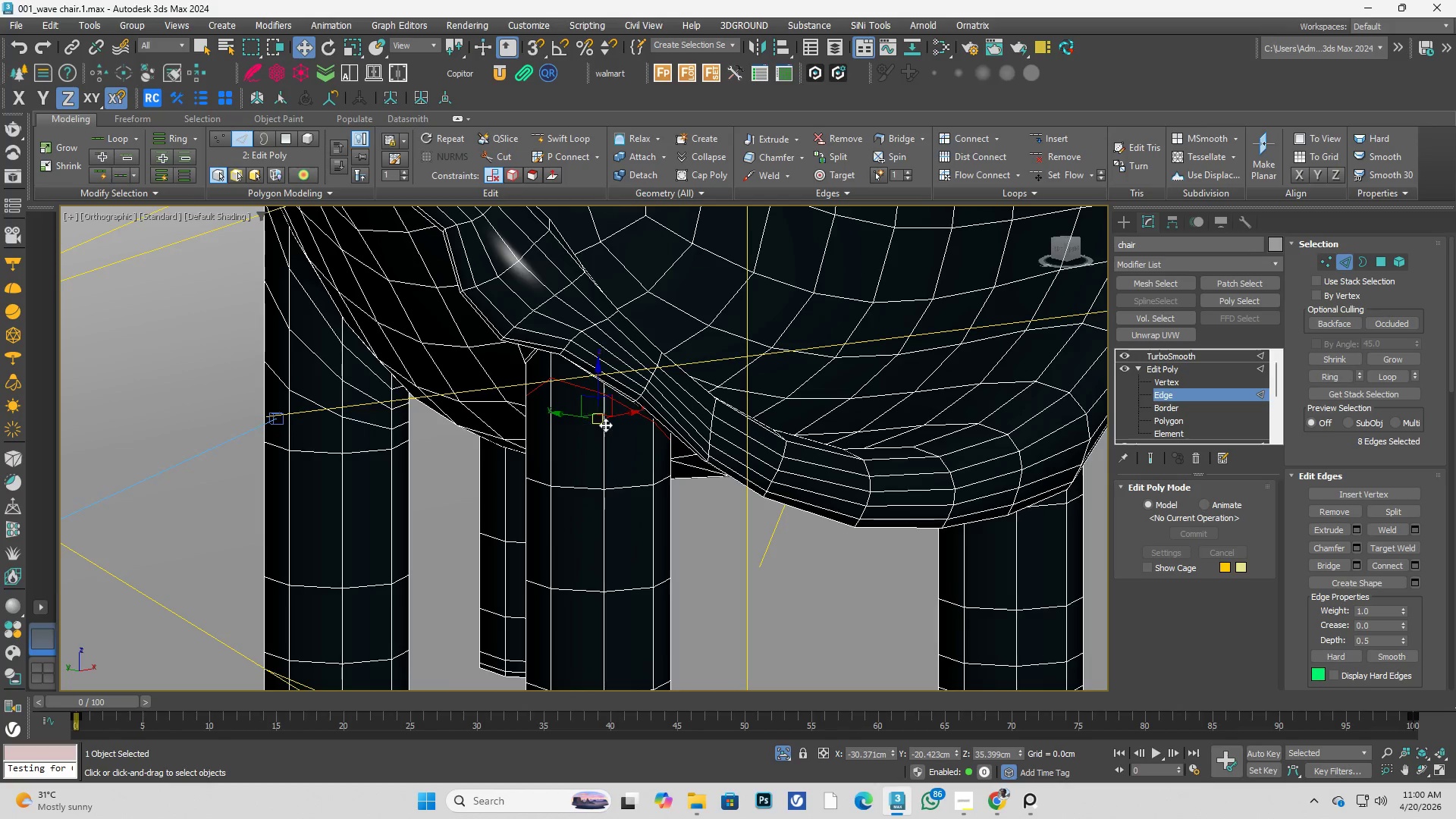 
key(Control+Space)
 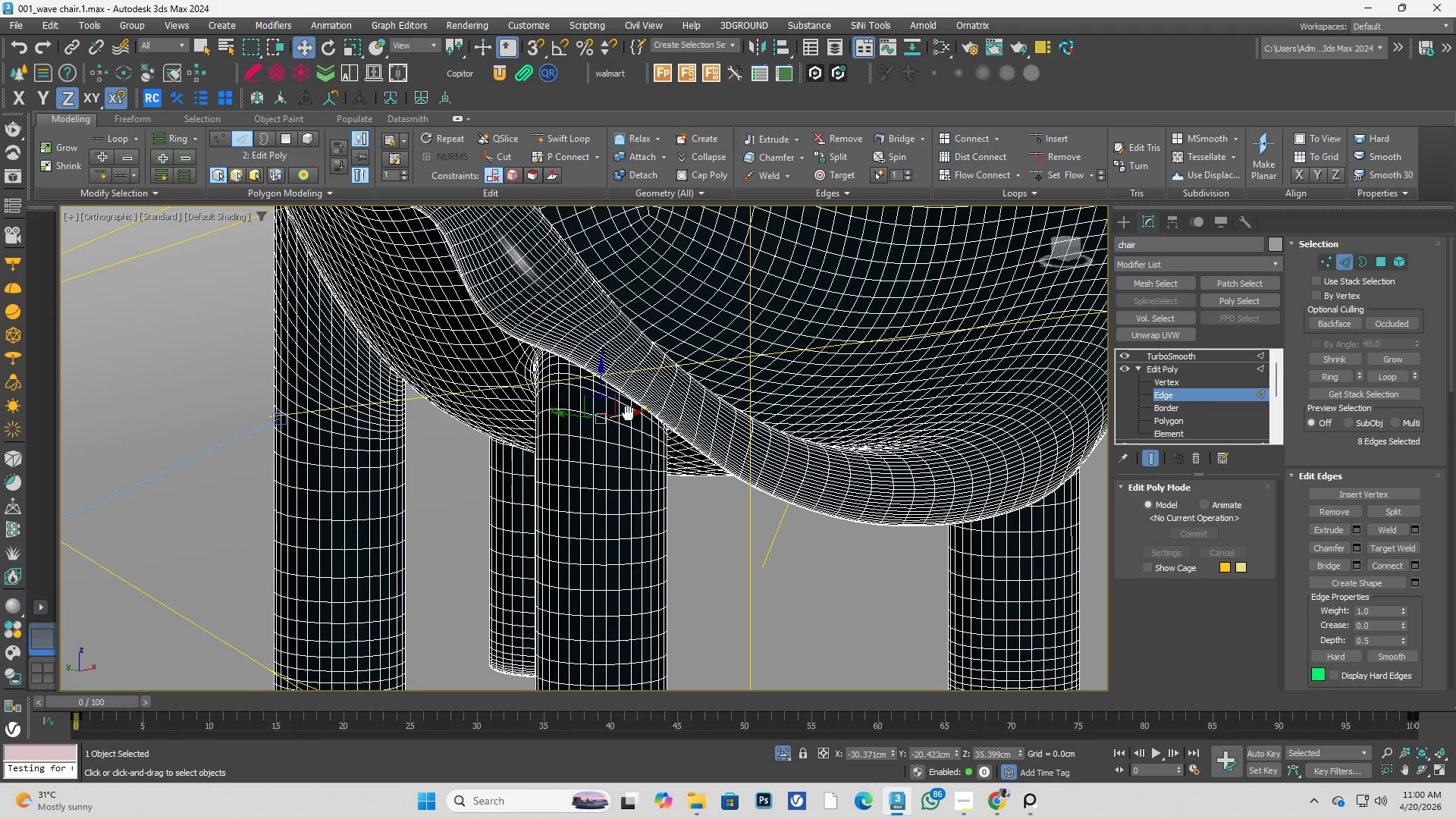 
key(Alt+AltLeft)
 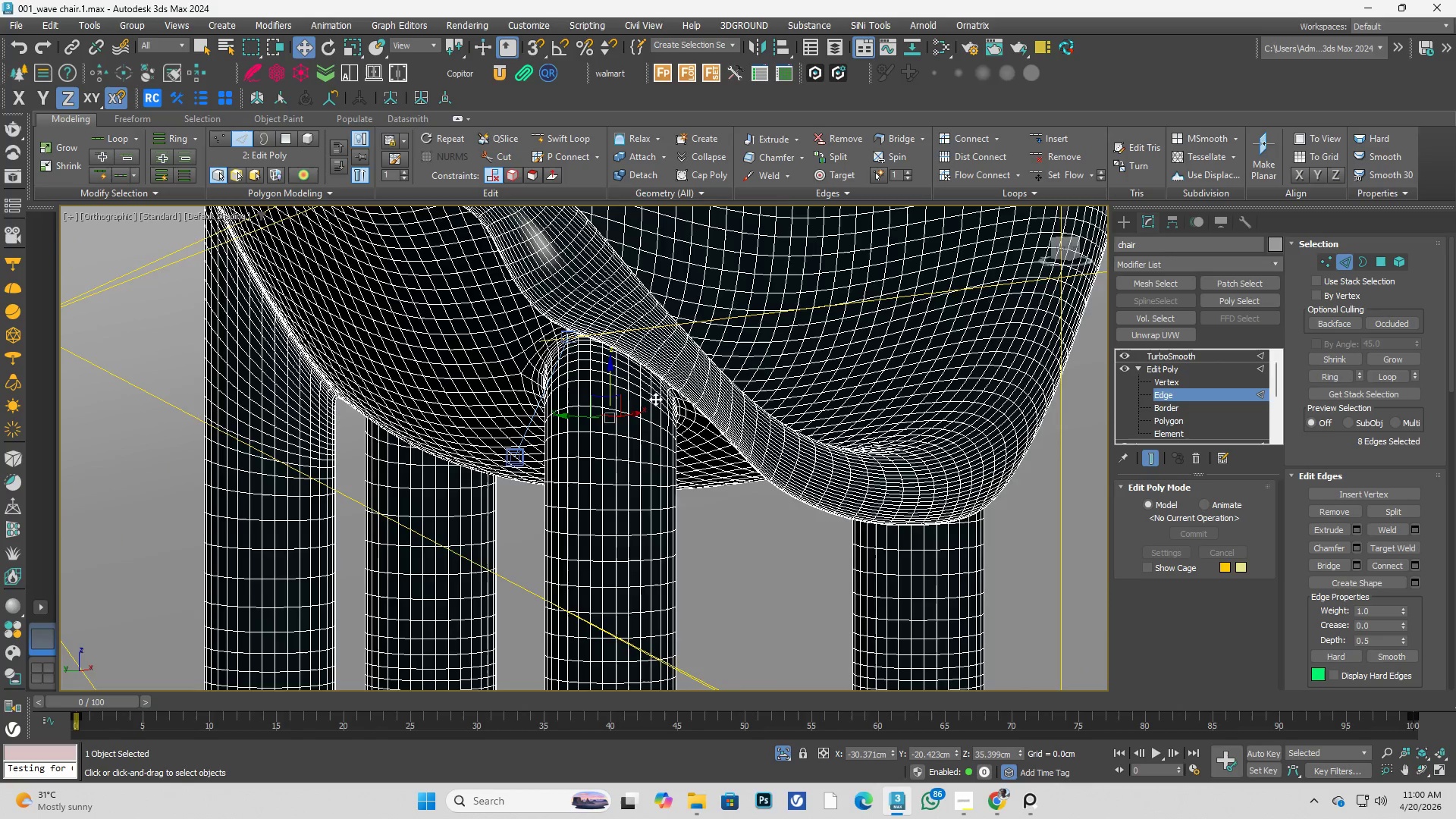 
hold_key(key=AltLeft, duration=0.38)
 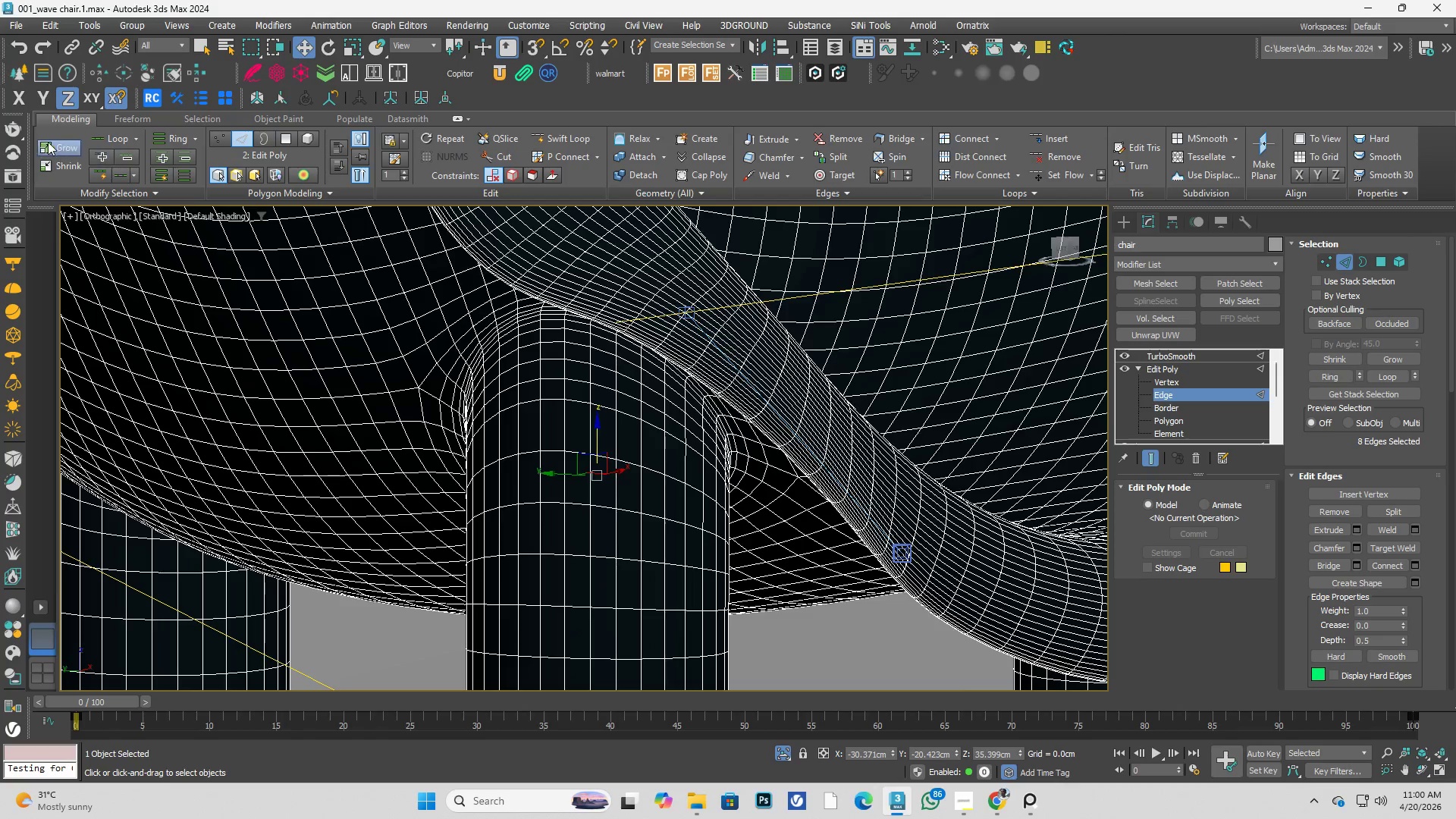 
scroll: coordinate [623, 361], scroll_direction: up, amount: 2.0
 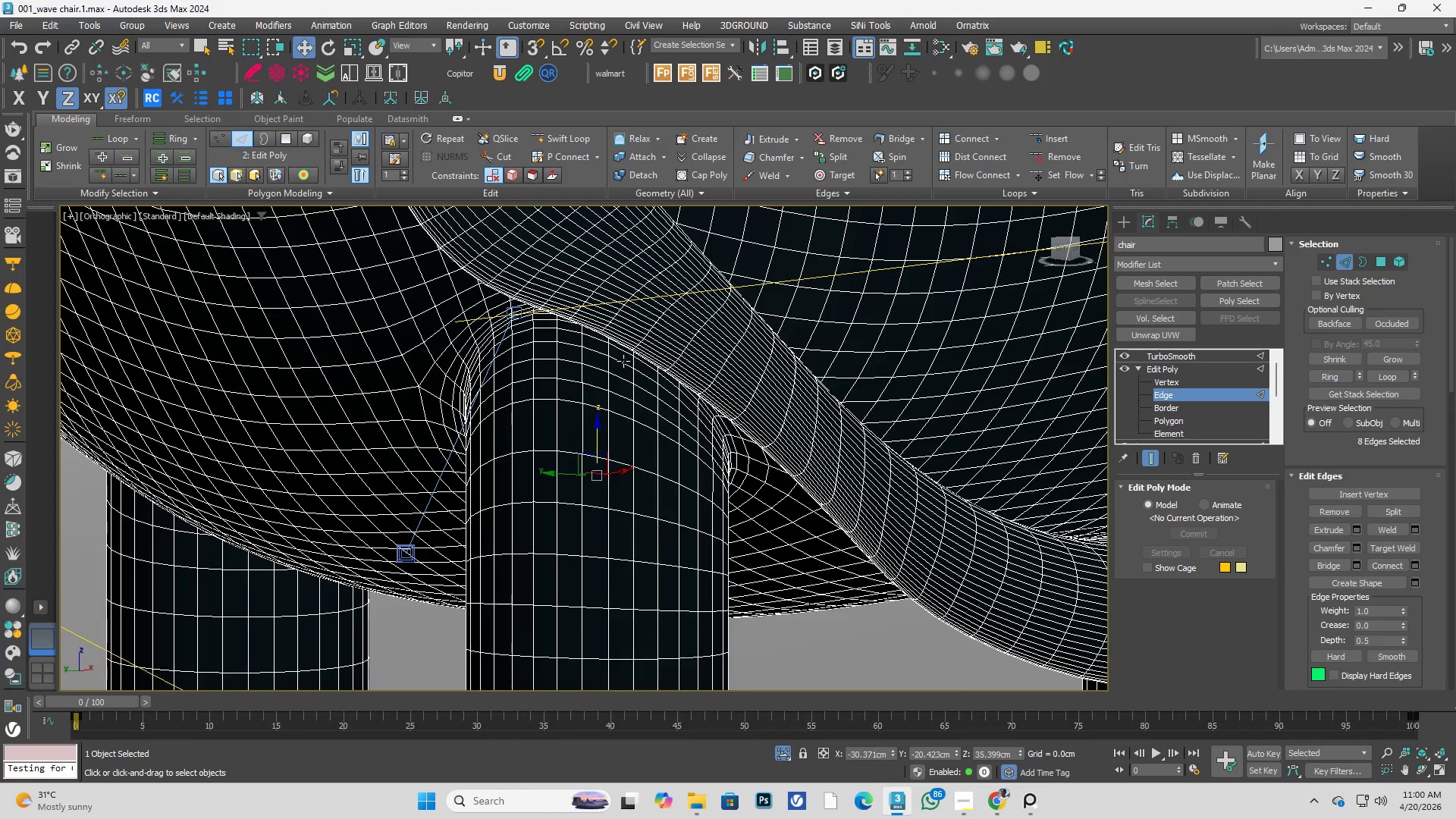 
left_click([12, 130])
 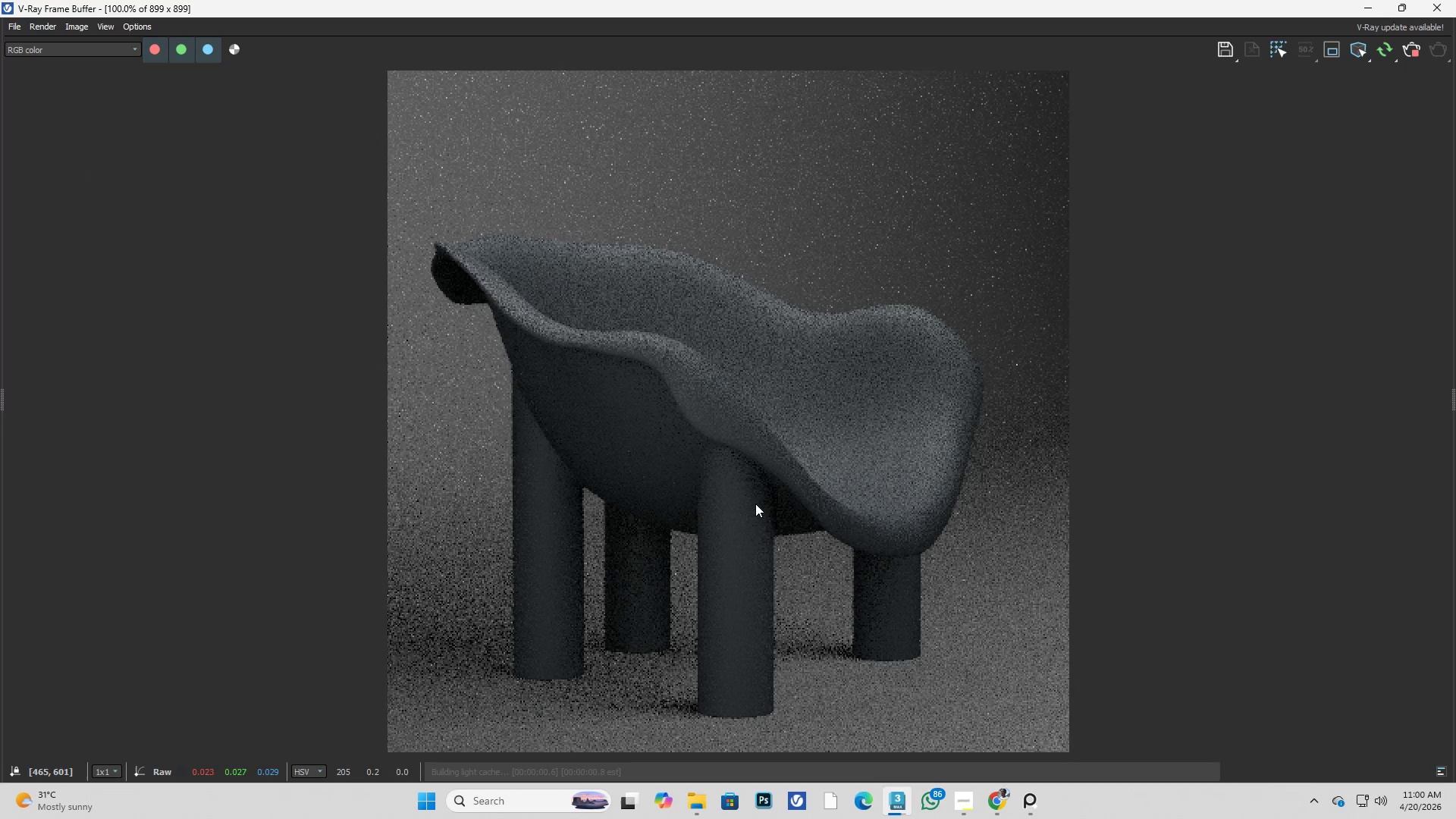 
scroll: coordinate [738, 478], scroll_direction: up, amount: 1.0
 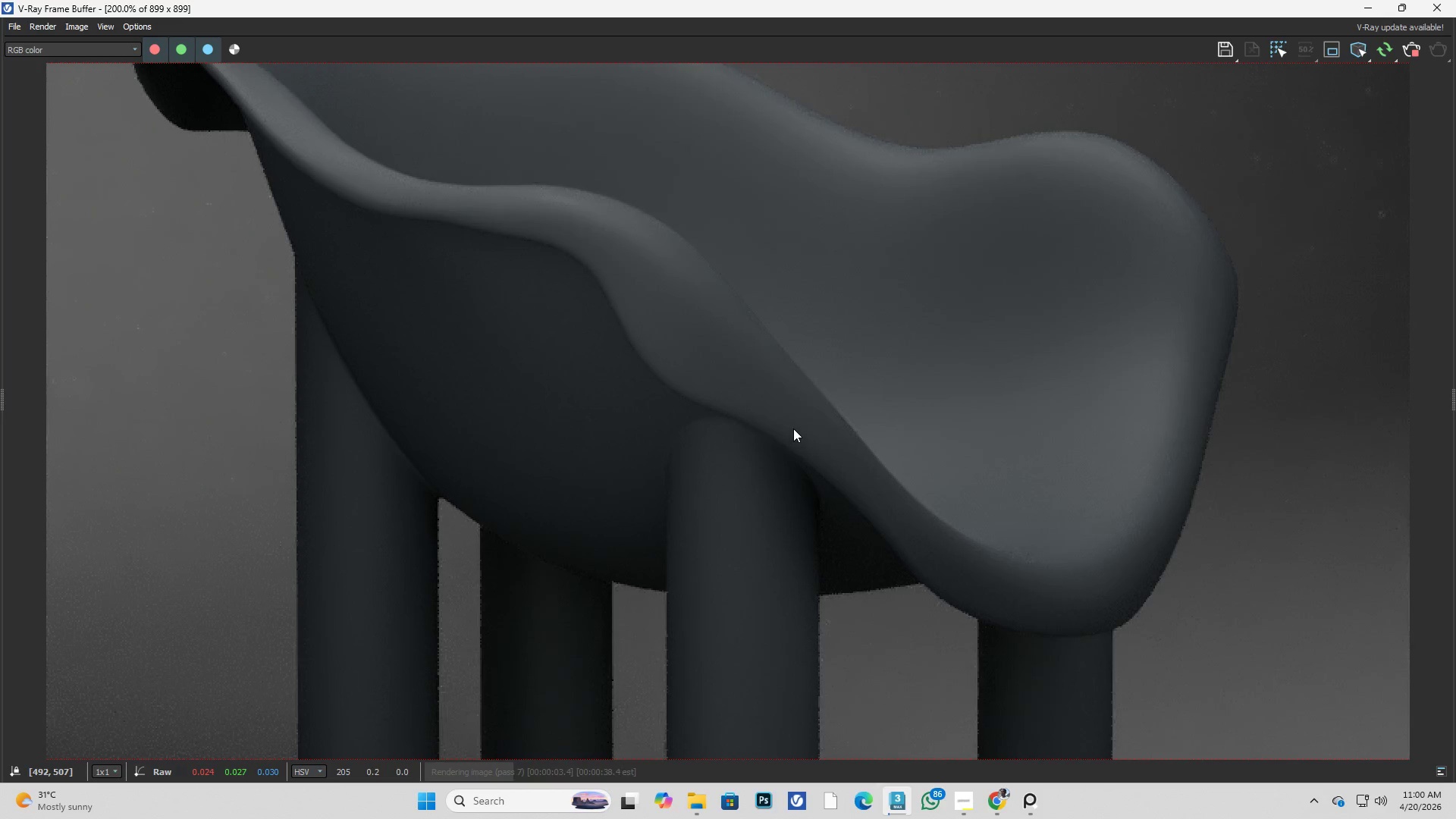 
scroll: coordinate [830, 446], scroll_direction: down, amount: 1.0
 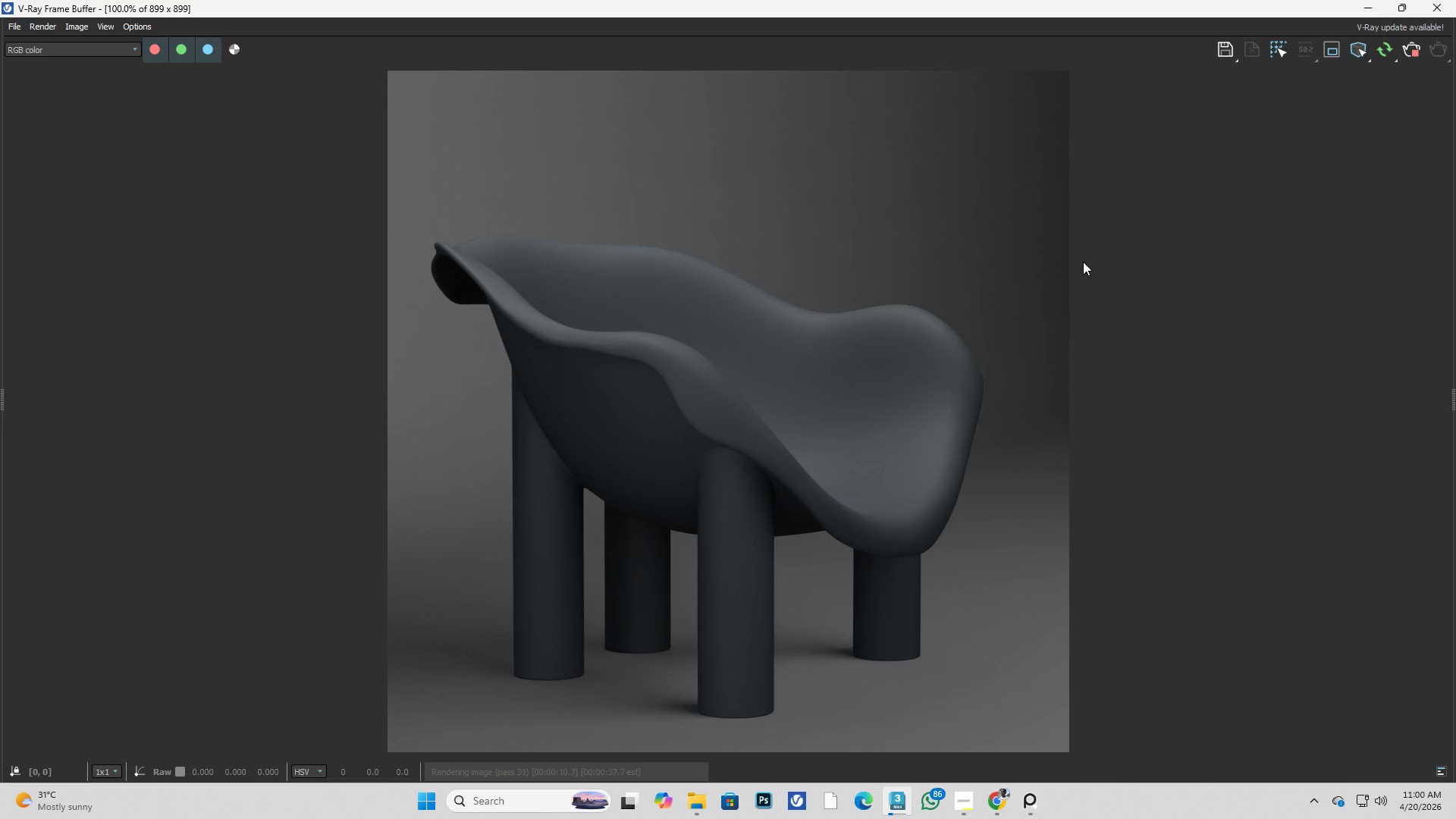 
wait(7.3)
 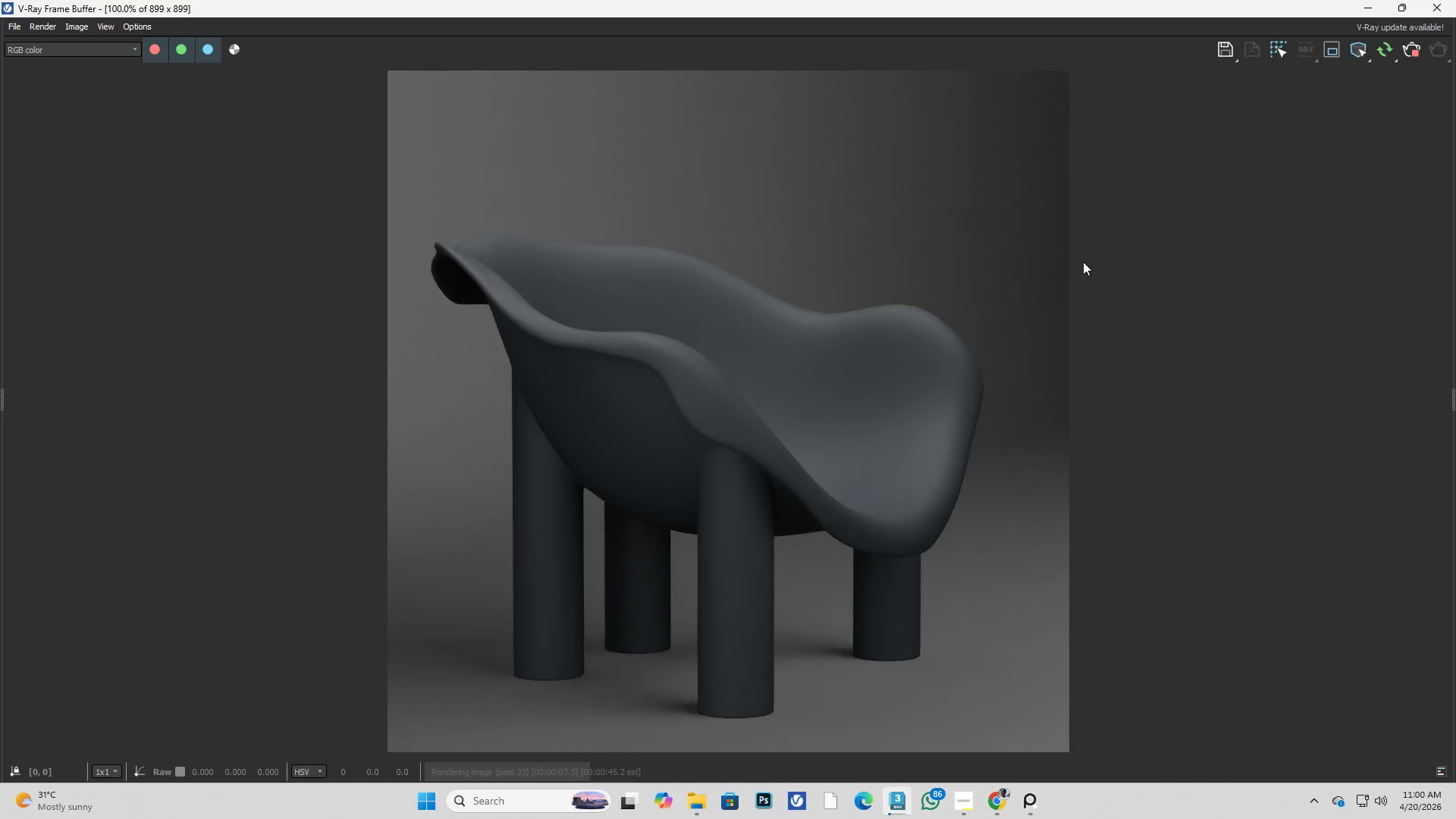 
left_click([1432, 2])
 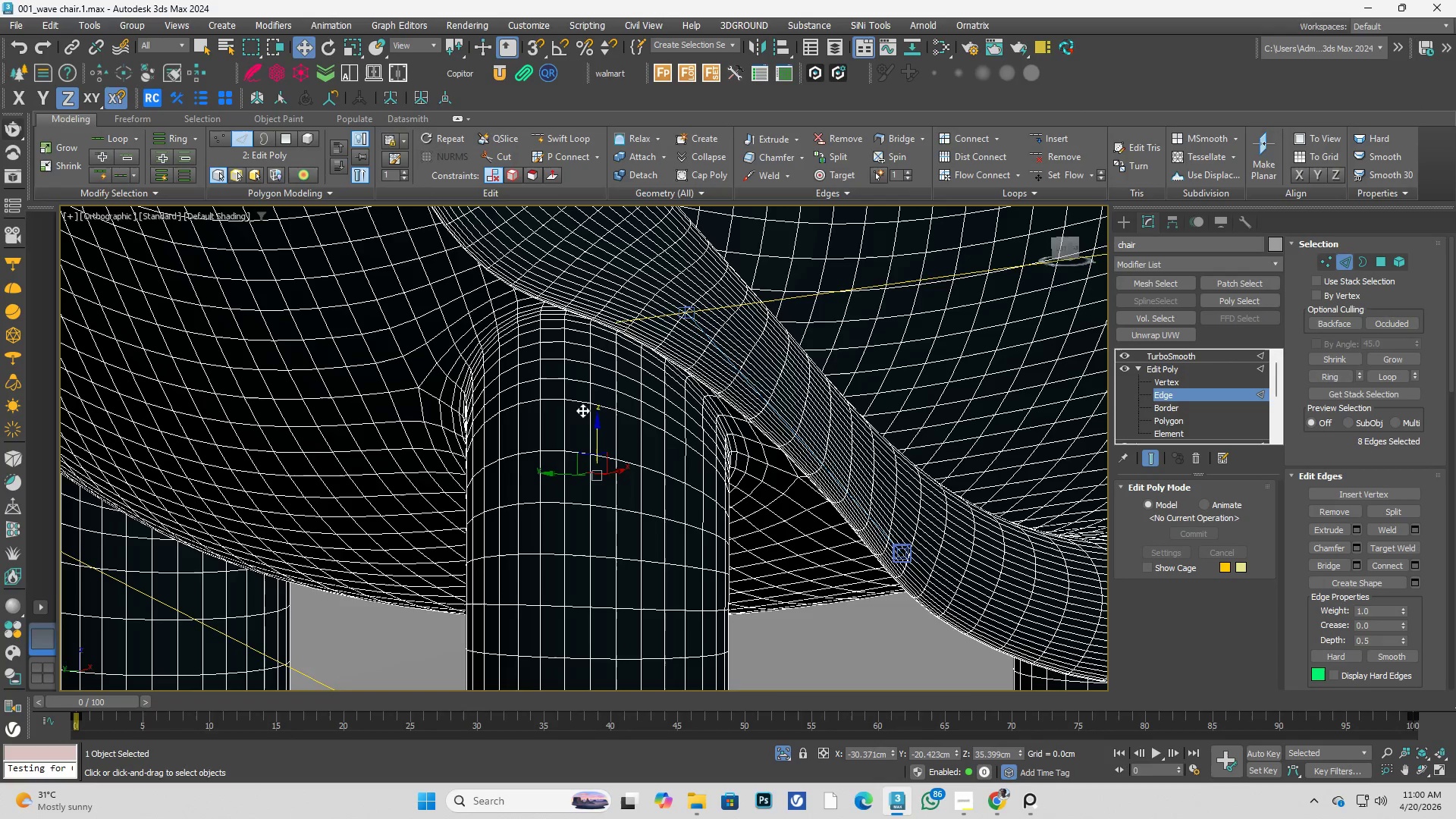 
hold_key(key=AltLeft, duration=0.48)
 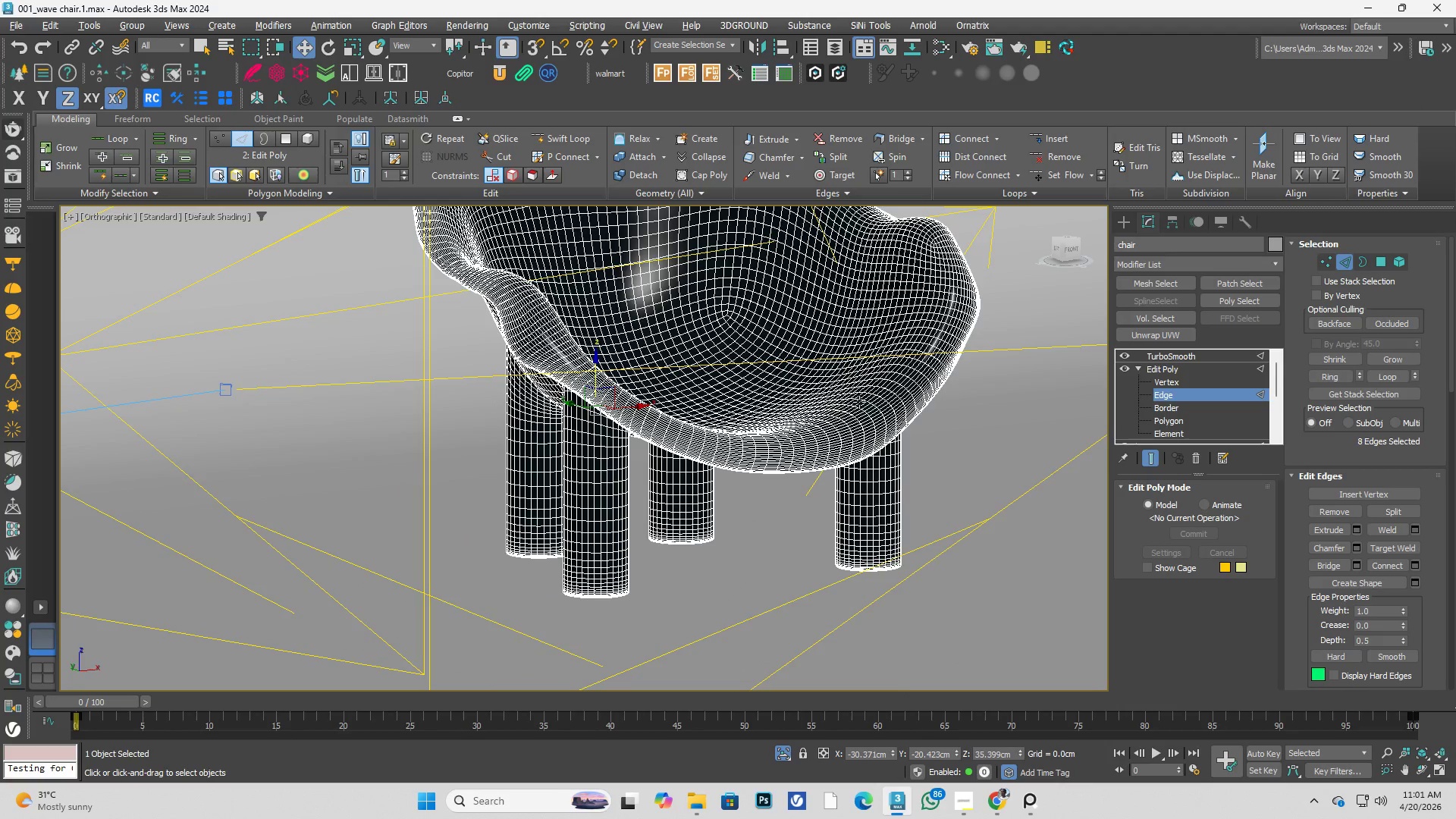 
scroll: coordinate [602, 389], scroll_direction: down, amount: 4.0
 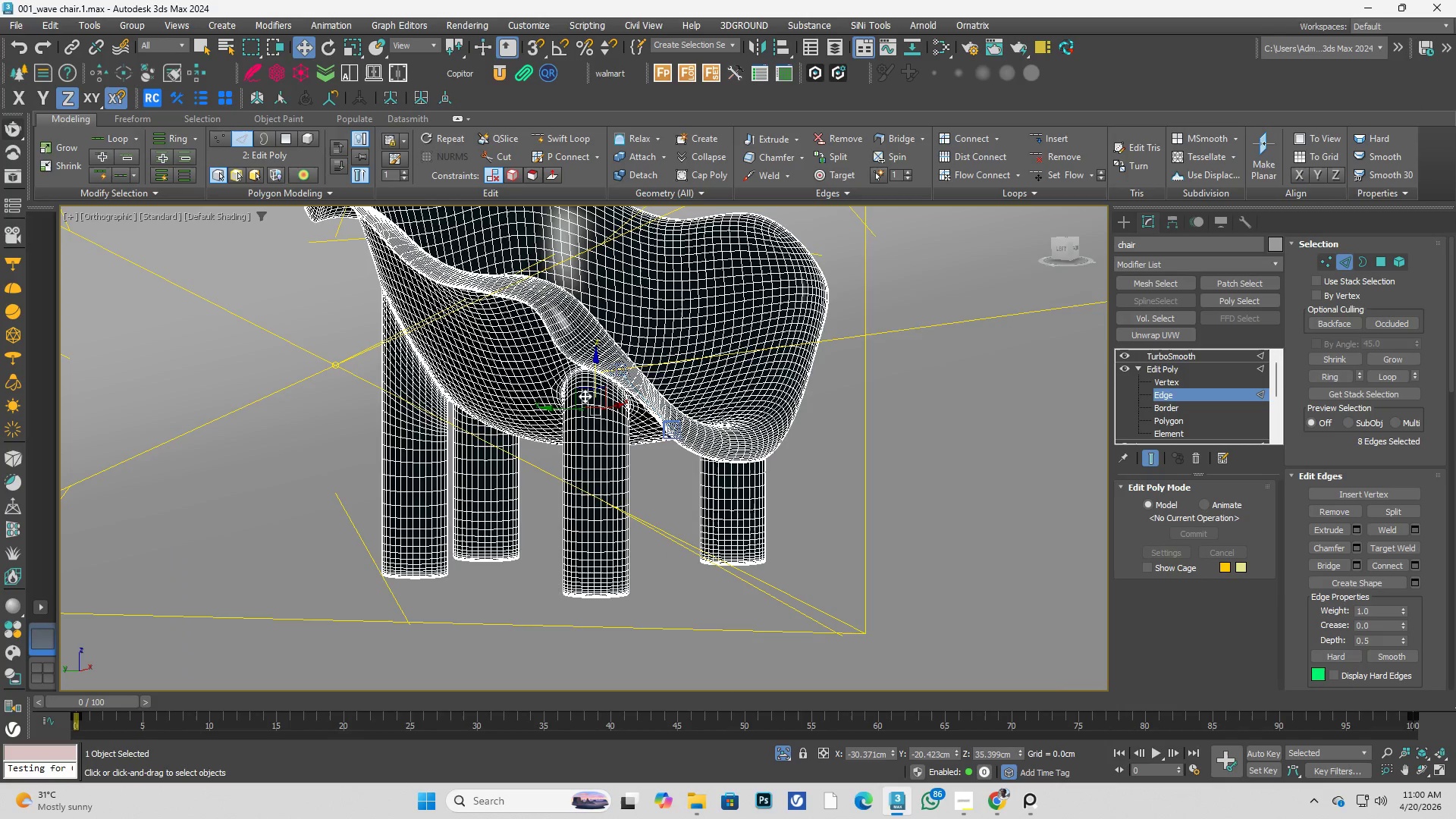 
key(Alt+AltLeft)
 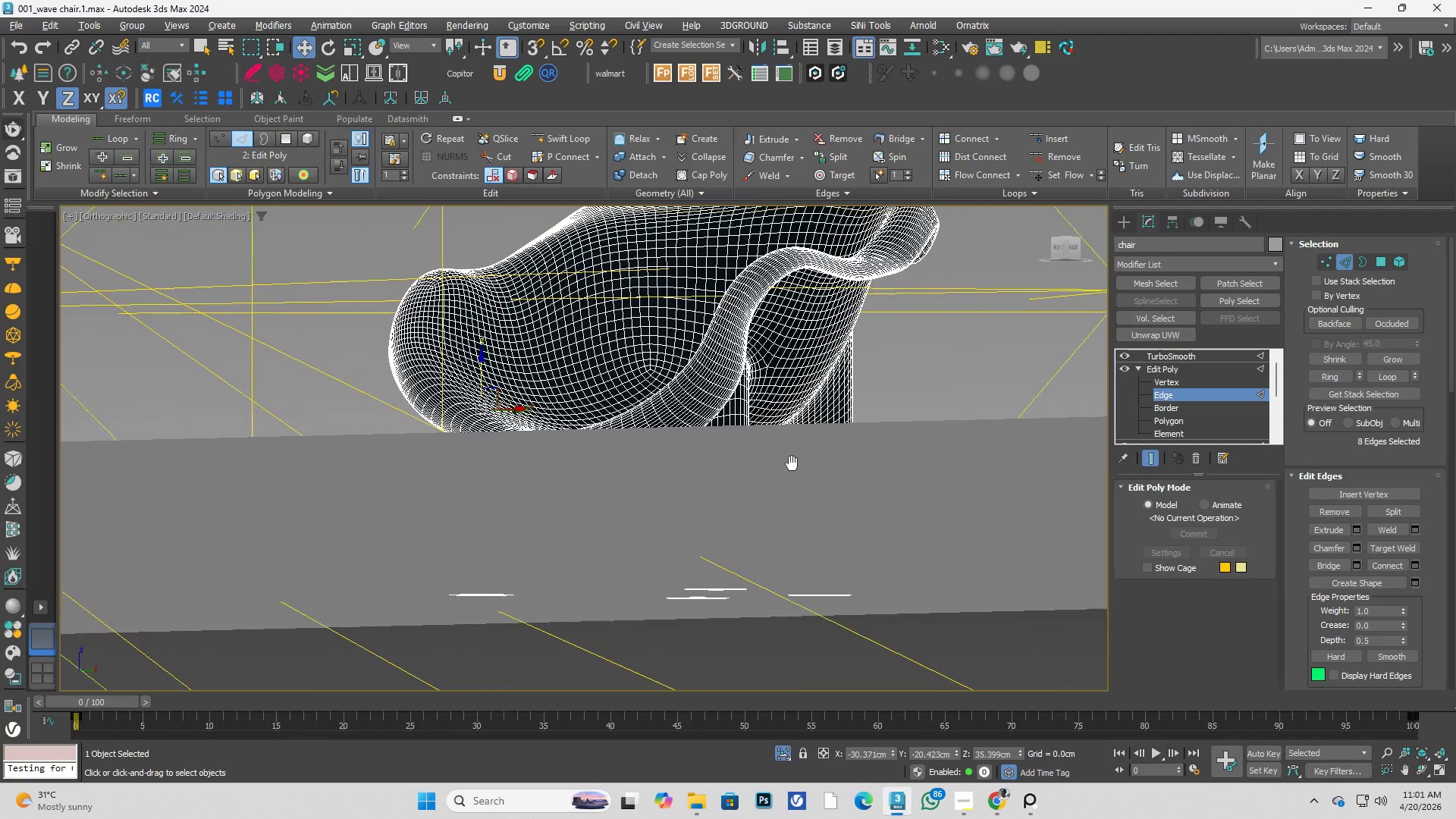 
key(Alt+AltLeft)
 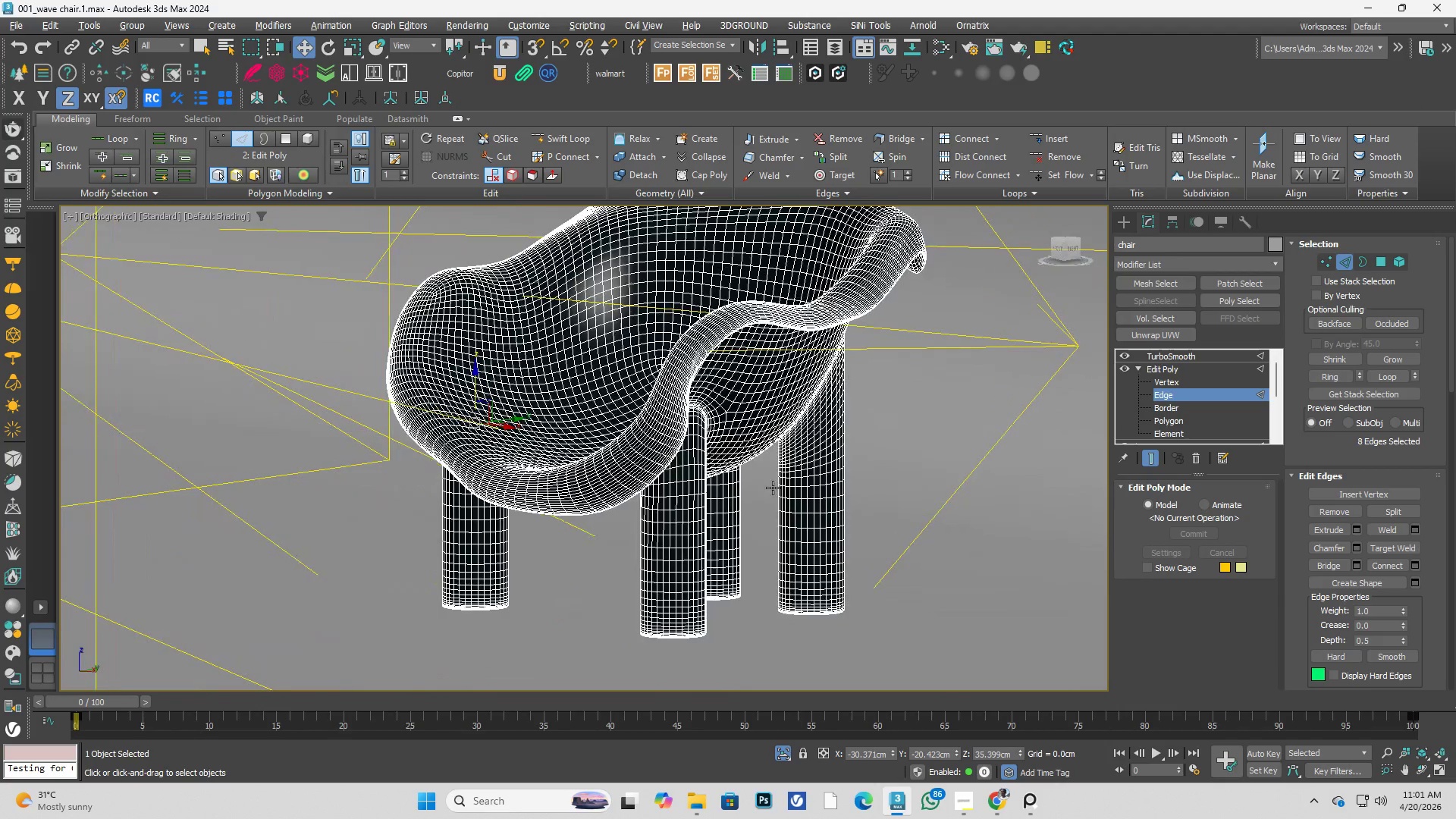 
key(Control+ControlLeft)
 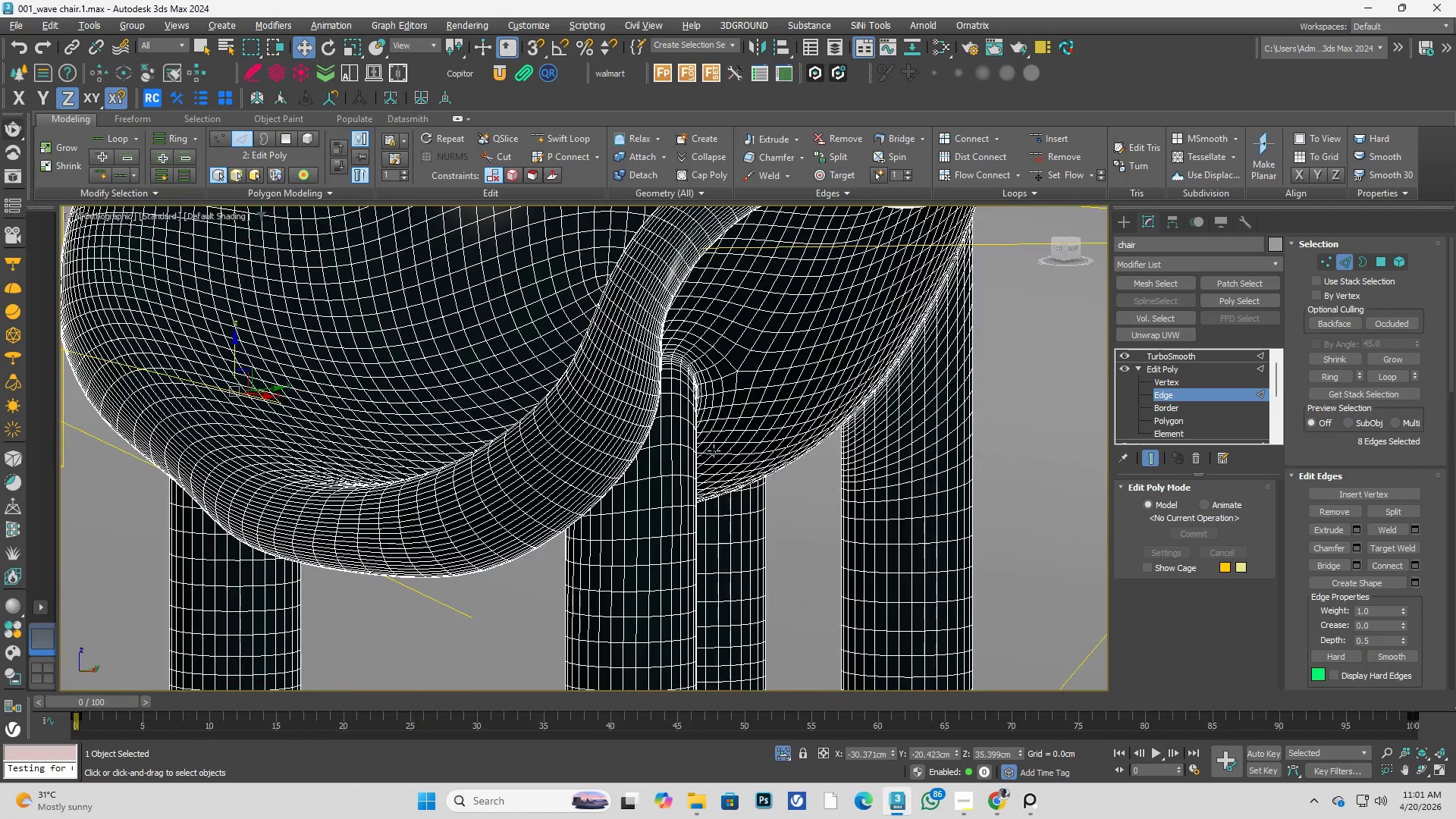 
key(Control+Space)
 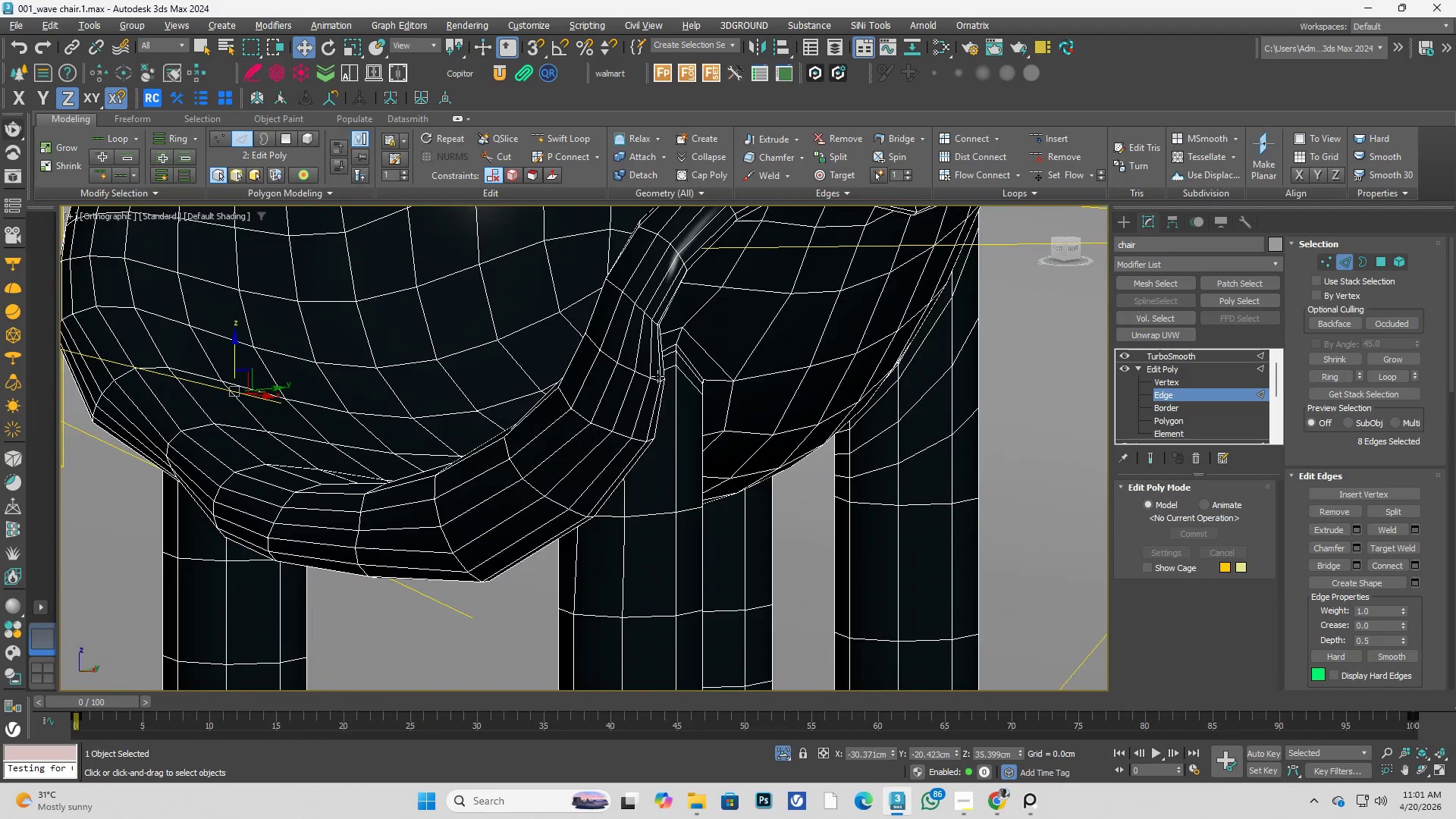 
scroll: coordinate [654, 371], scroll_direction: up, amount: 4.0
 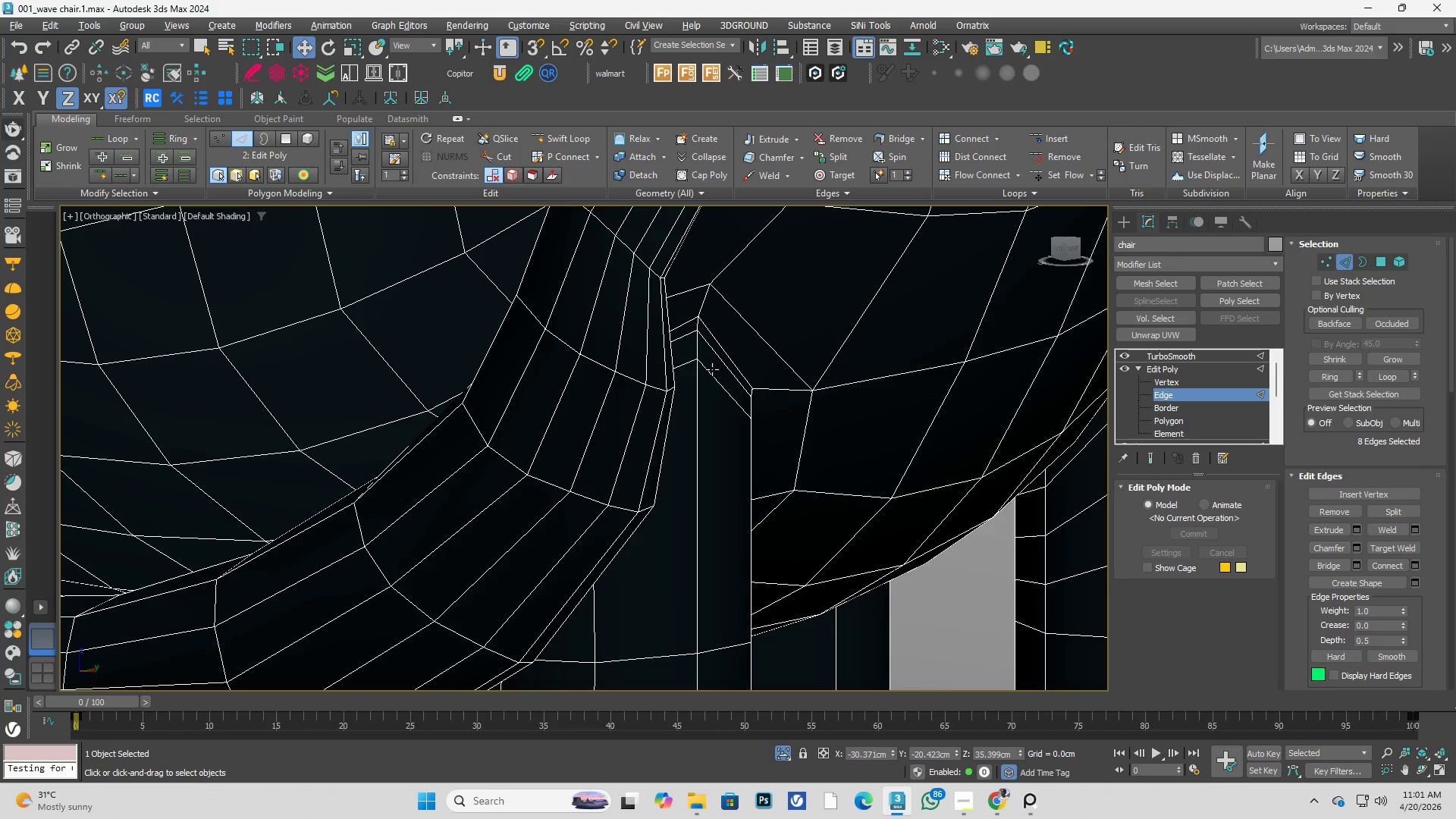 
double_click([712, 369])
 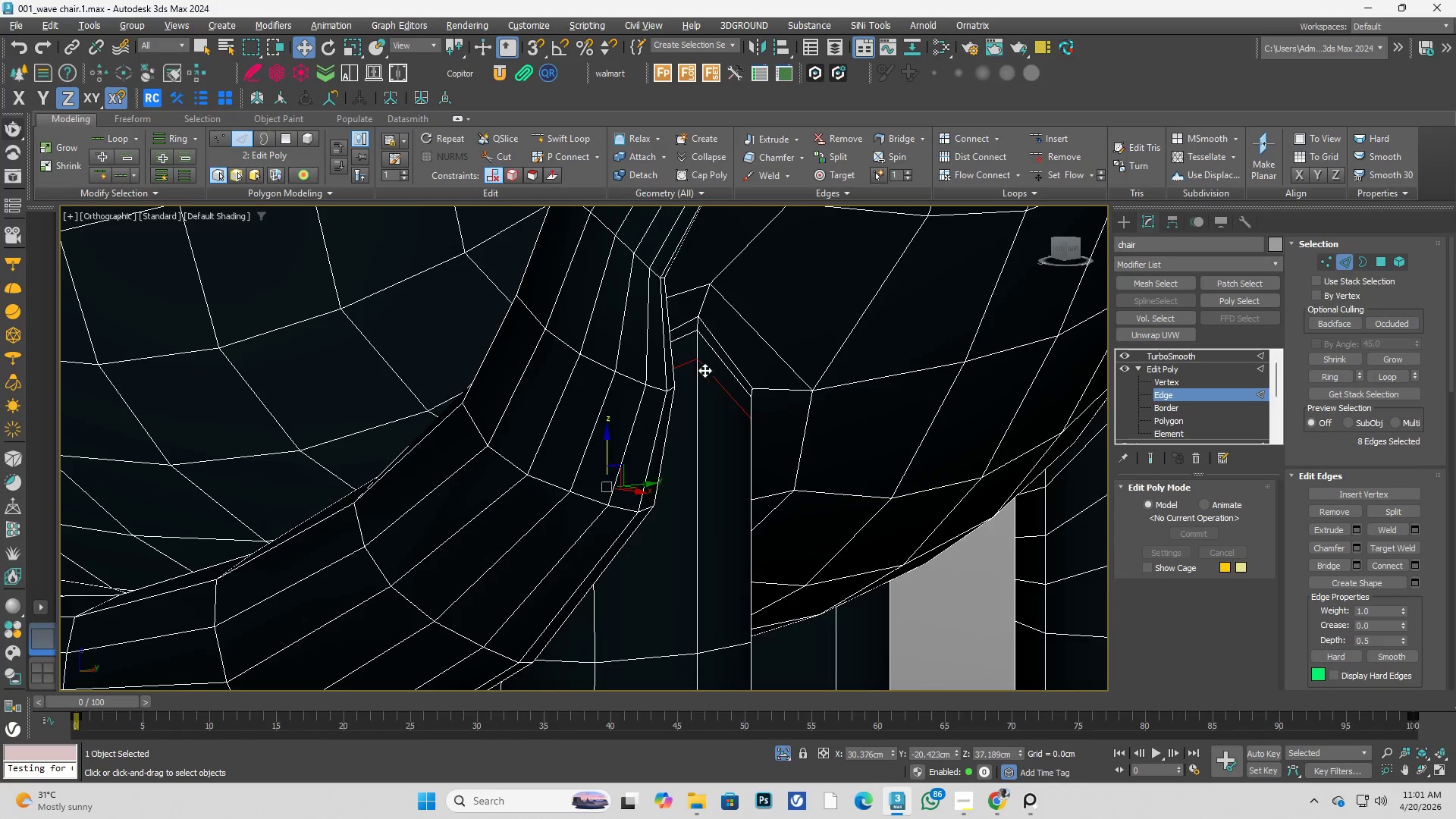 
hold_key(key=AltLeft, duration=0.33)
 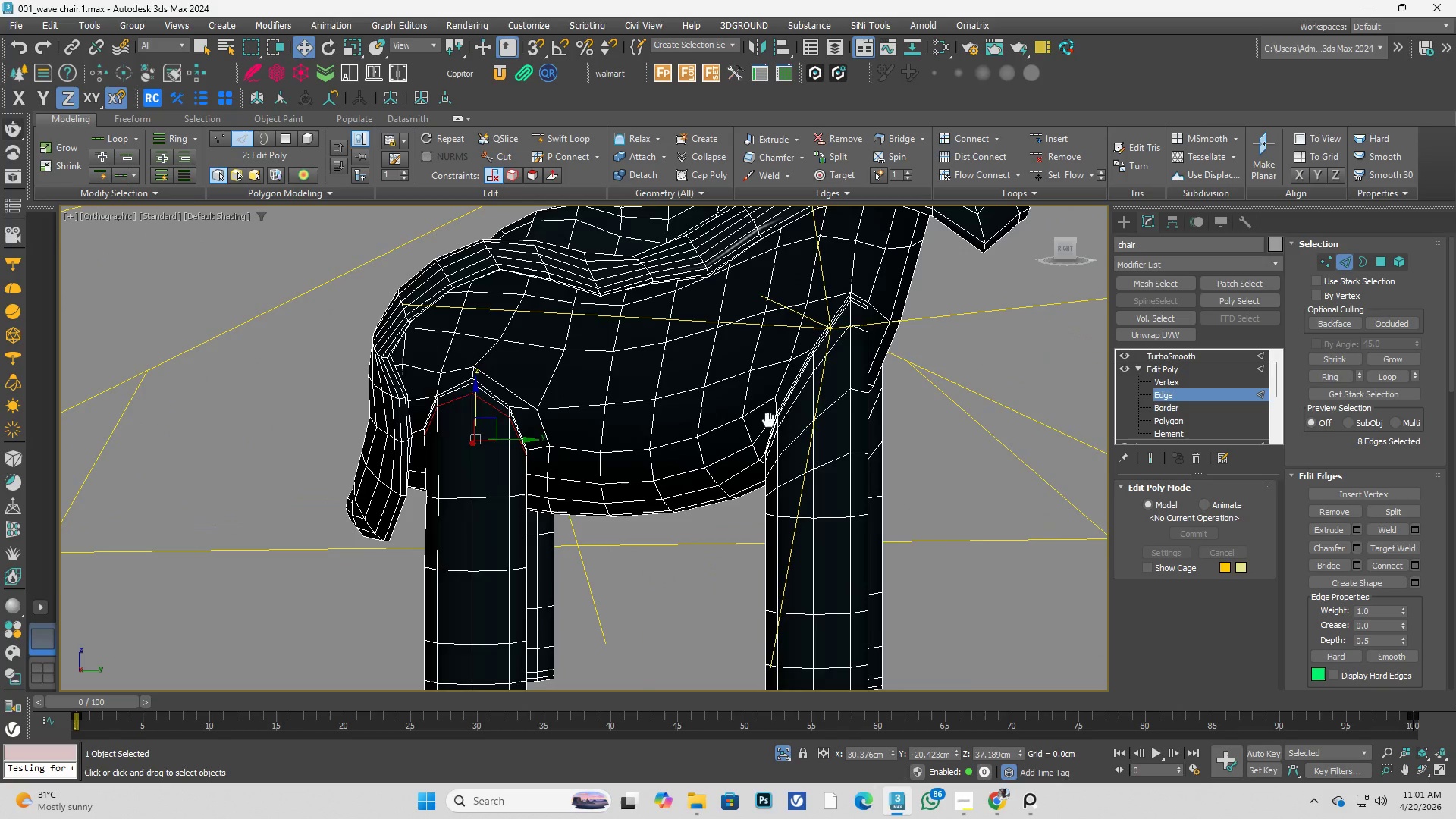 
scroll: coordinate [663, 363], scroll_direction: down, amount: 3.0
 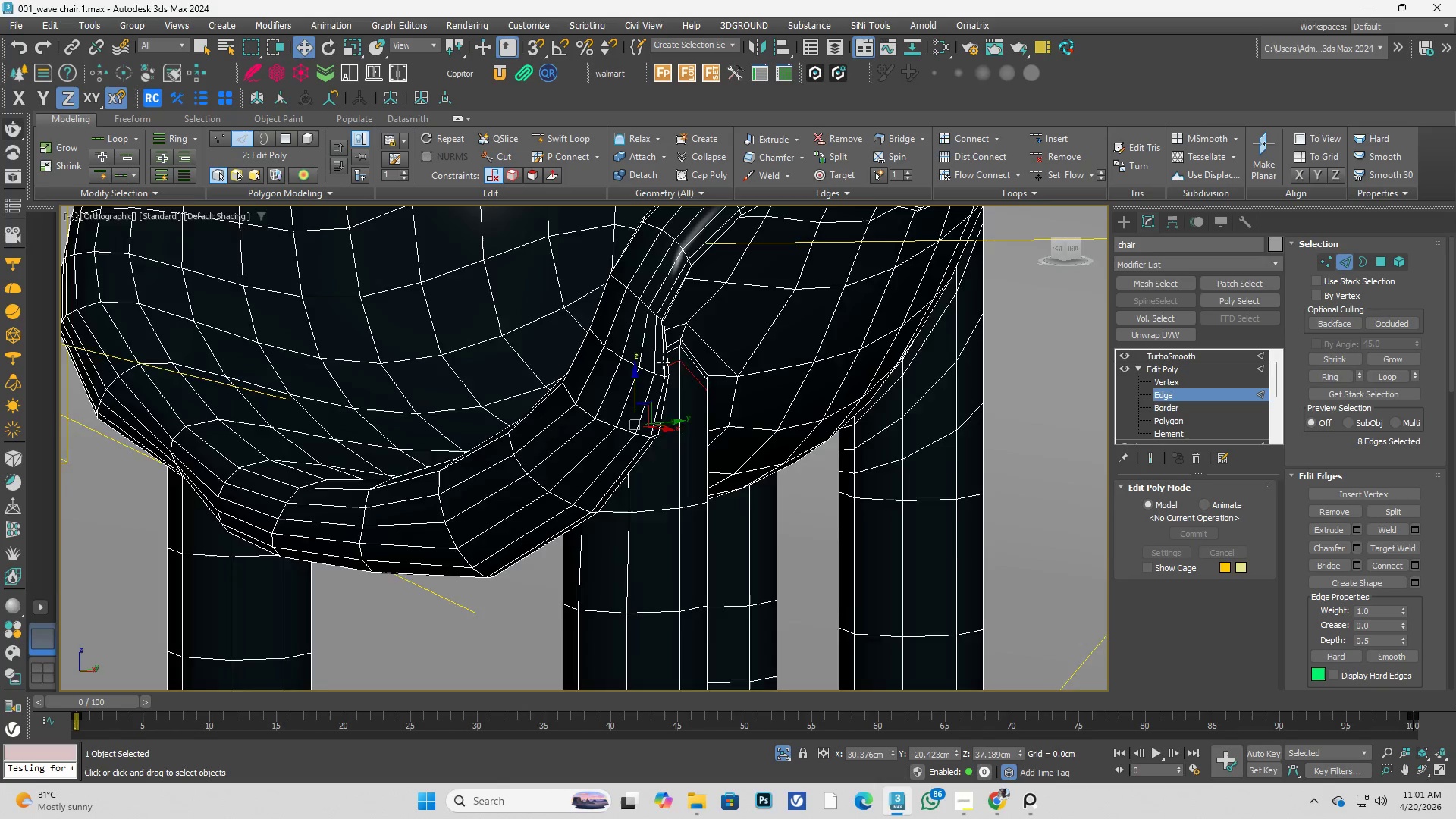 
hold_key(key=ControlLeft, duration=0.56)
 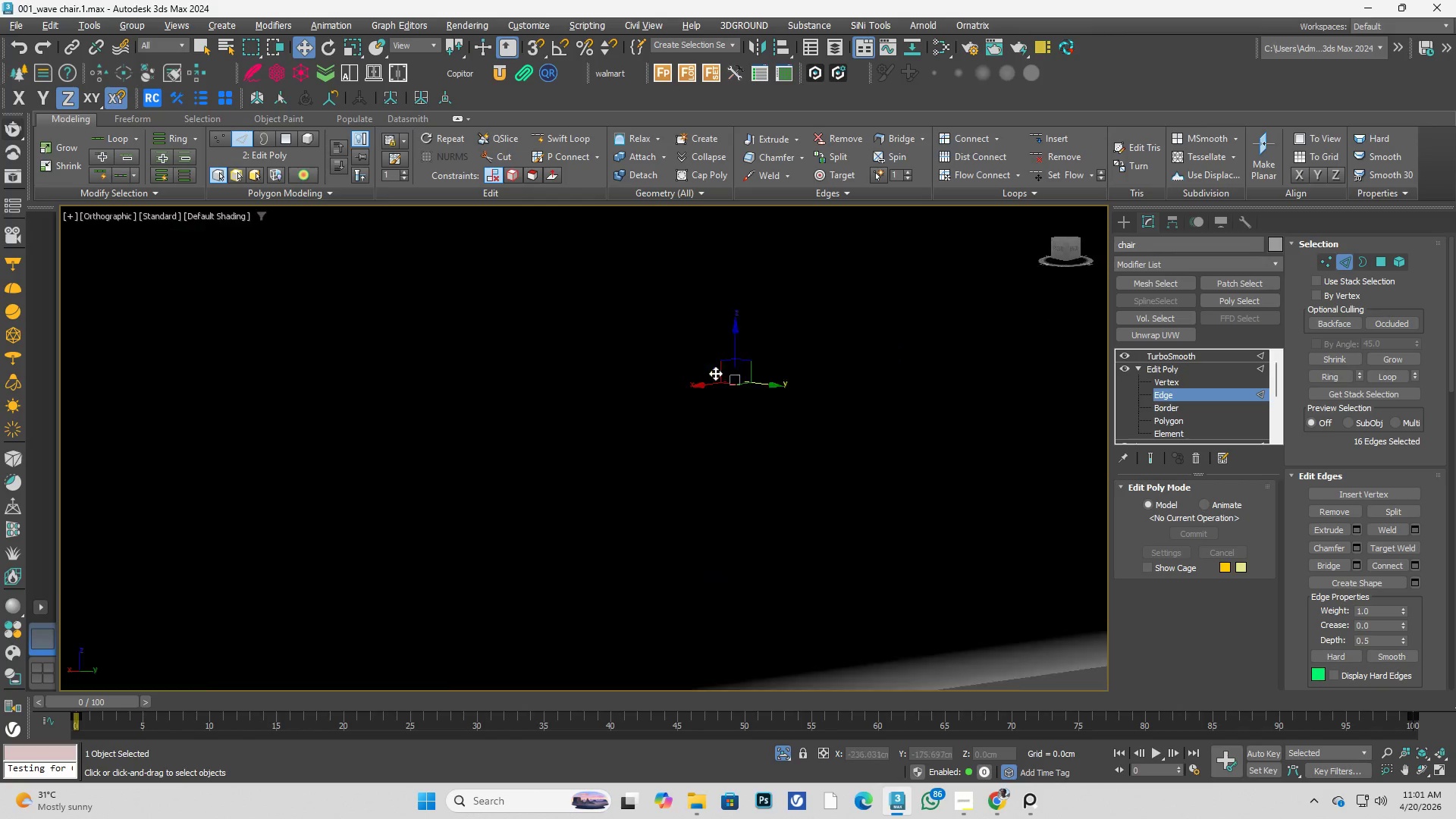 
scroll: coordinate [853, 359], scroll_direction: up, amount: 2.0
 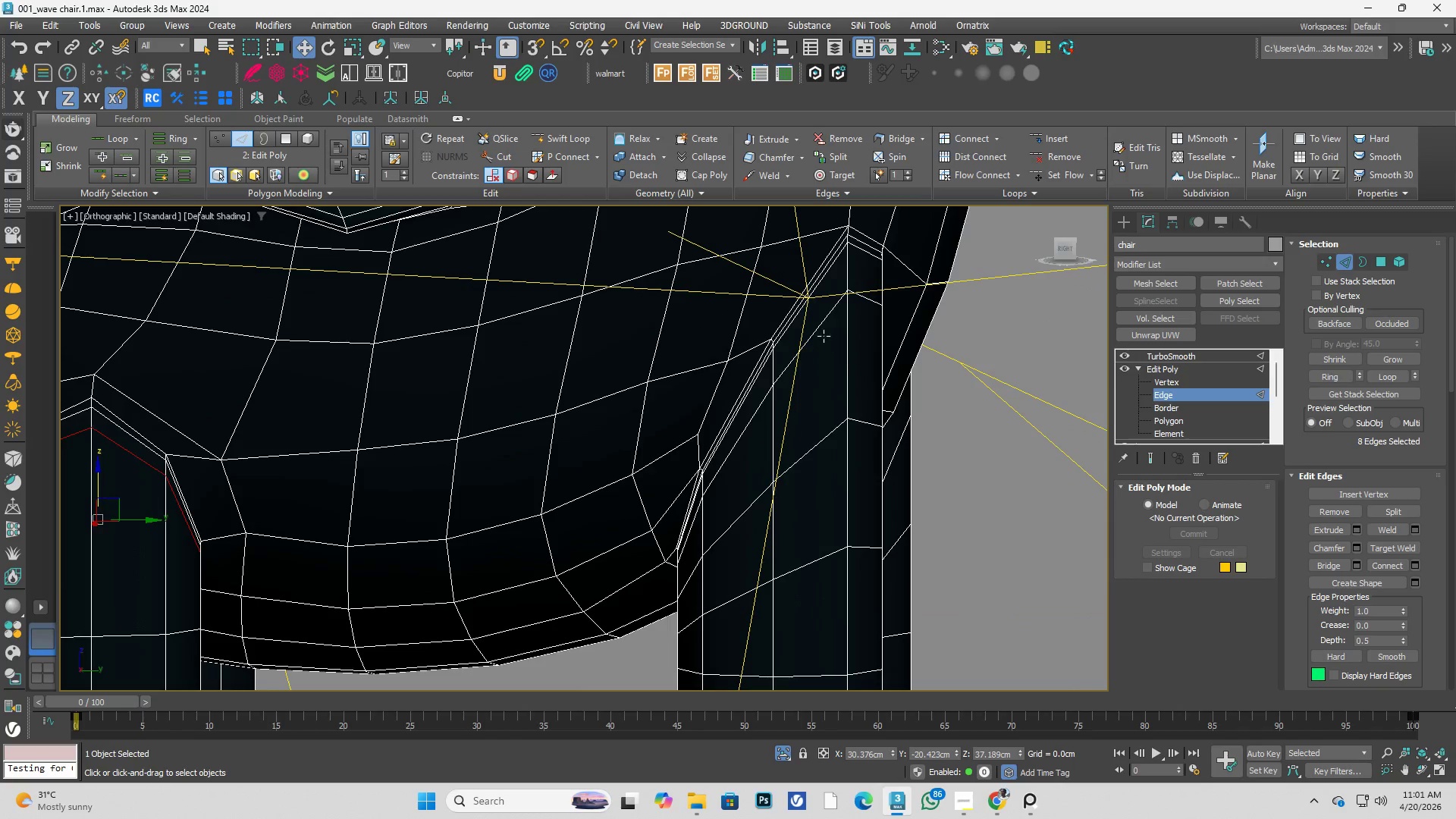 
double_click([818, 328])
 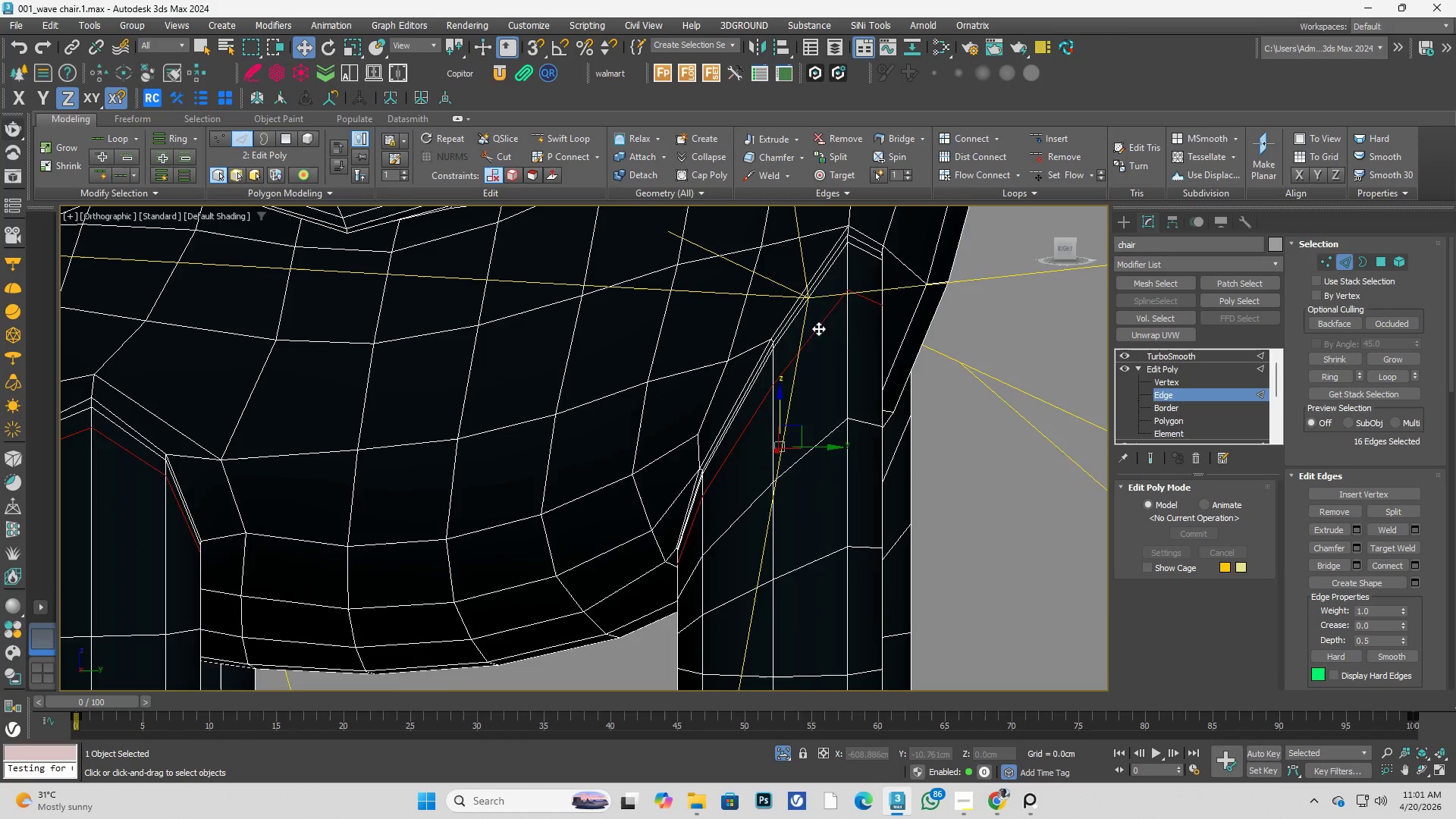 
hold_key(key=AltLeft, duration=0.42)
 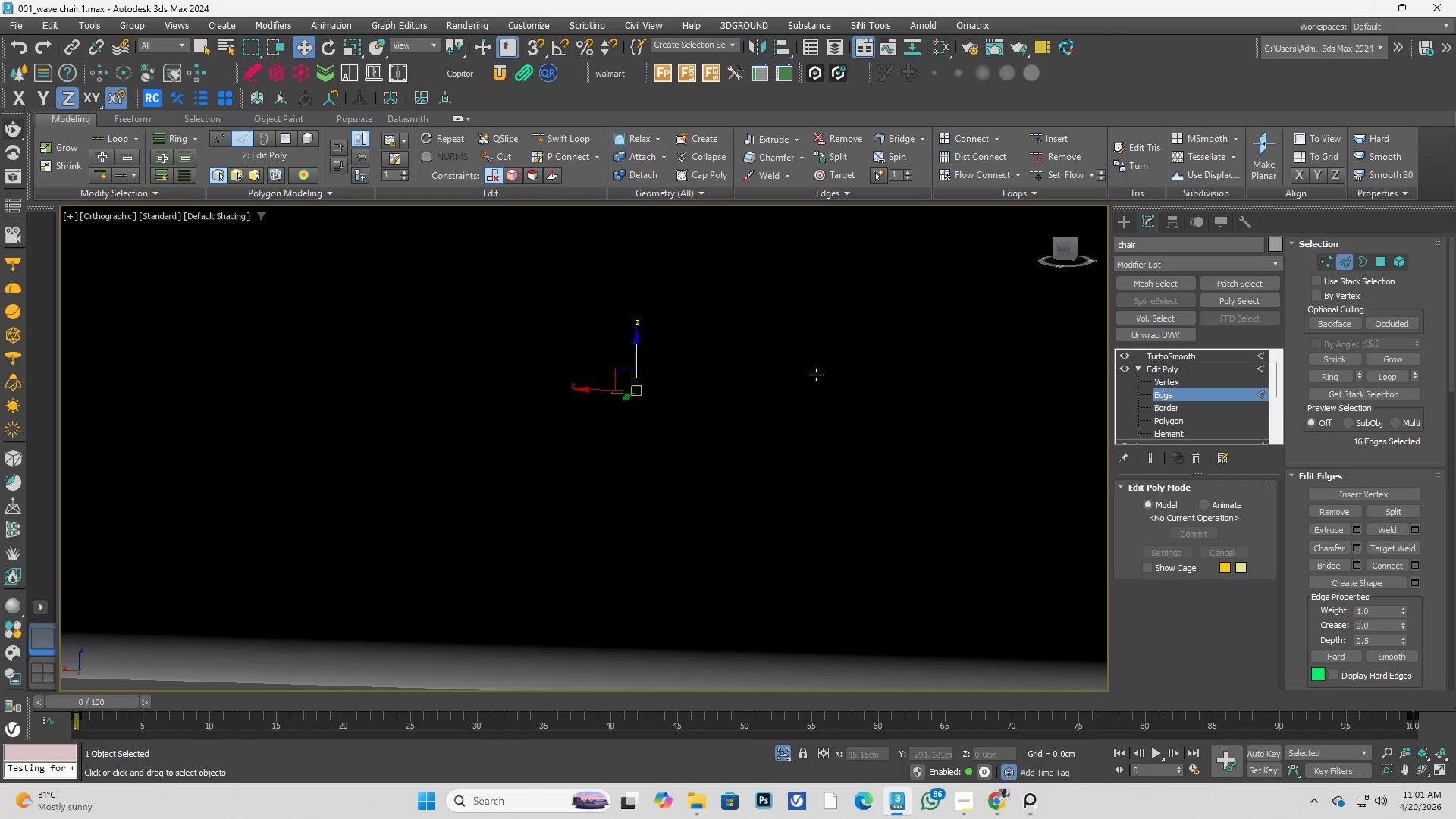 
scroll: coordinate [723, 333], scroll_direction: down, amount: 3.0
 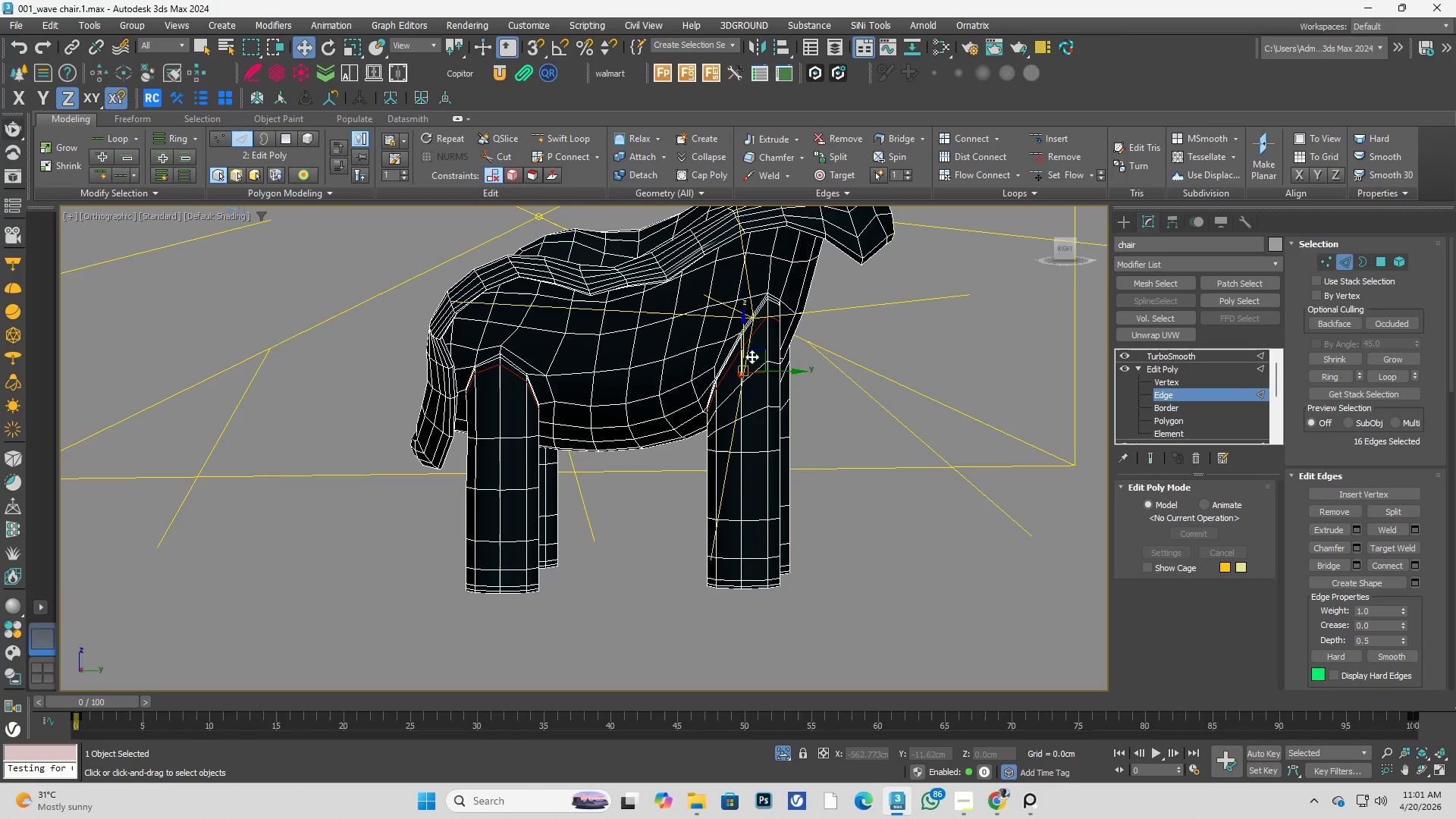 
hold_key(key=AltLeft, duration=1.11)
 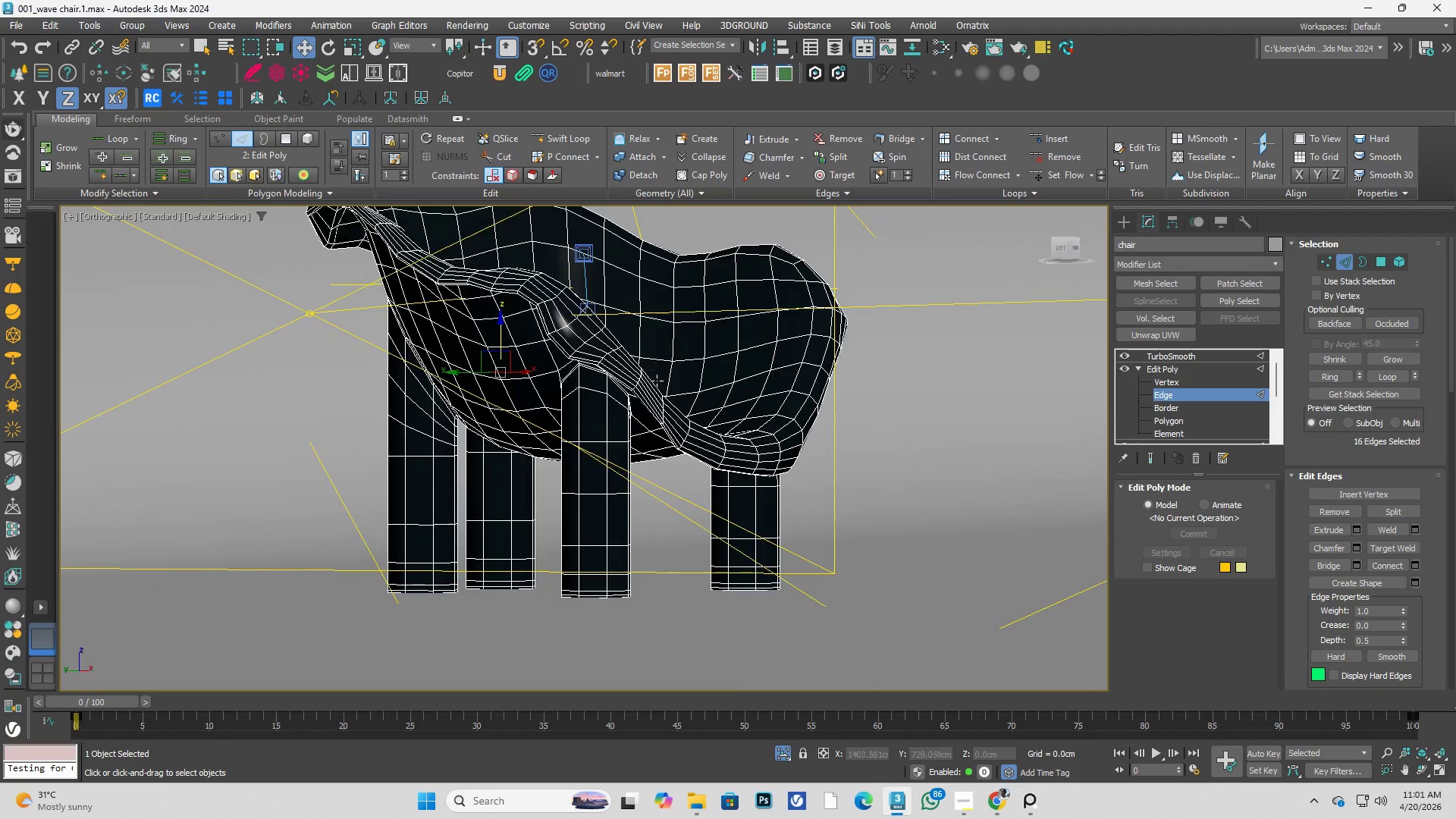 
hold_key(key=ControlLeft, duration=0.97)
 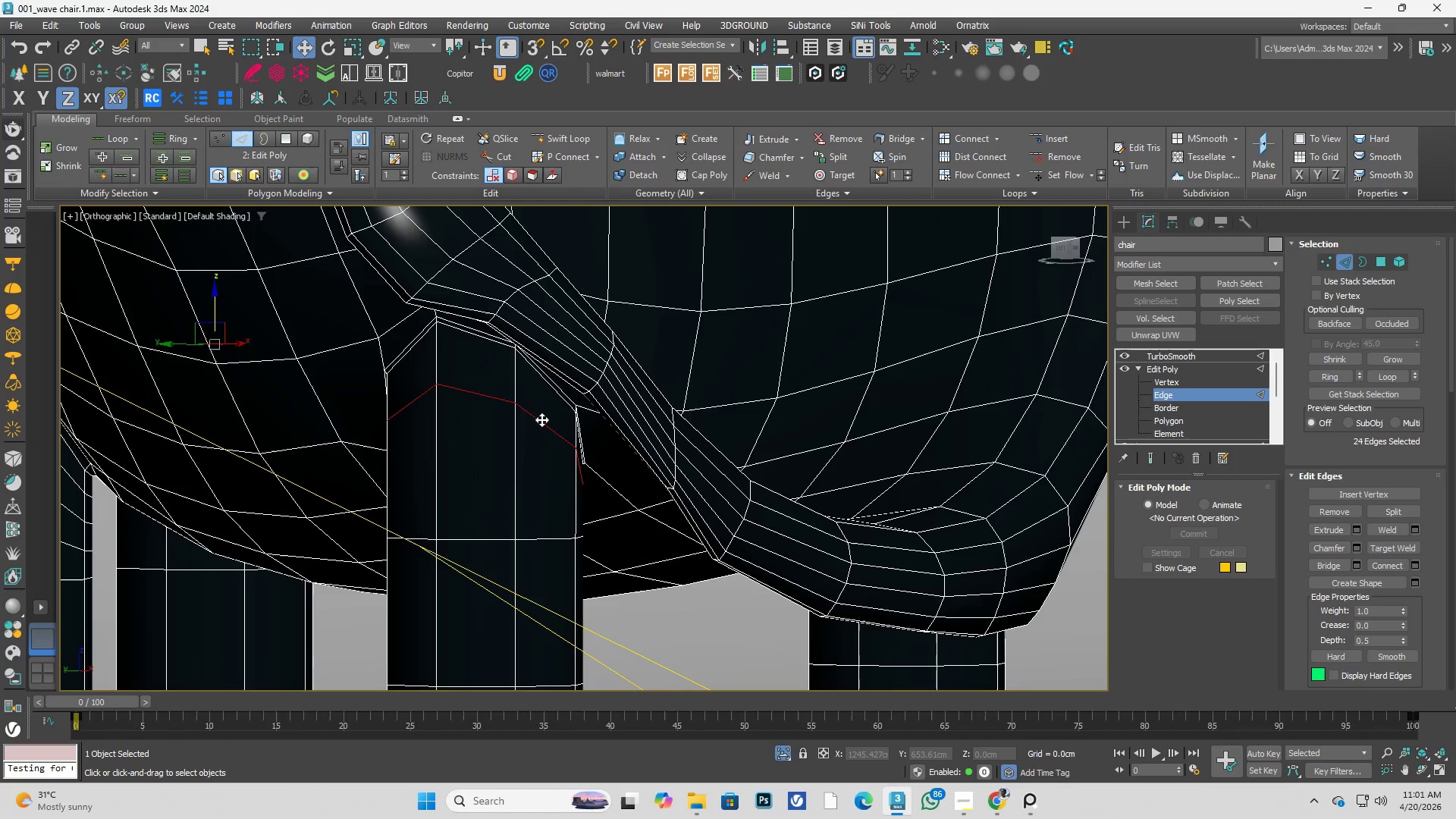 
scroll: coordinate [657, 391], scroll_direction: up, amount: 3.0
 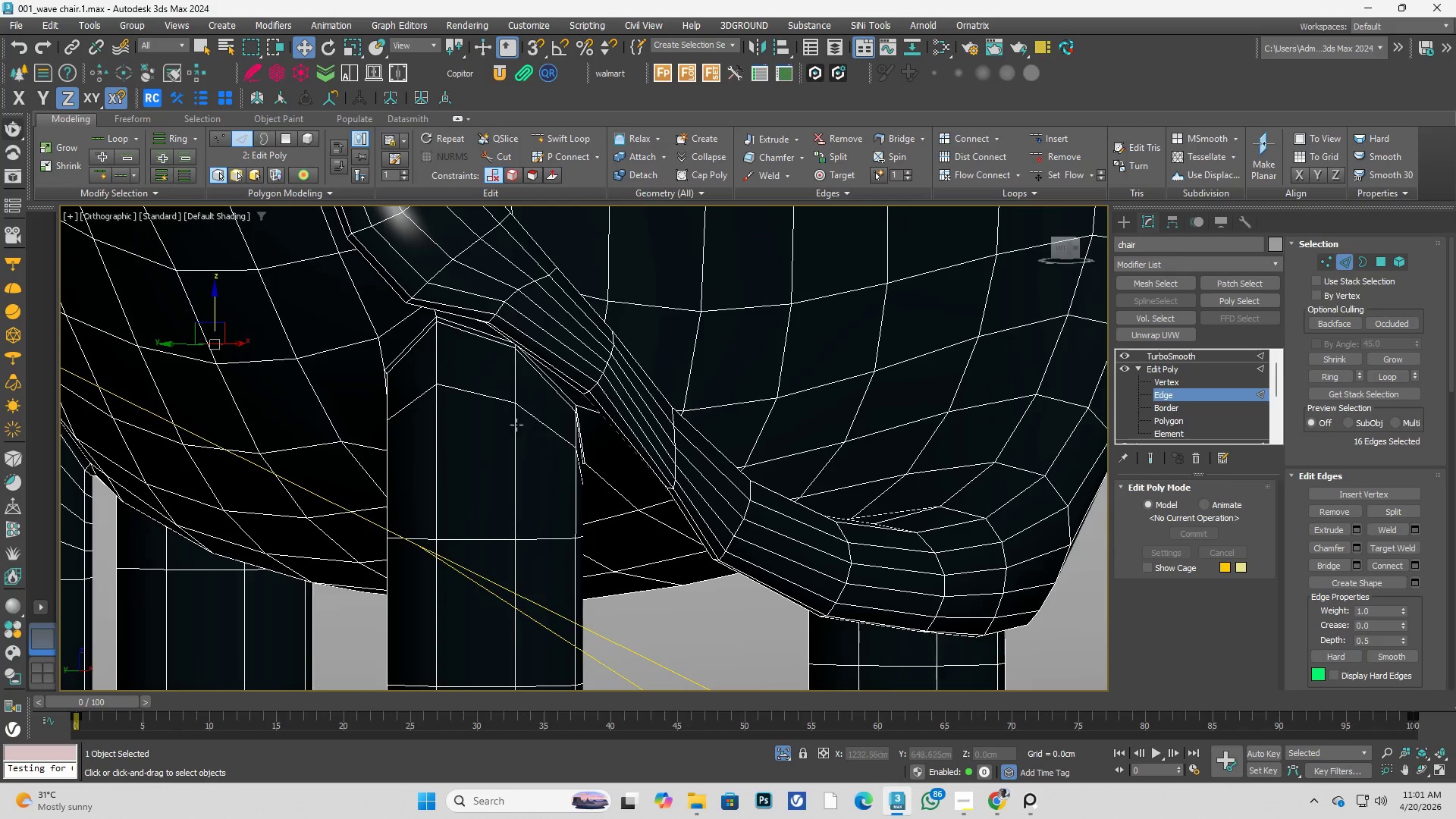 
double_click([538, 419])
 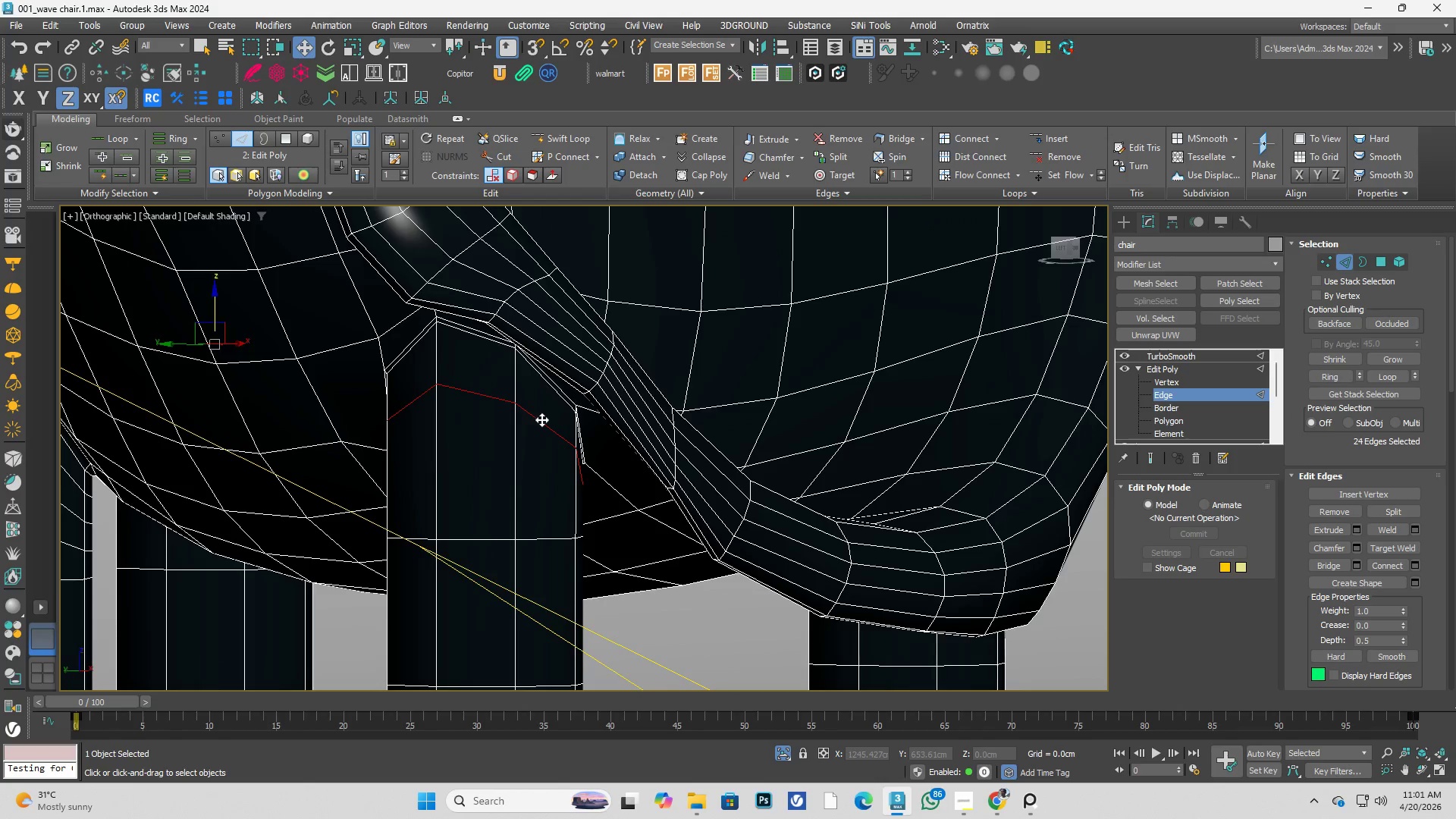 
hold_key(key=AltLeft, duration=0.39)
 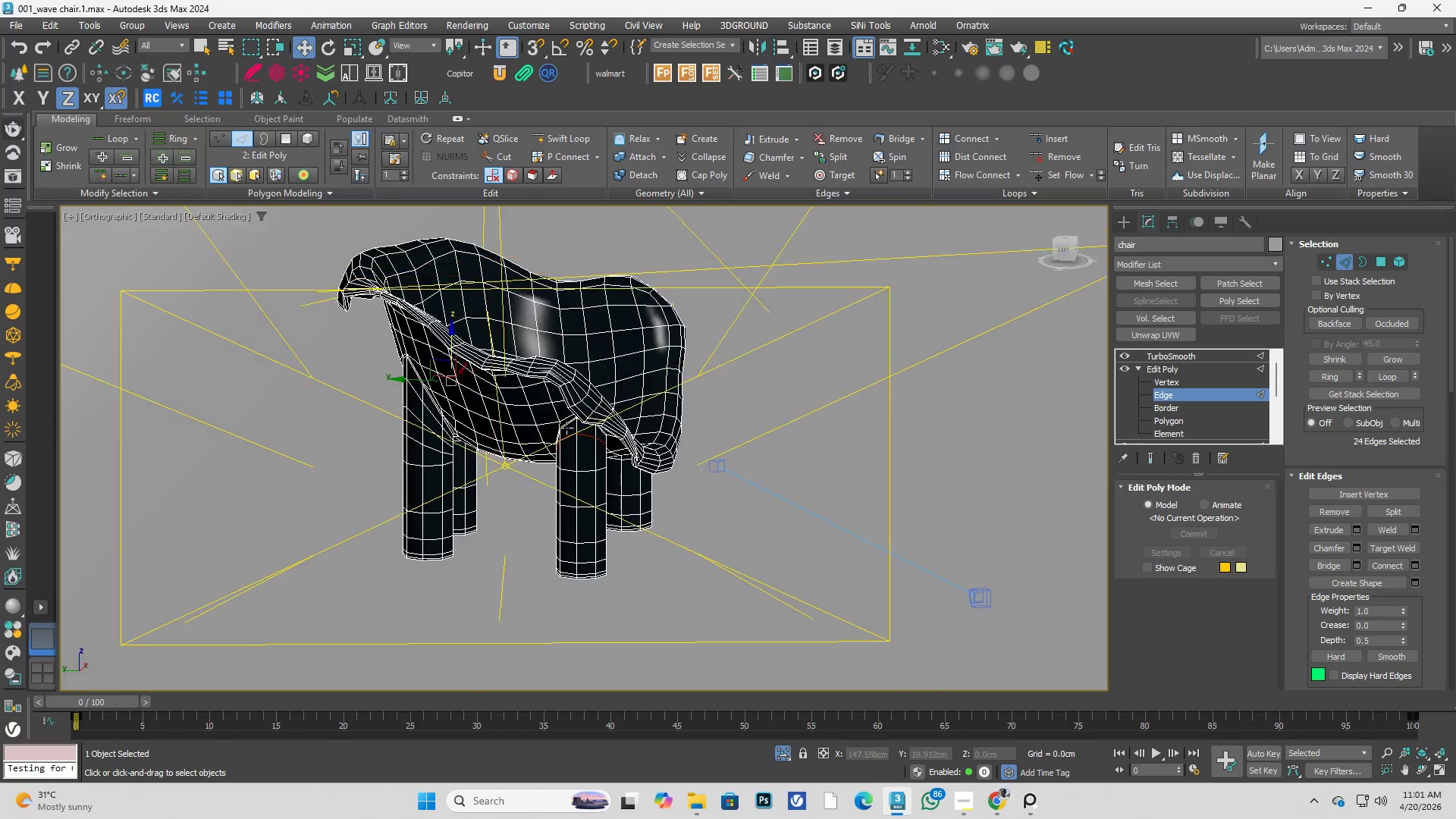 
scroll: coordinate [558, 408], scroll_direction: down, amount: 4.0
 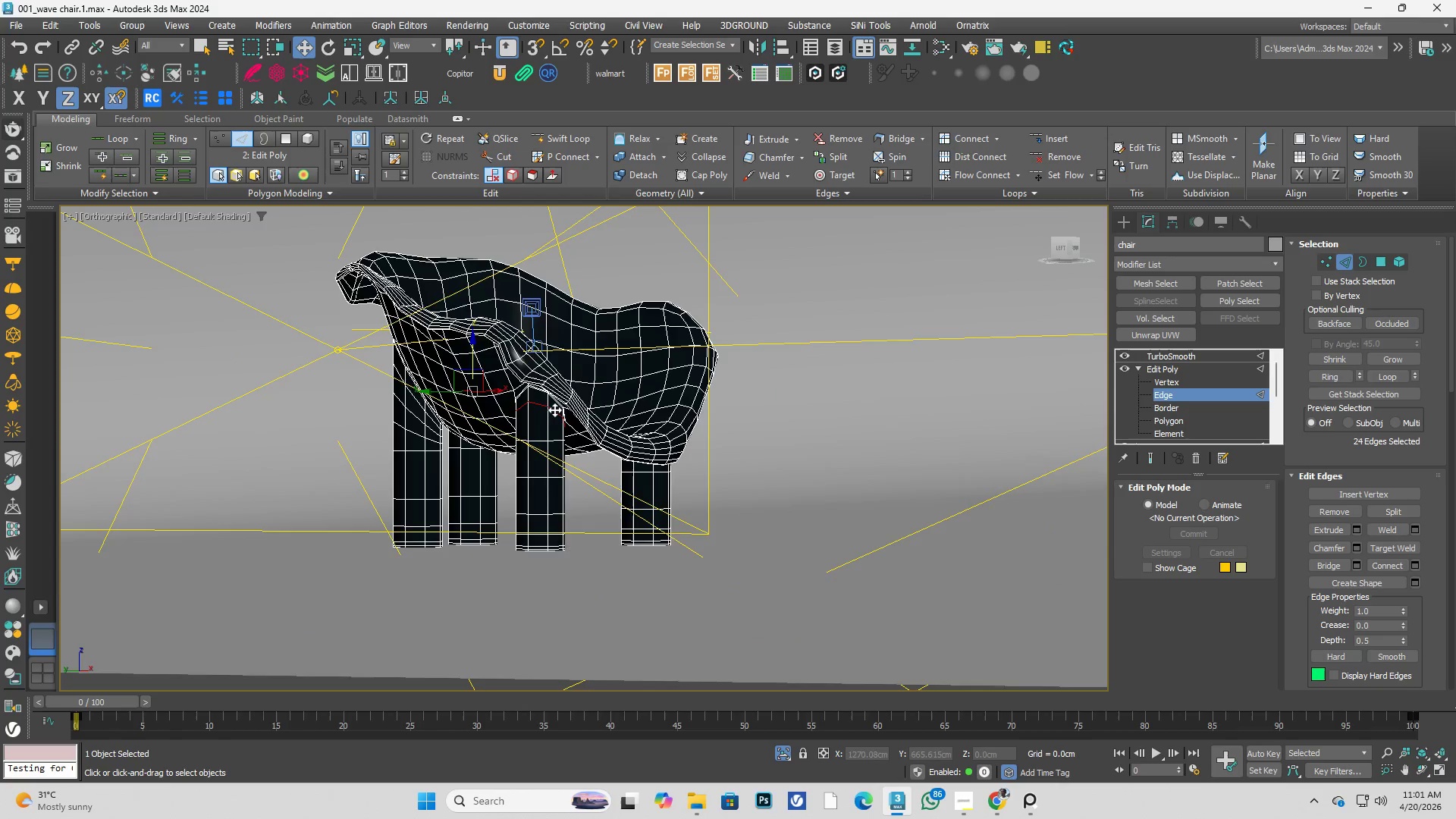 
key(Control+Z)
 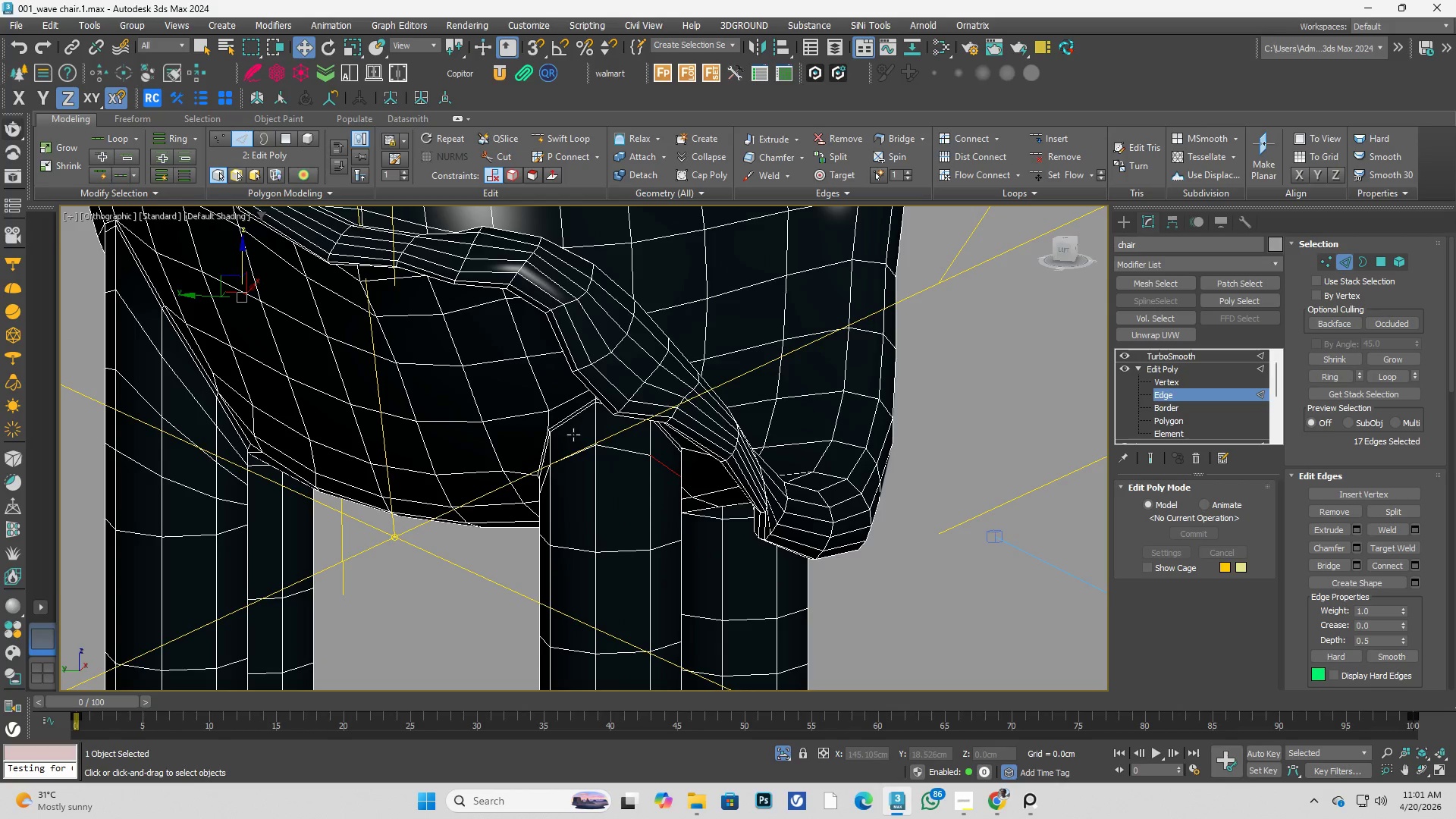 
scroll: coordinate [565, 427], scroll_direction: up, amount: 3.0
 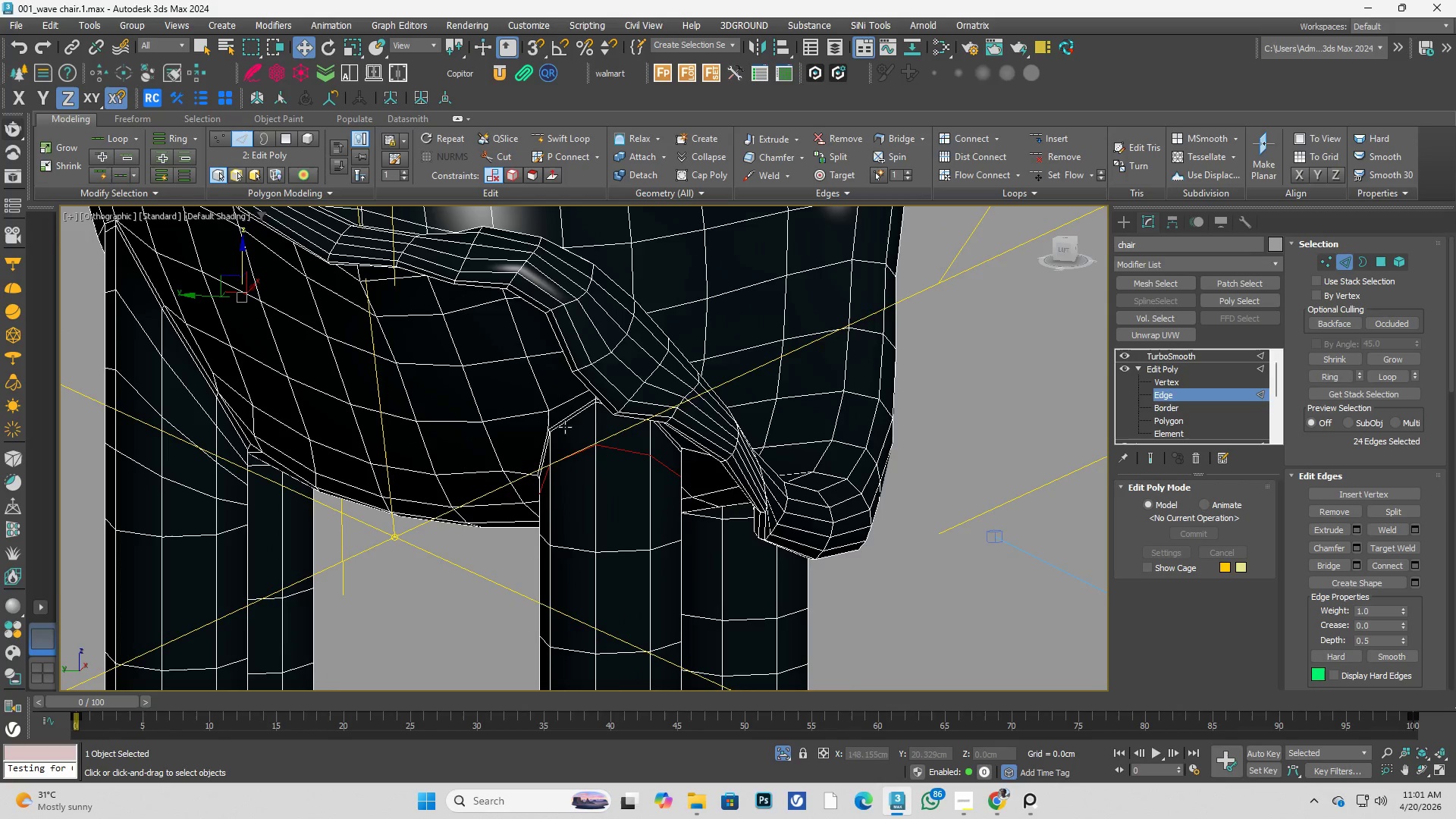 
hold_key(key=AltLeft, duration=0.53)
 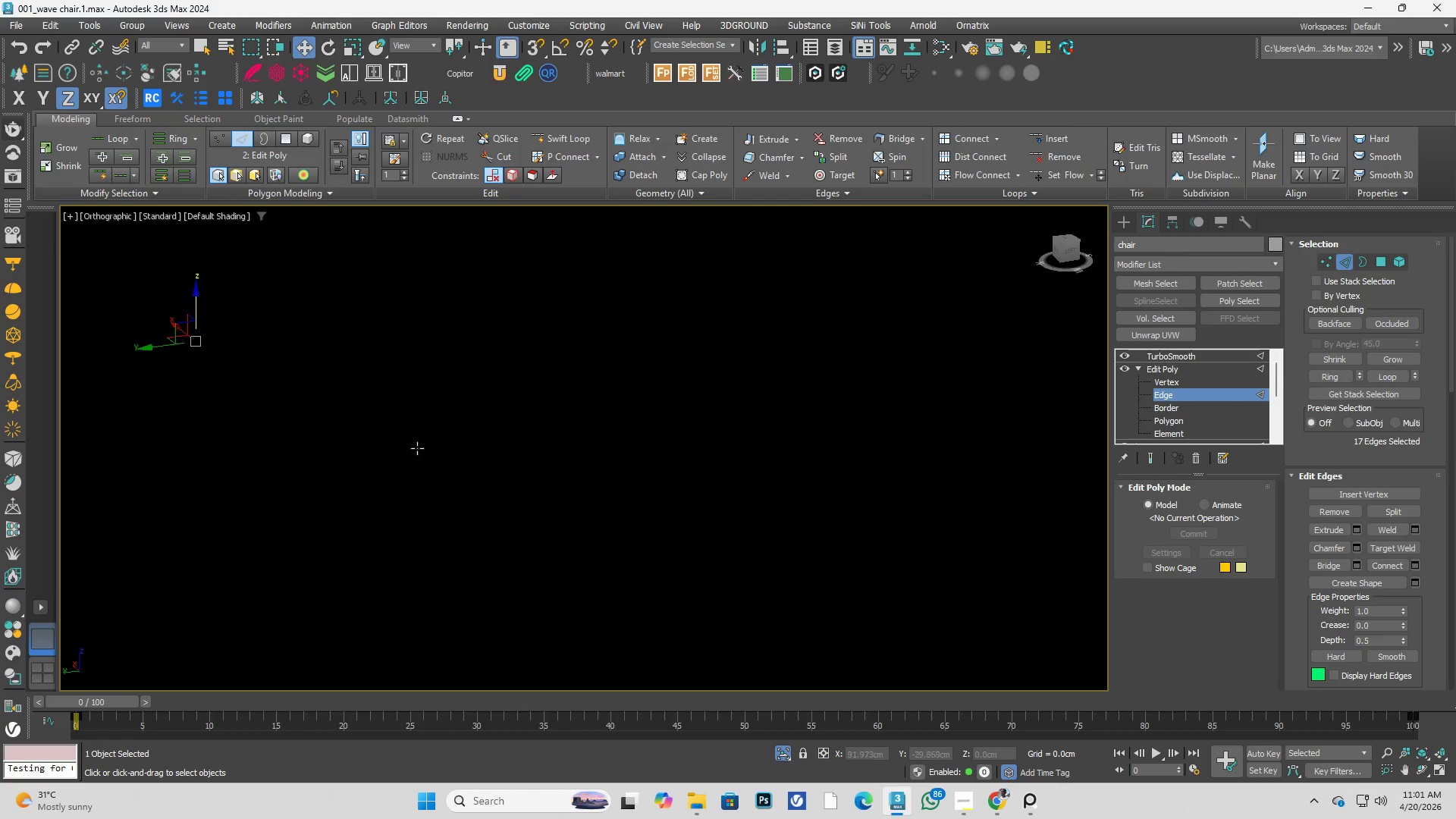 
hold_key(key=AltLeft, duration=0.39)
 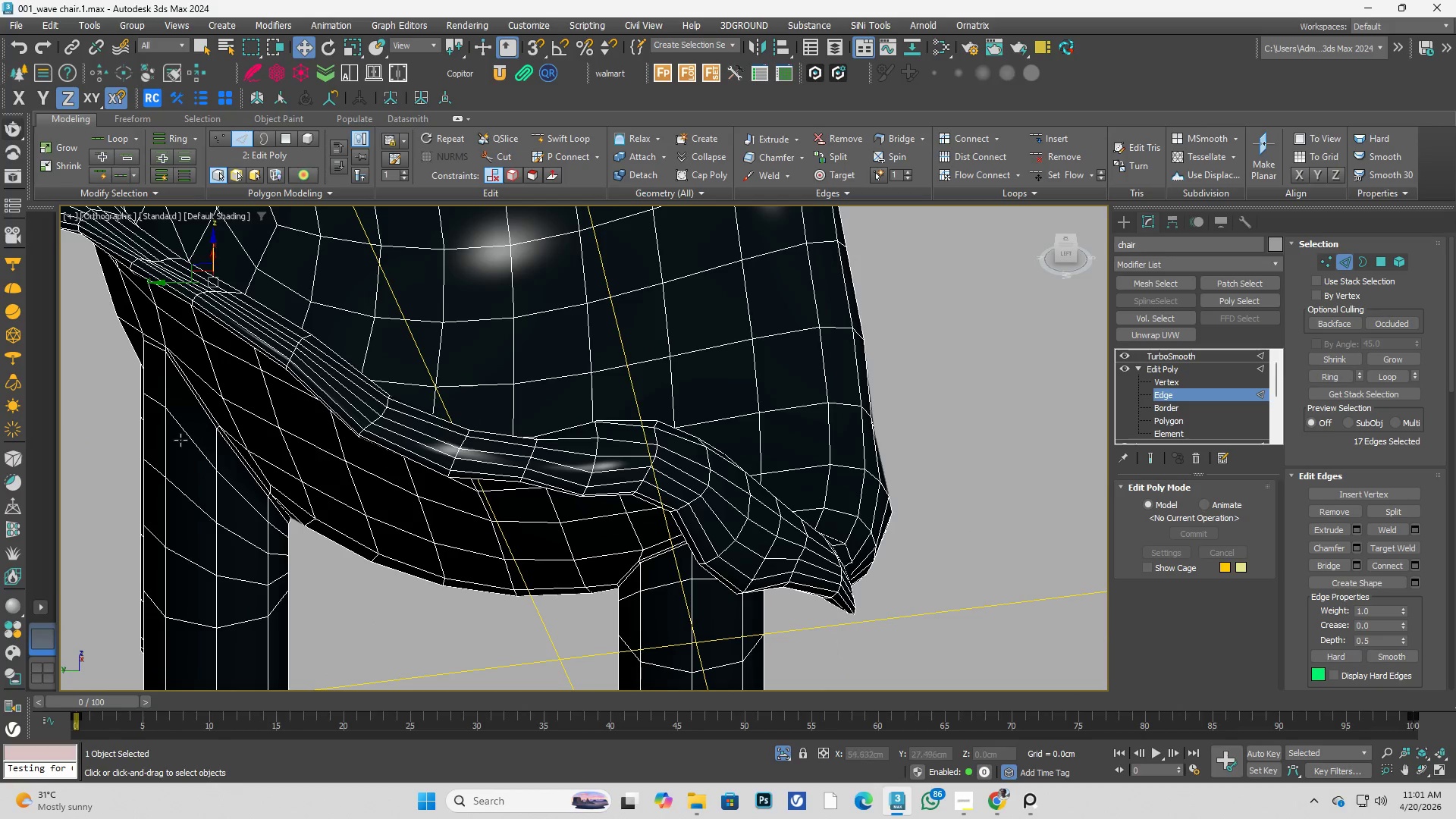 
hold_key(key=ControlLeft, duration=0.61)
 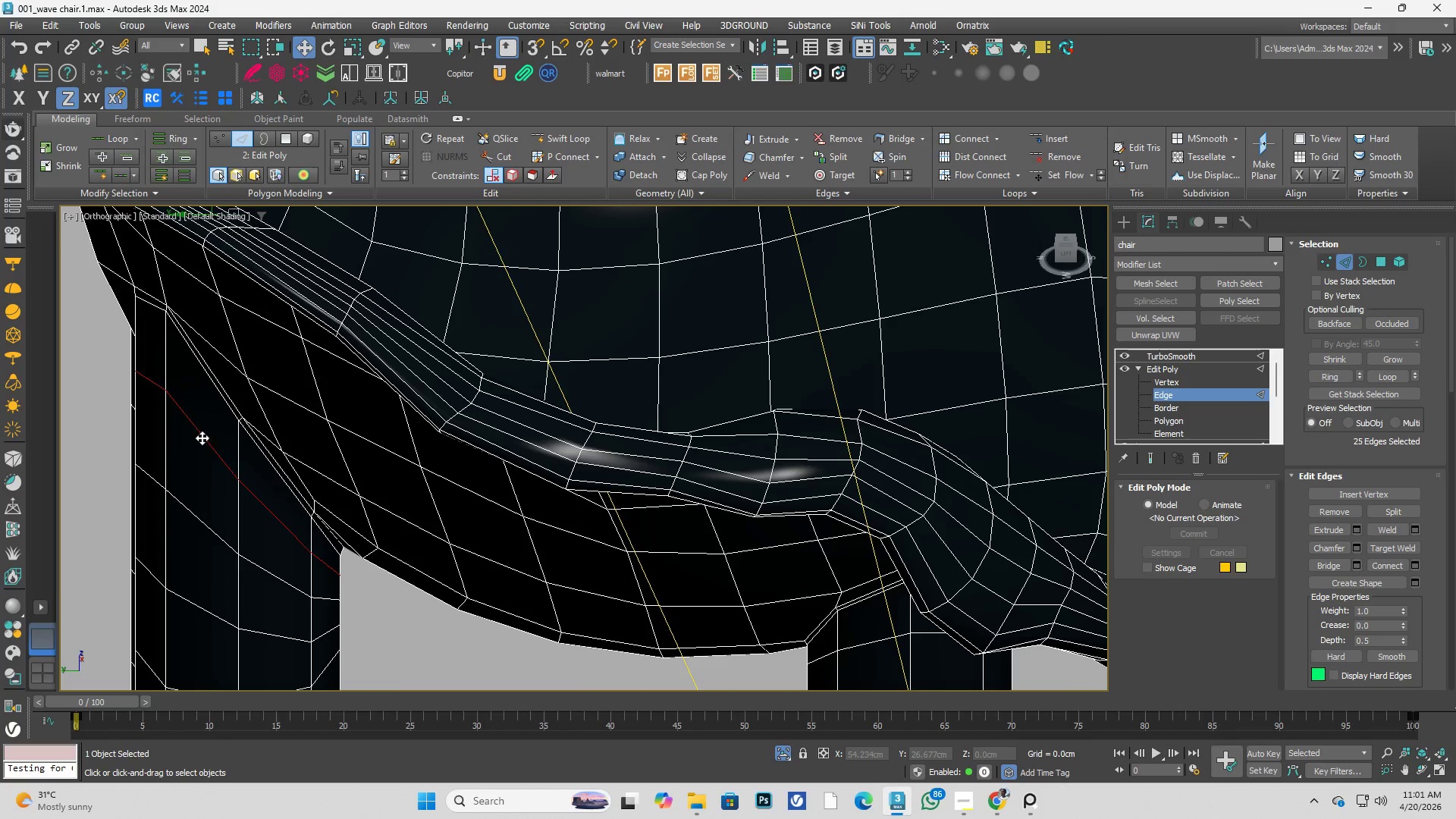 
scroll: coordinate [164, 447], scroll_direction: up, amount: 1.0
 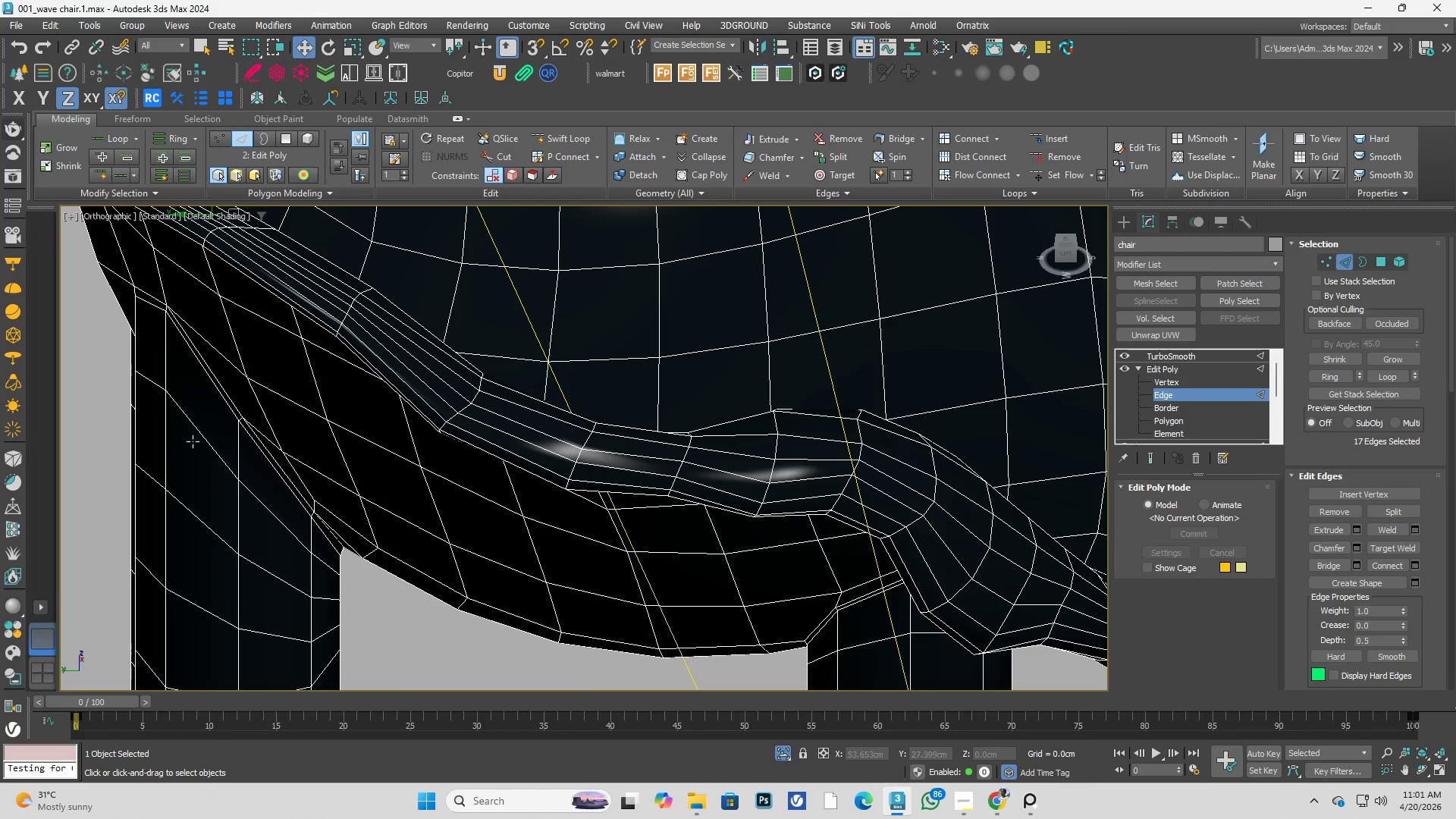 
double_click([201, 438])
 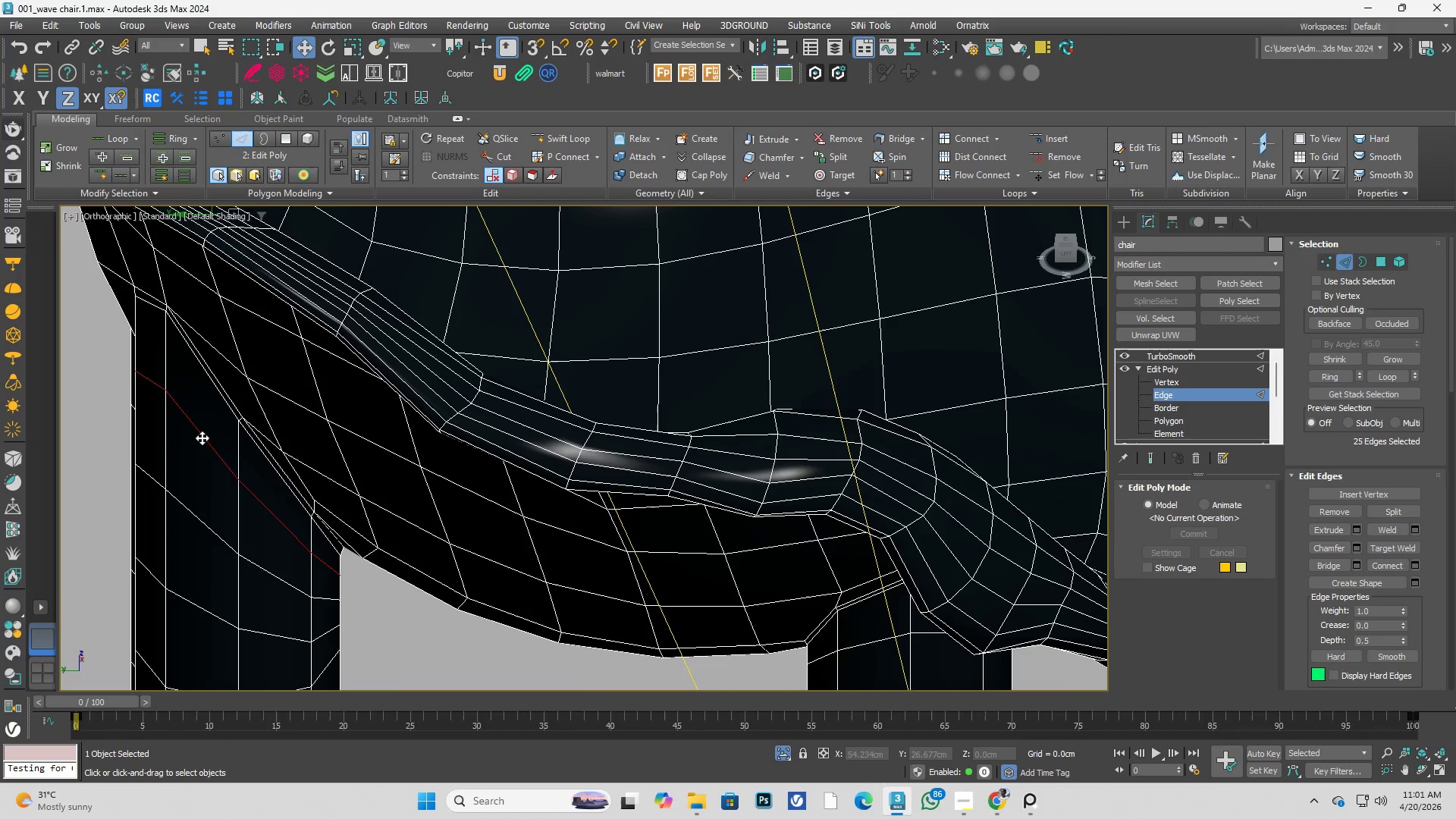 
key(Control+Backspace)
 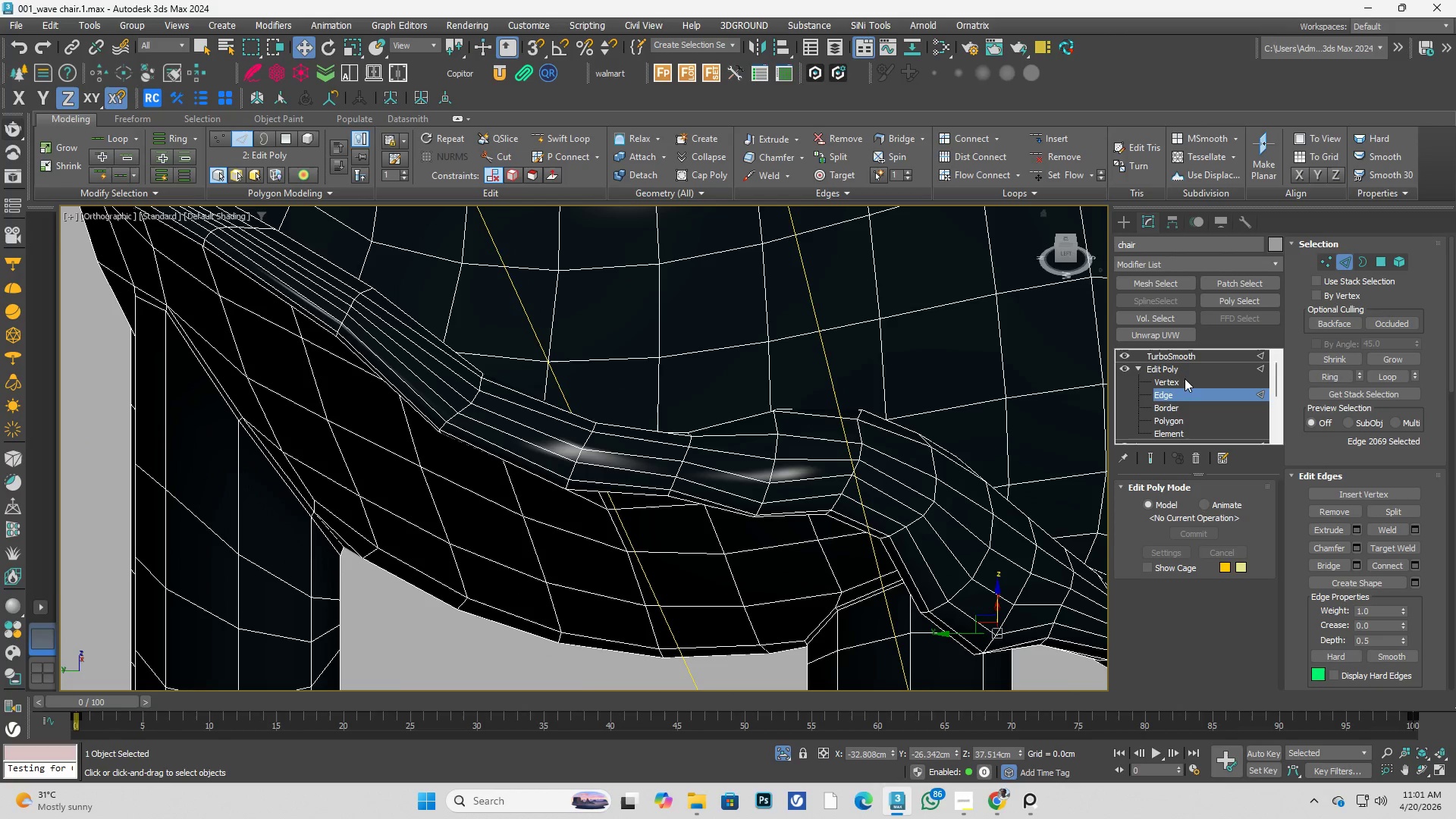 
left_click([1194, 357])
 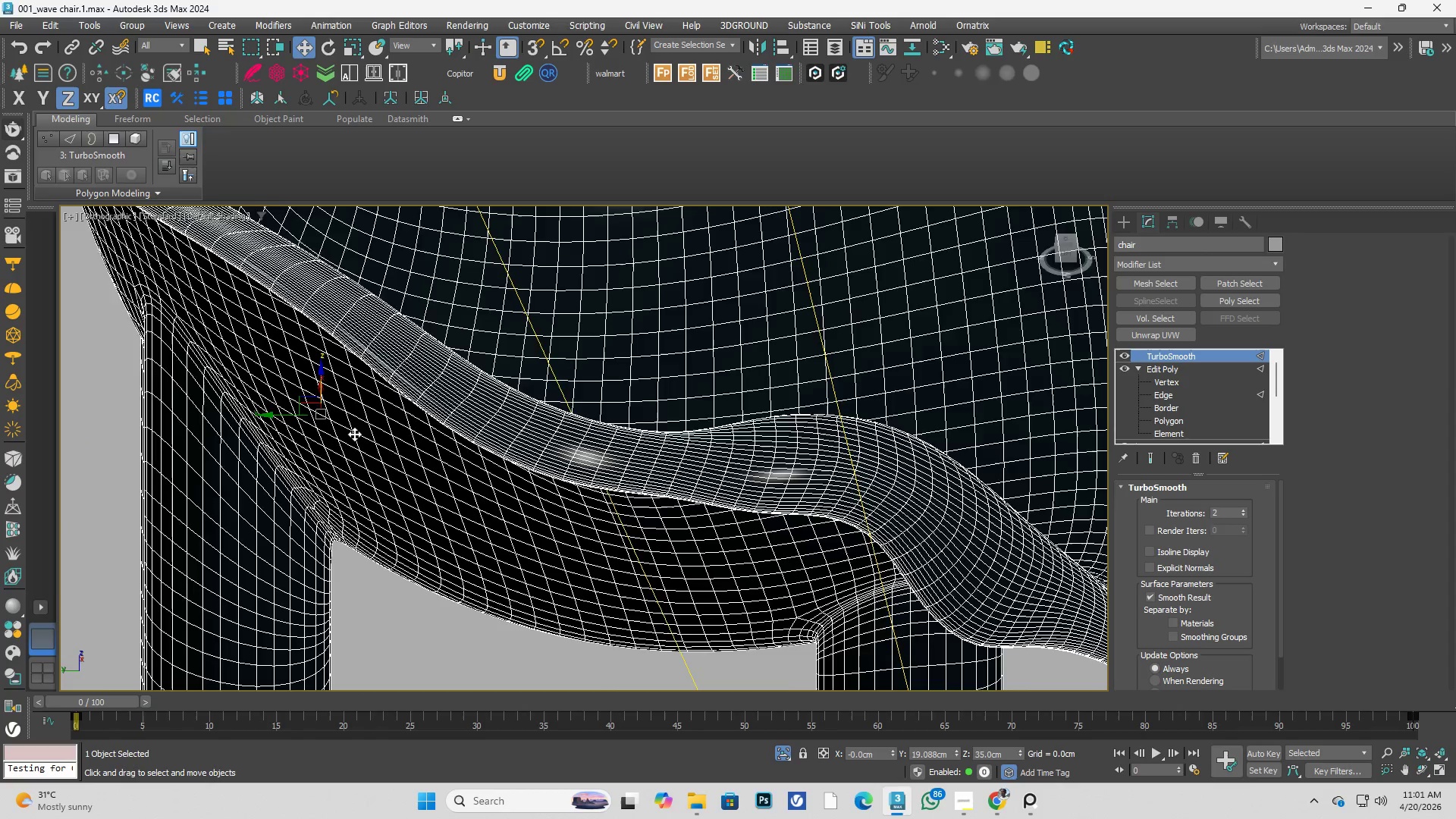 
hold_key(key=AltLeft, duration=0.52)
 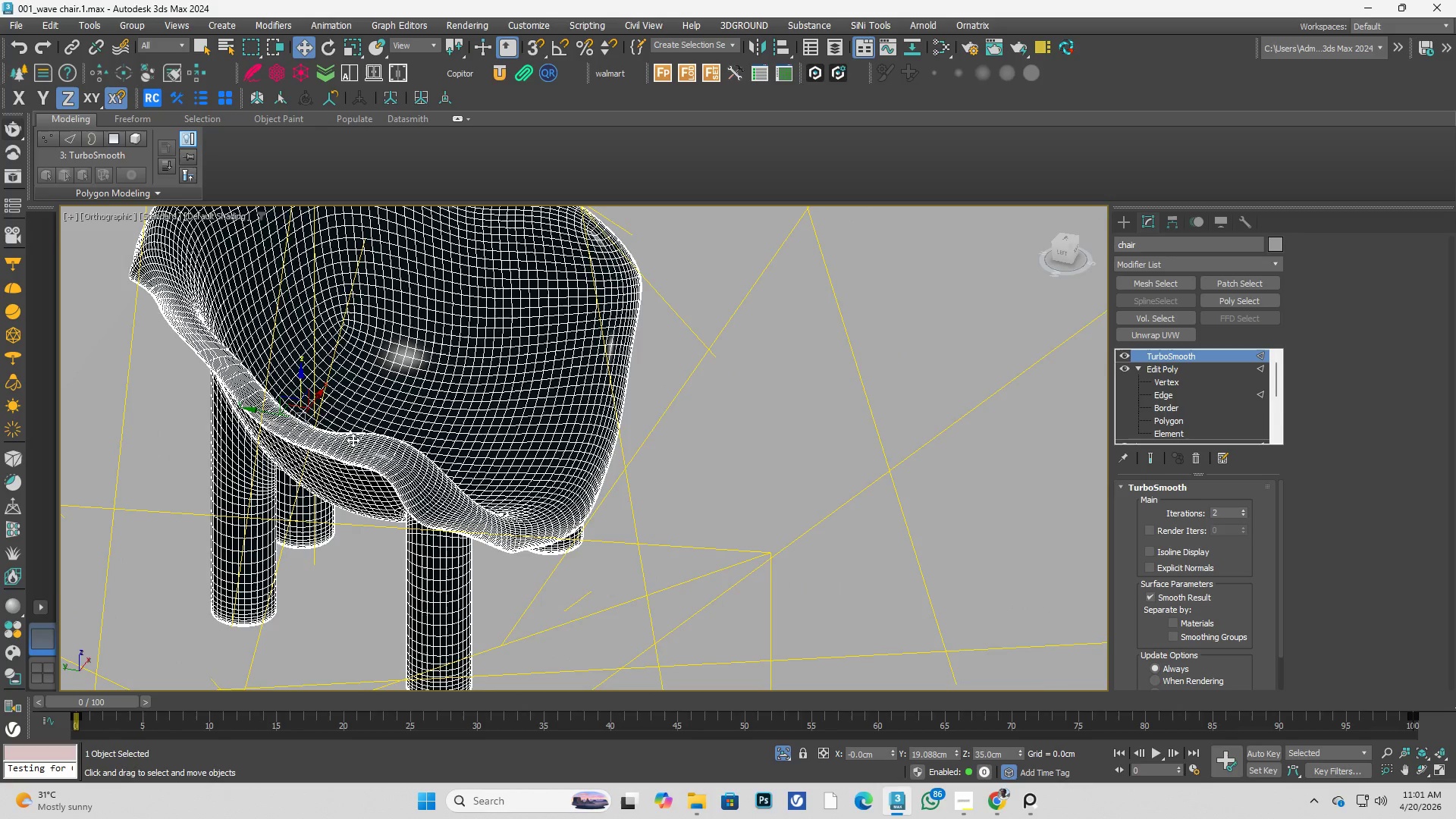 
scroll: coordinate [290, 441], scroll_direction: down, amount: 3.0
 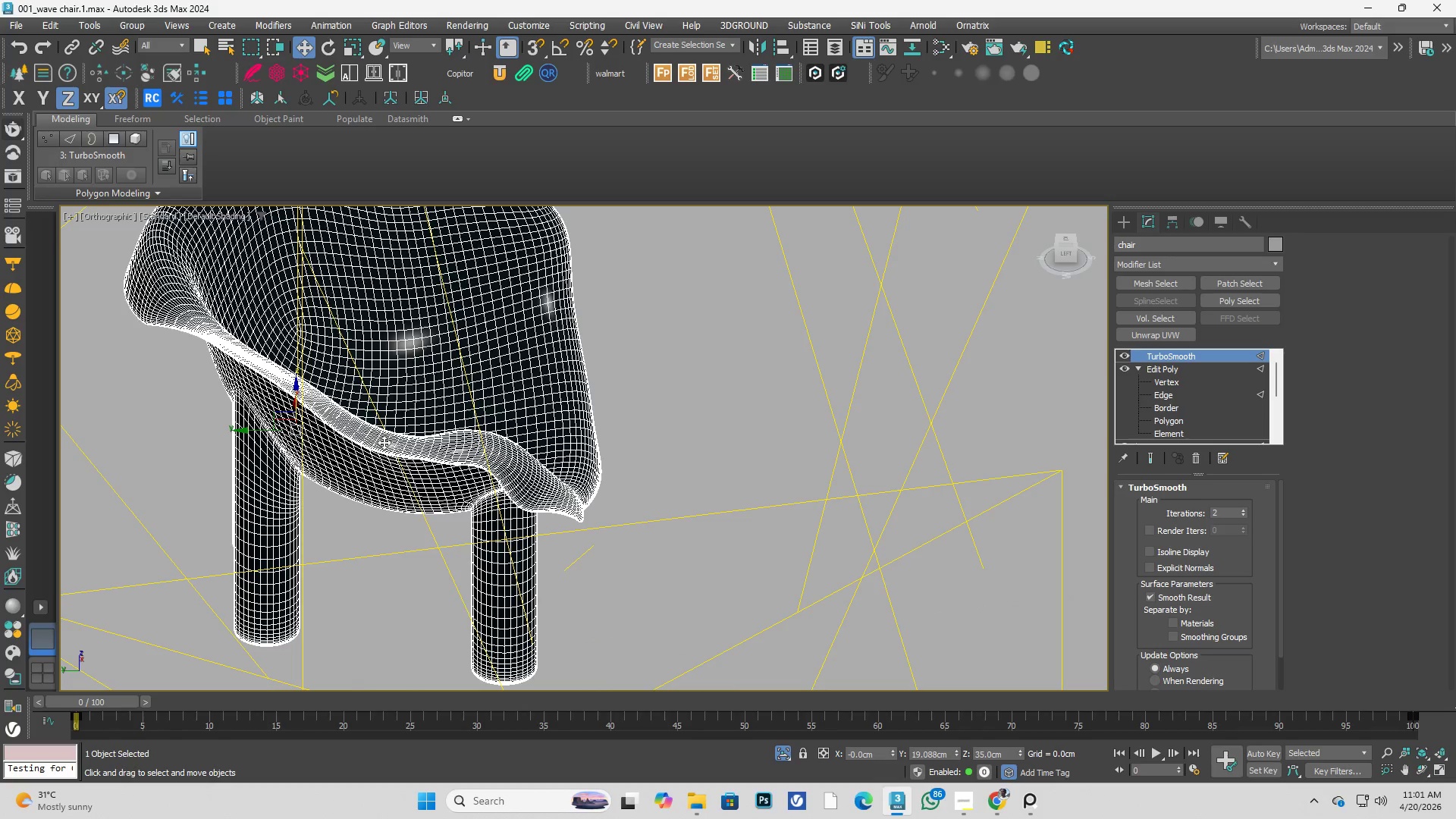 
key(Alt+AltLeft)
 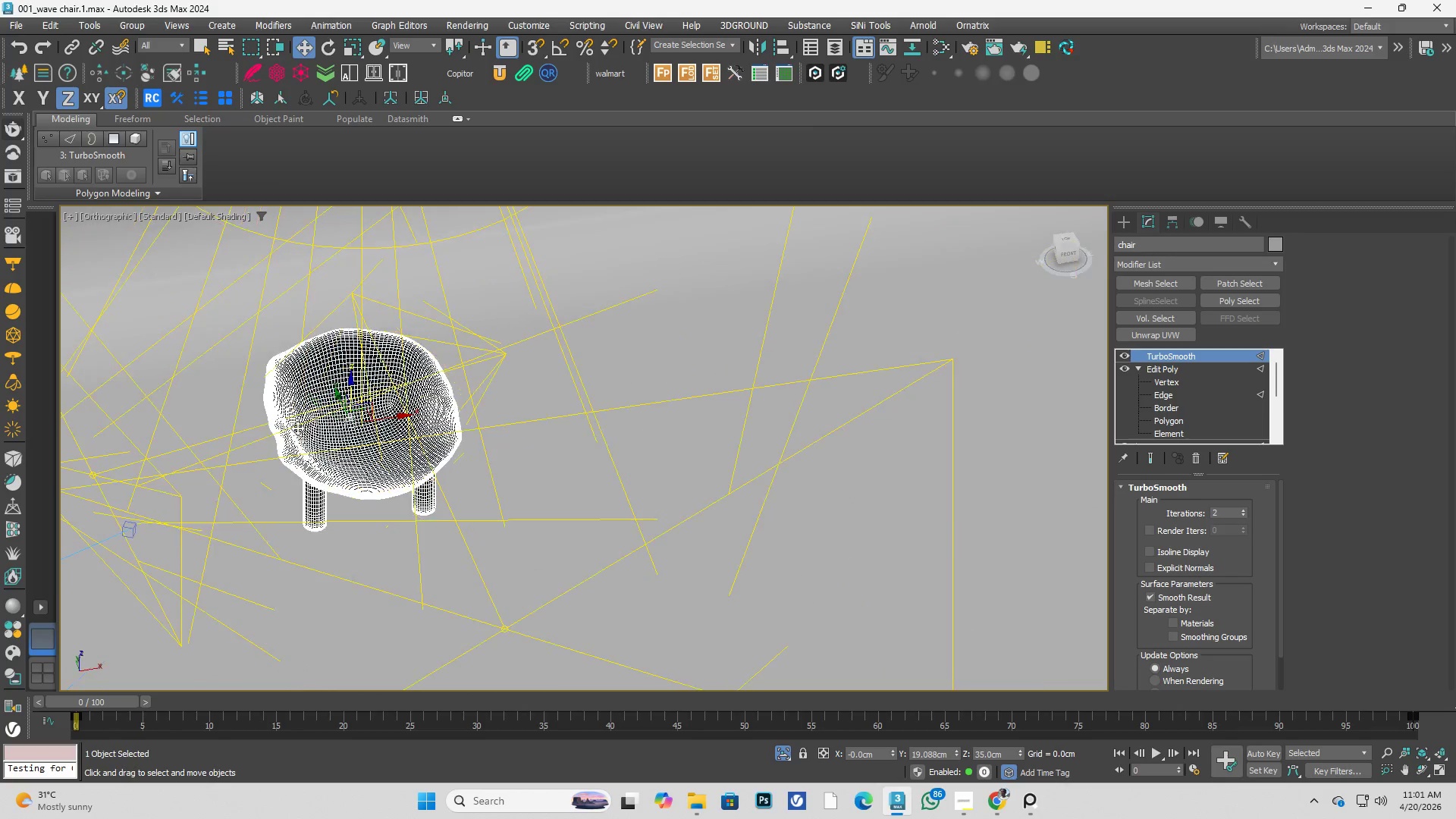 
scroll: coordinate [353, 440], scroll_direction: down, amount: 3.0
 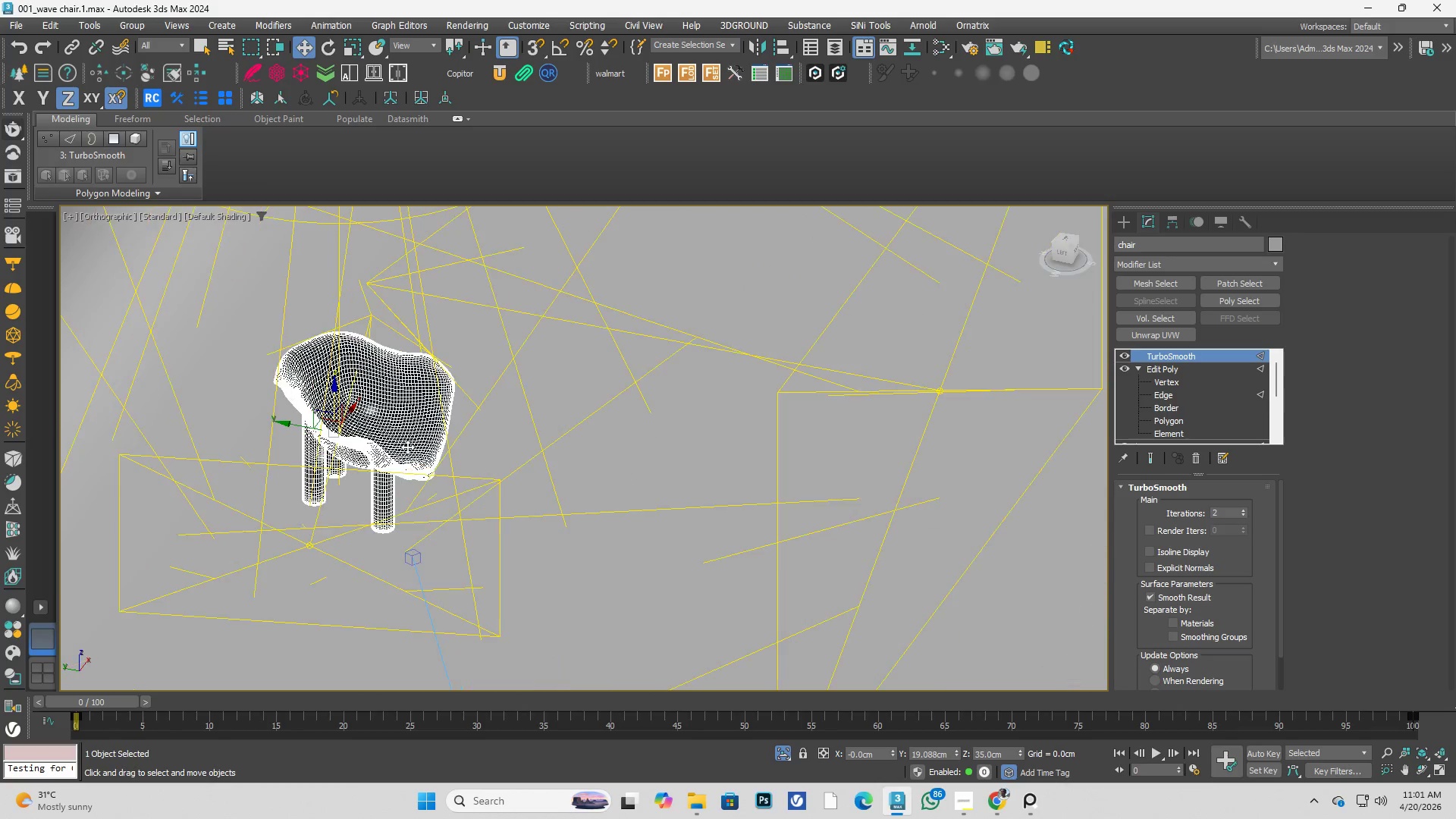 
hold_key(key=AltLeft, duration=0.33)
 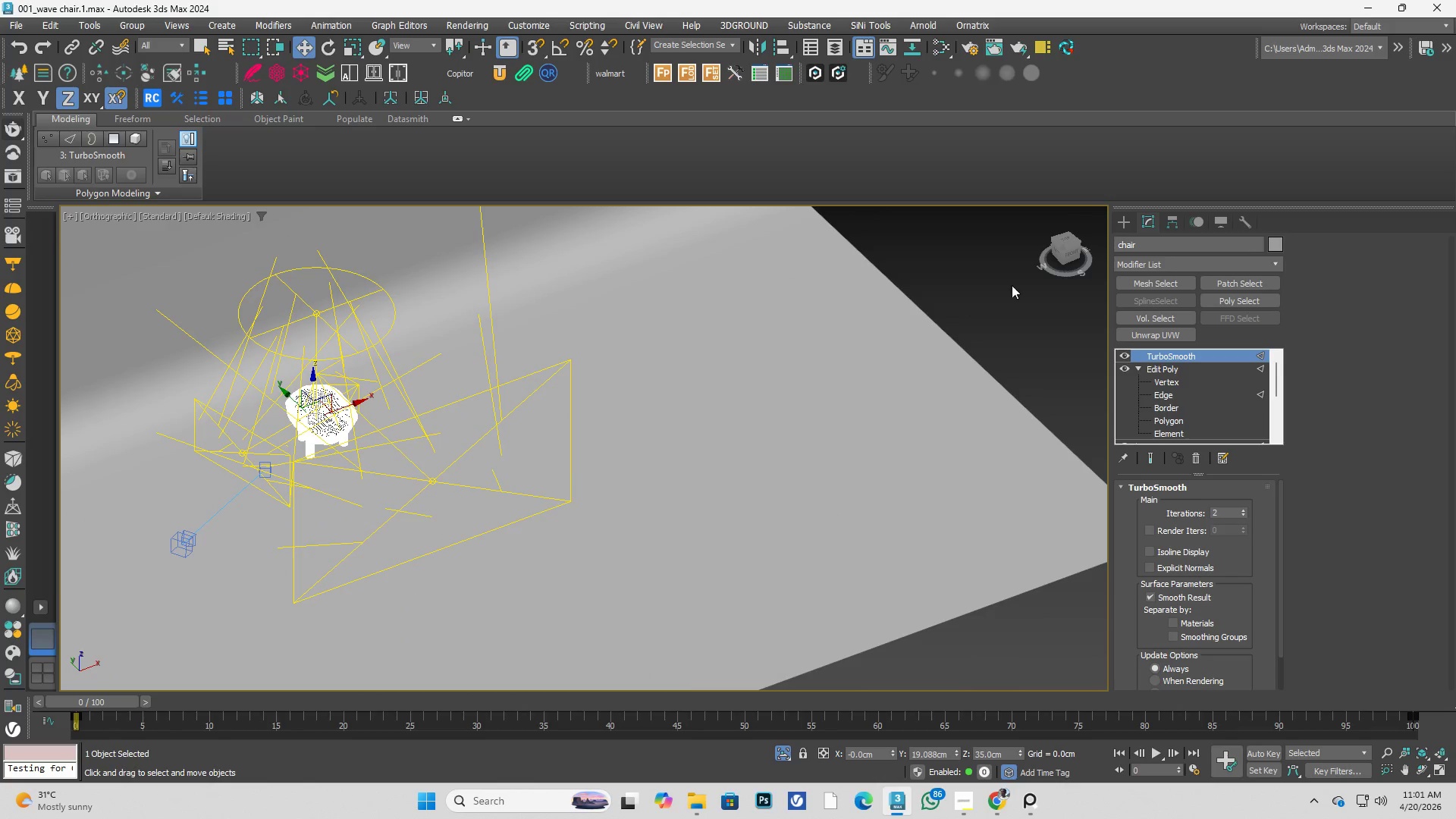 
scroll: coordinate [300, 416], scroll_direction: down, amount: 3.0
 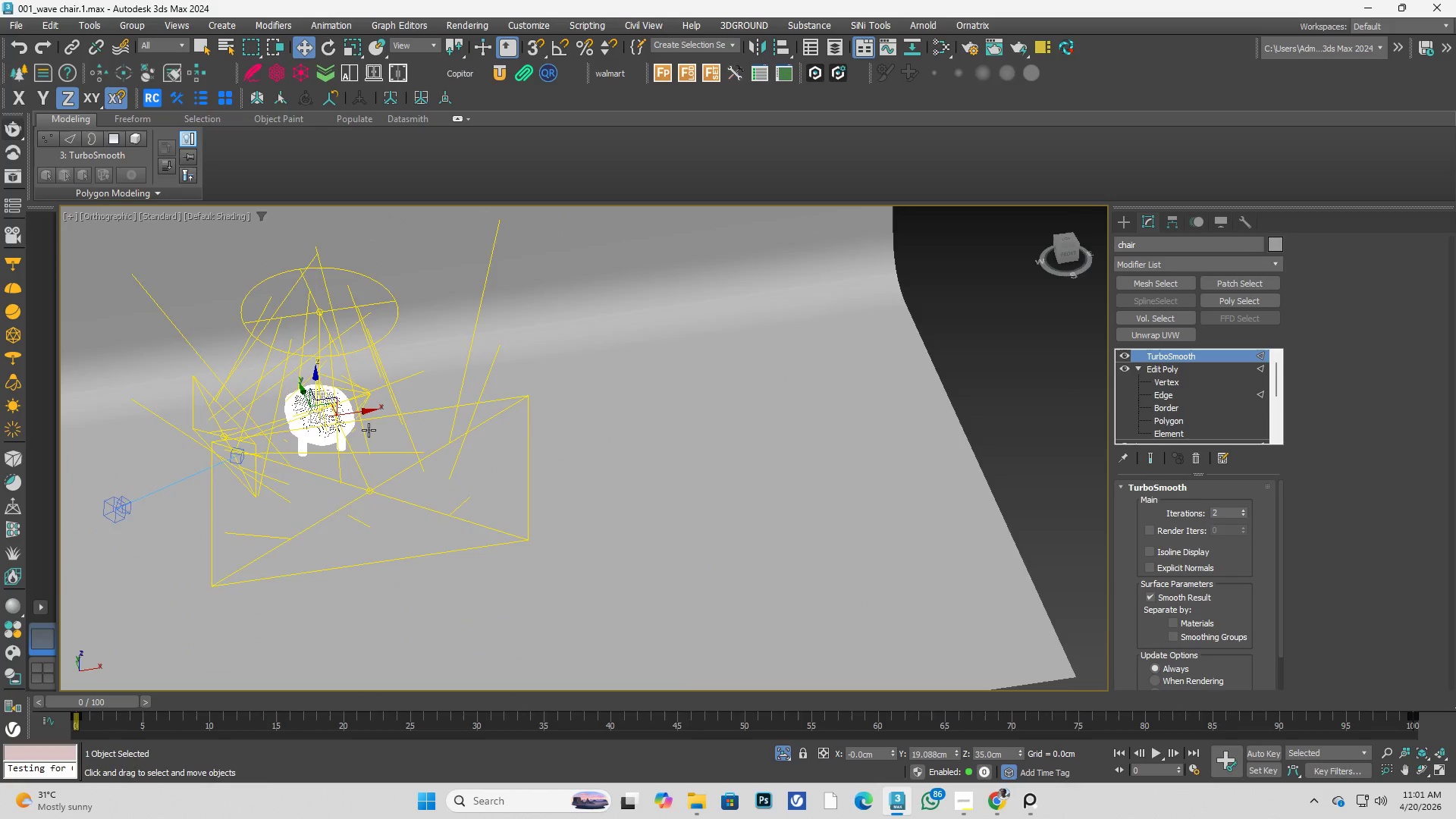 
left_click([1012, 284])
 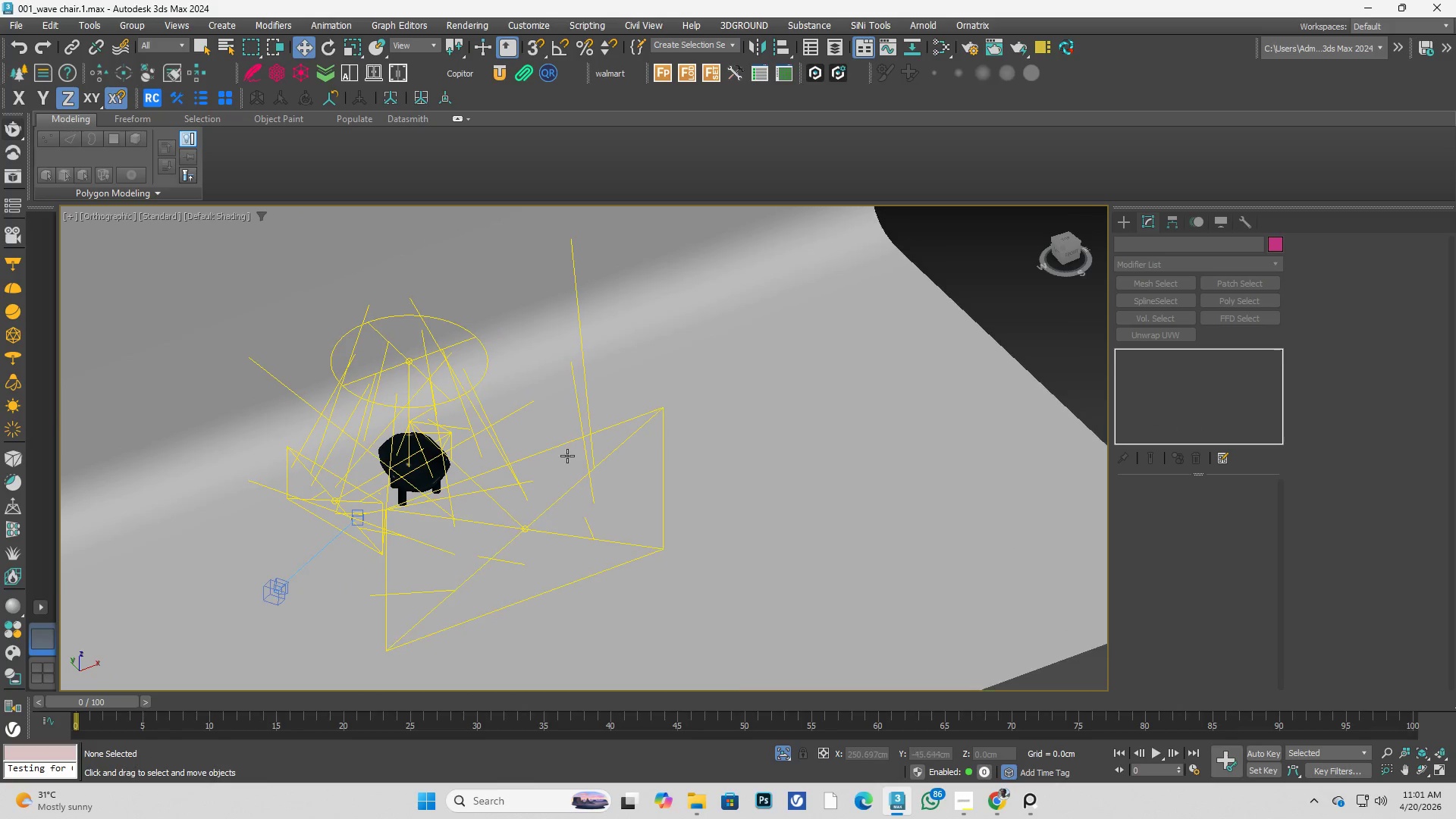 
key(Alt+W)
 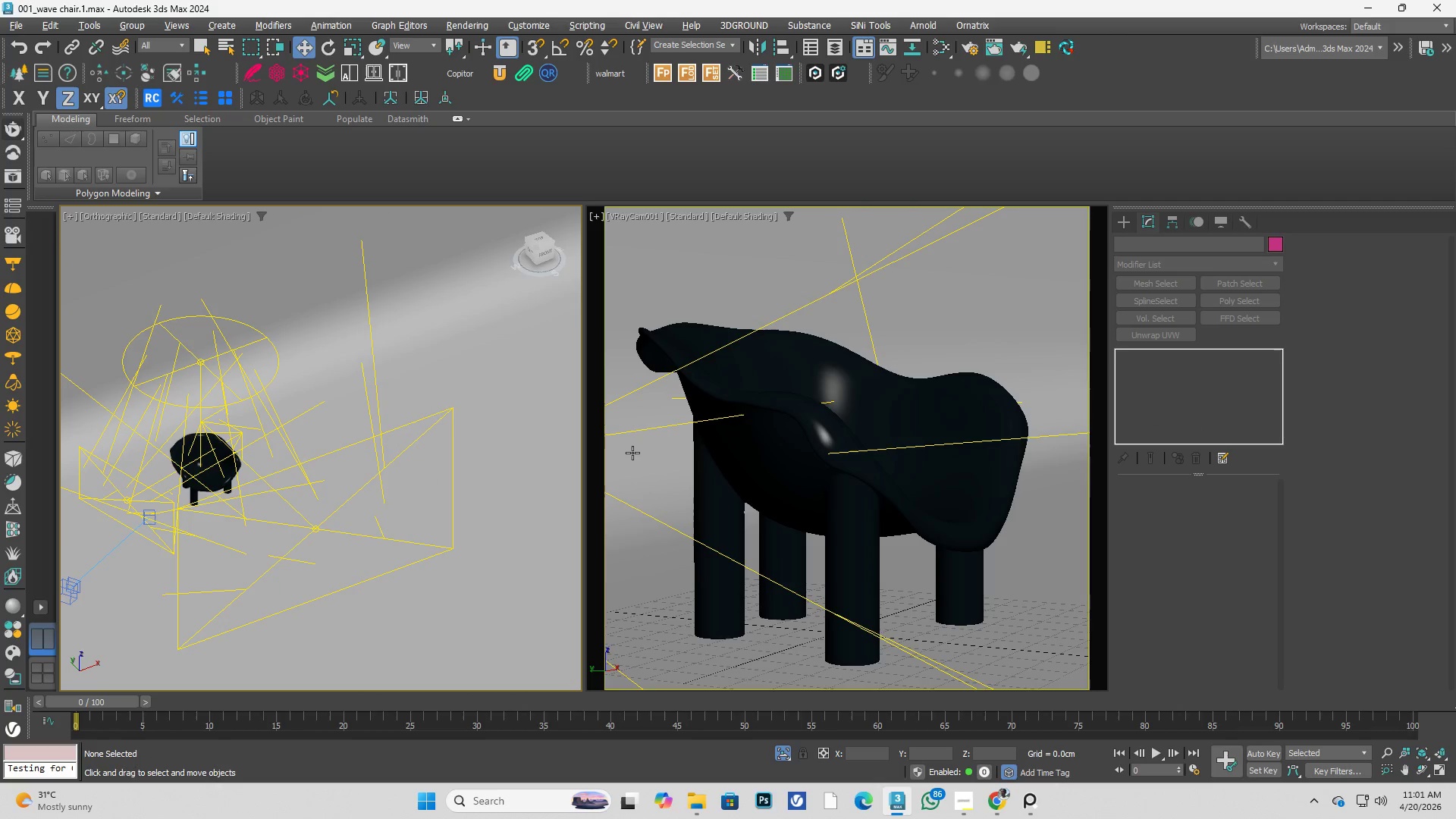 
scroll: coordinate [476, 448], scroll_direction: up, amount: 2.0
 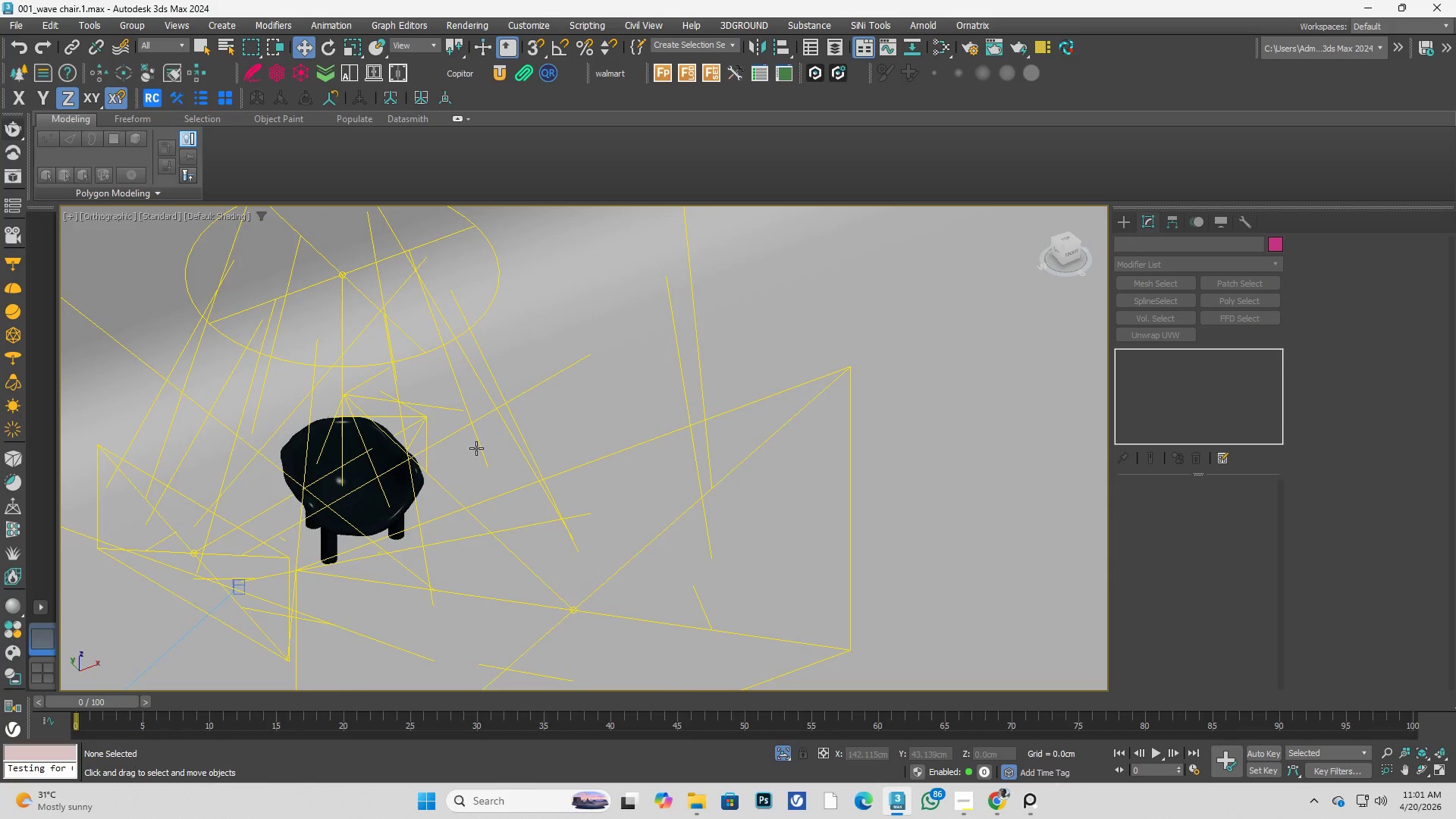 
key(Alt+AltLeft)
 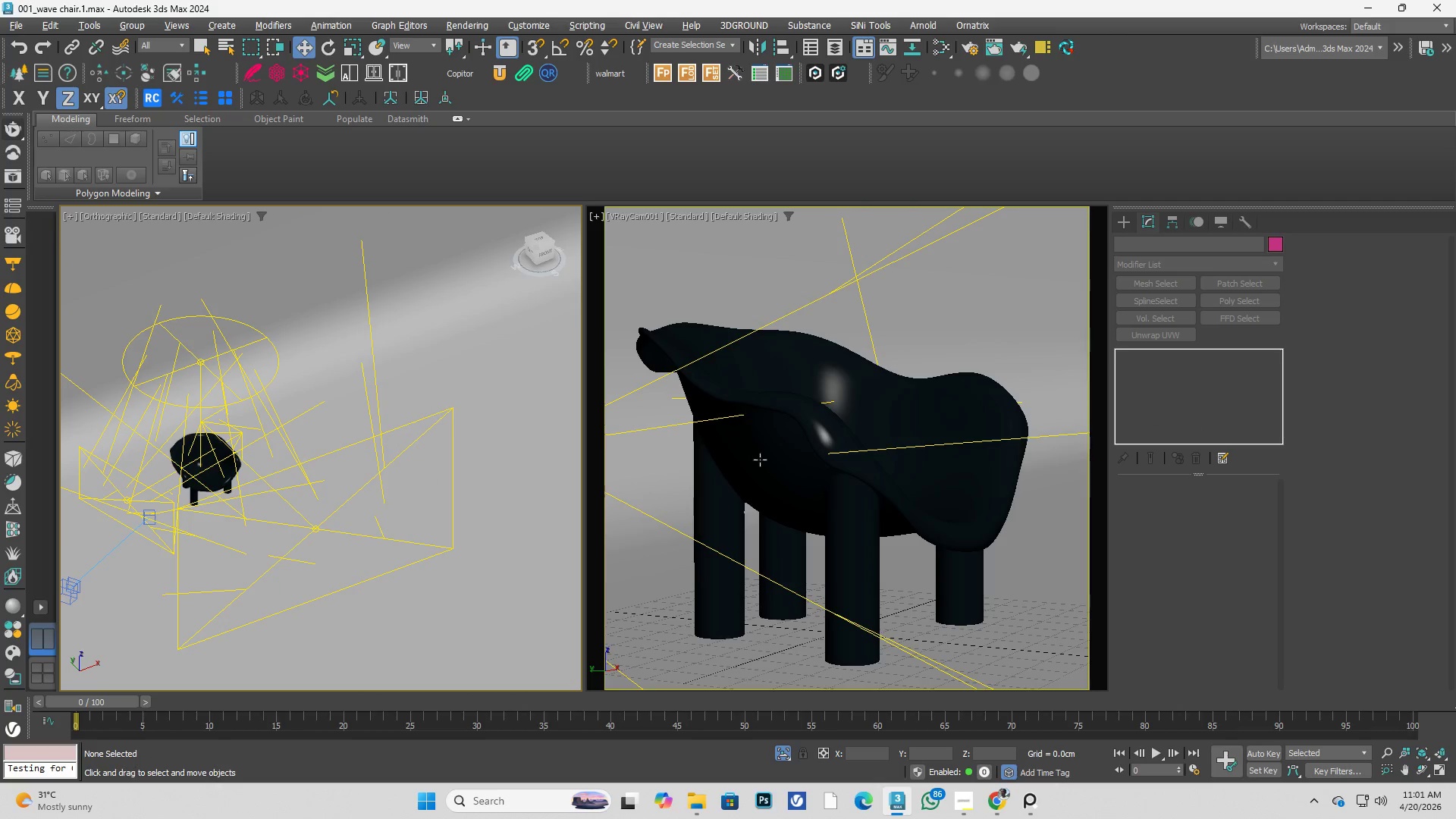 
key(Alt+W)
 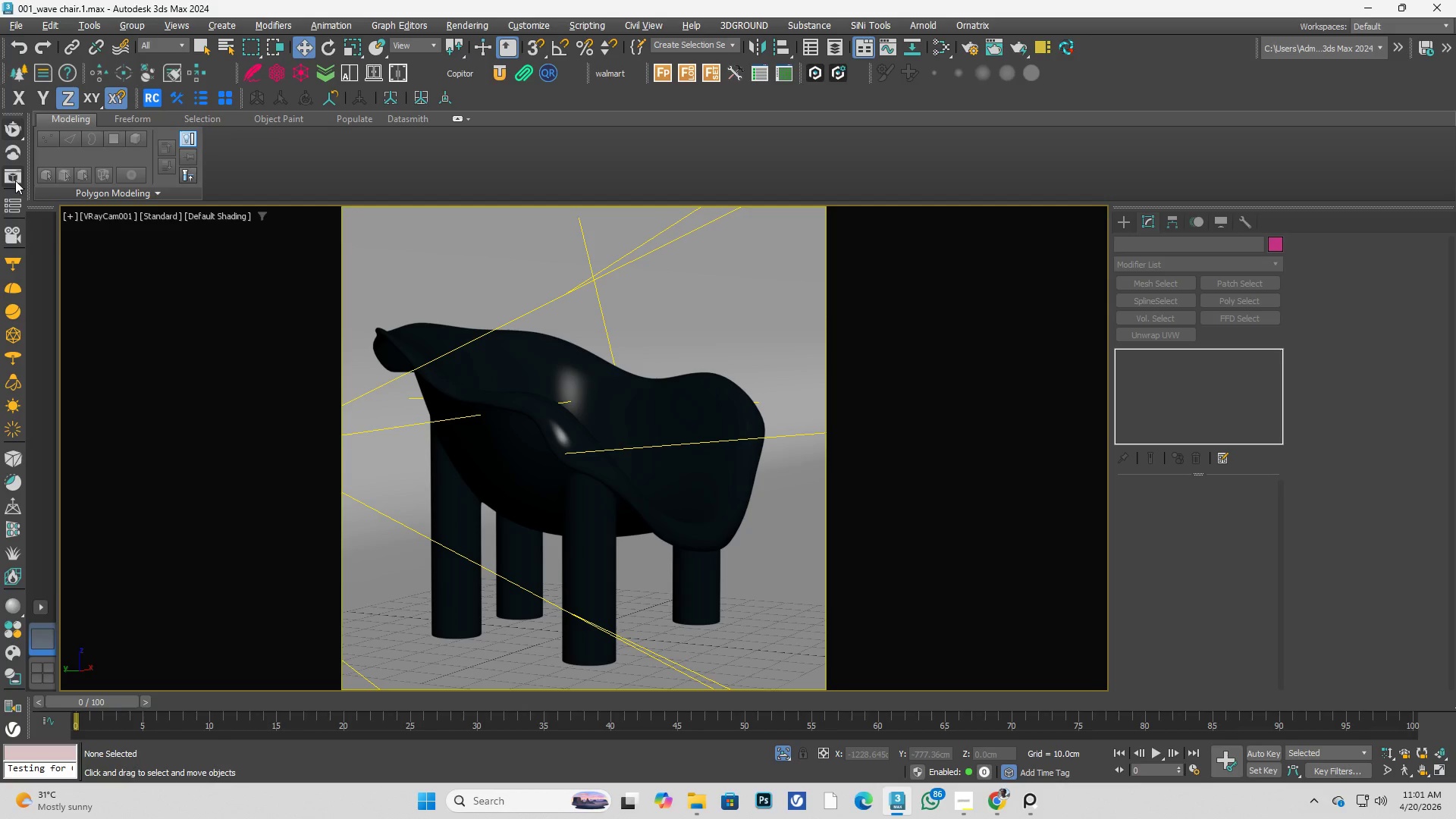 
left_click([15, 135])
 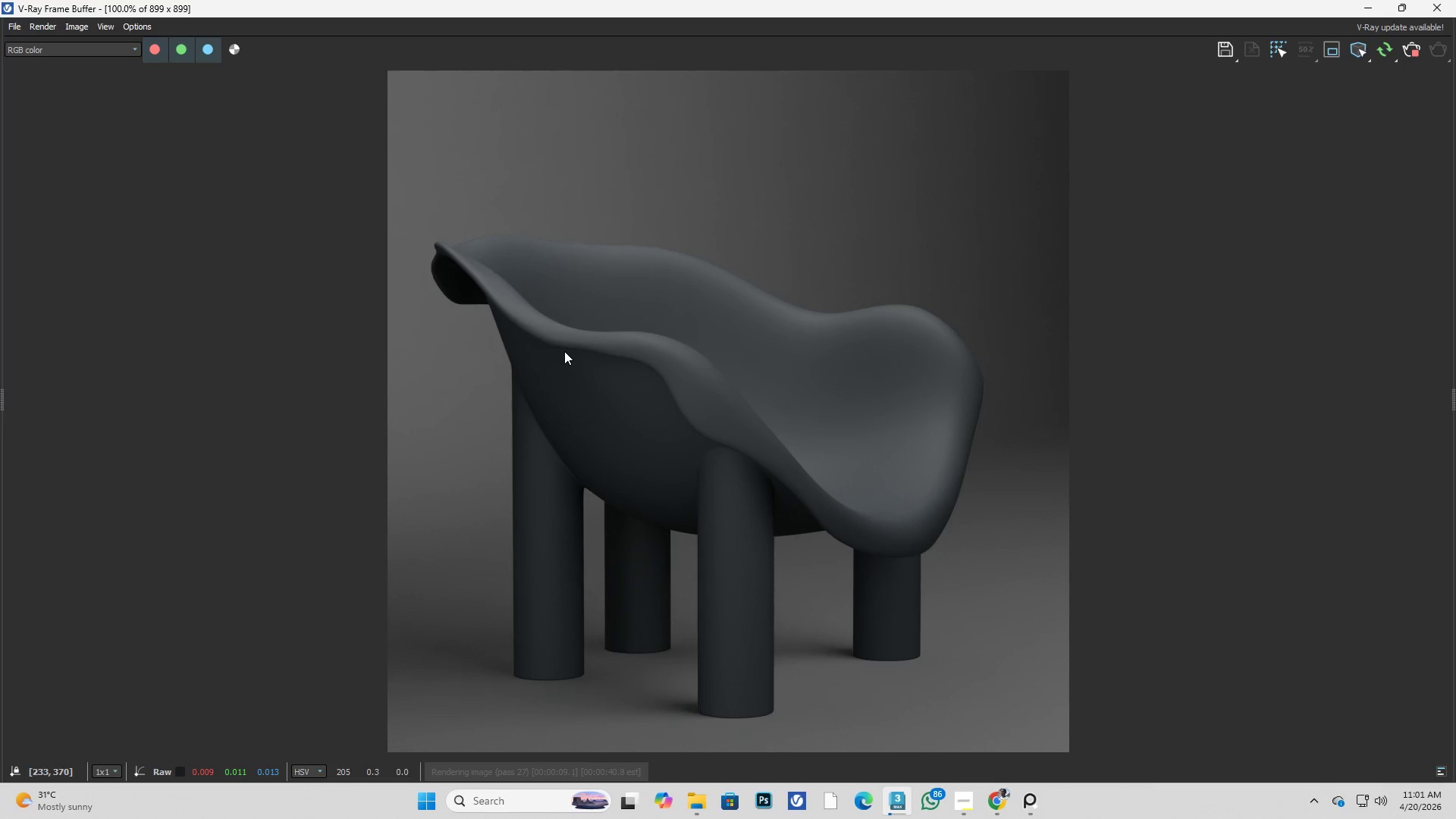 
wait(15.39)
 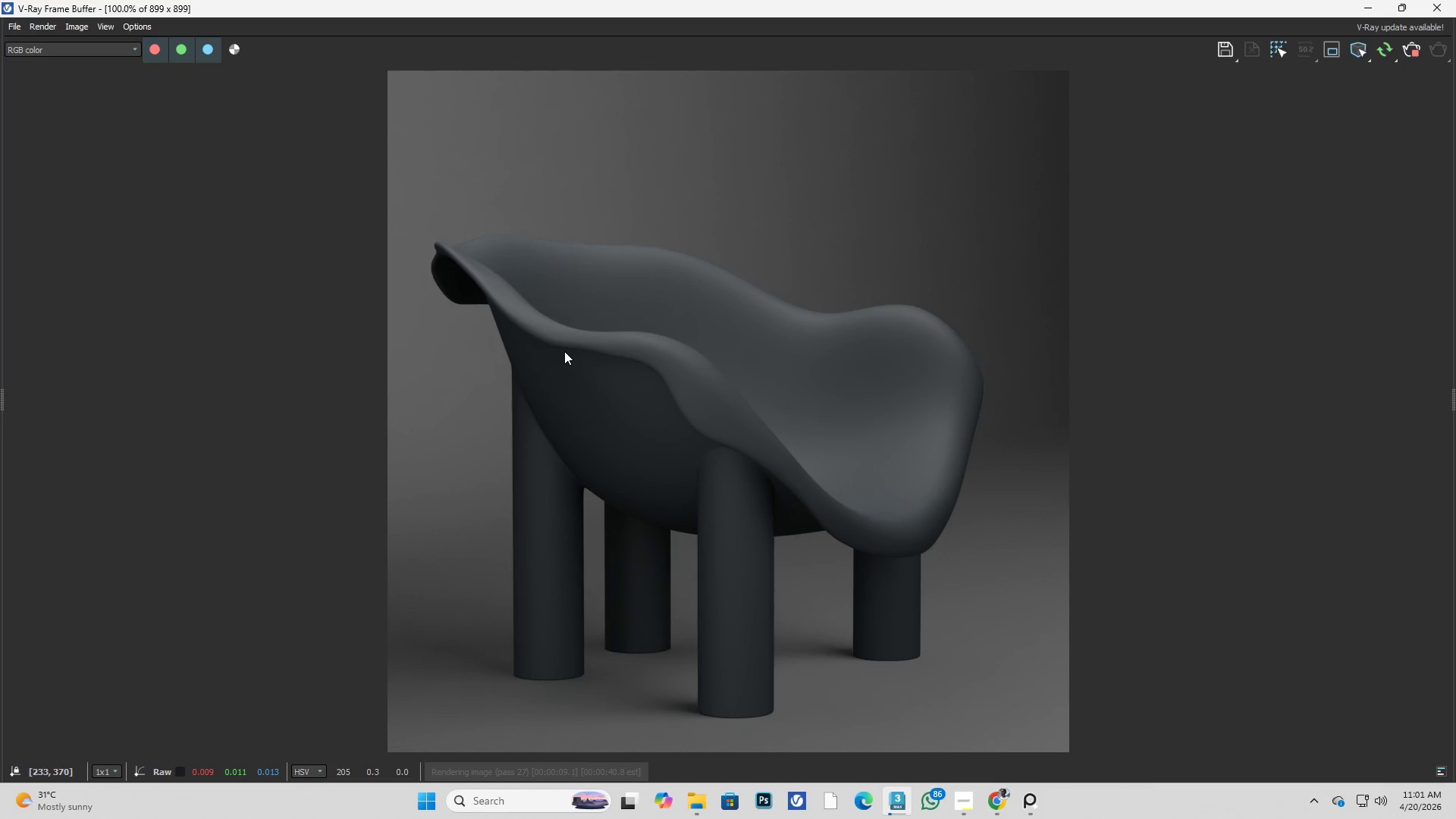 
scroll: coordinate [538, 417], scroll_direction: up, amount: 2.0
 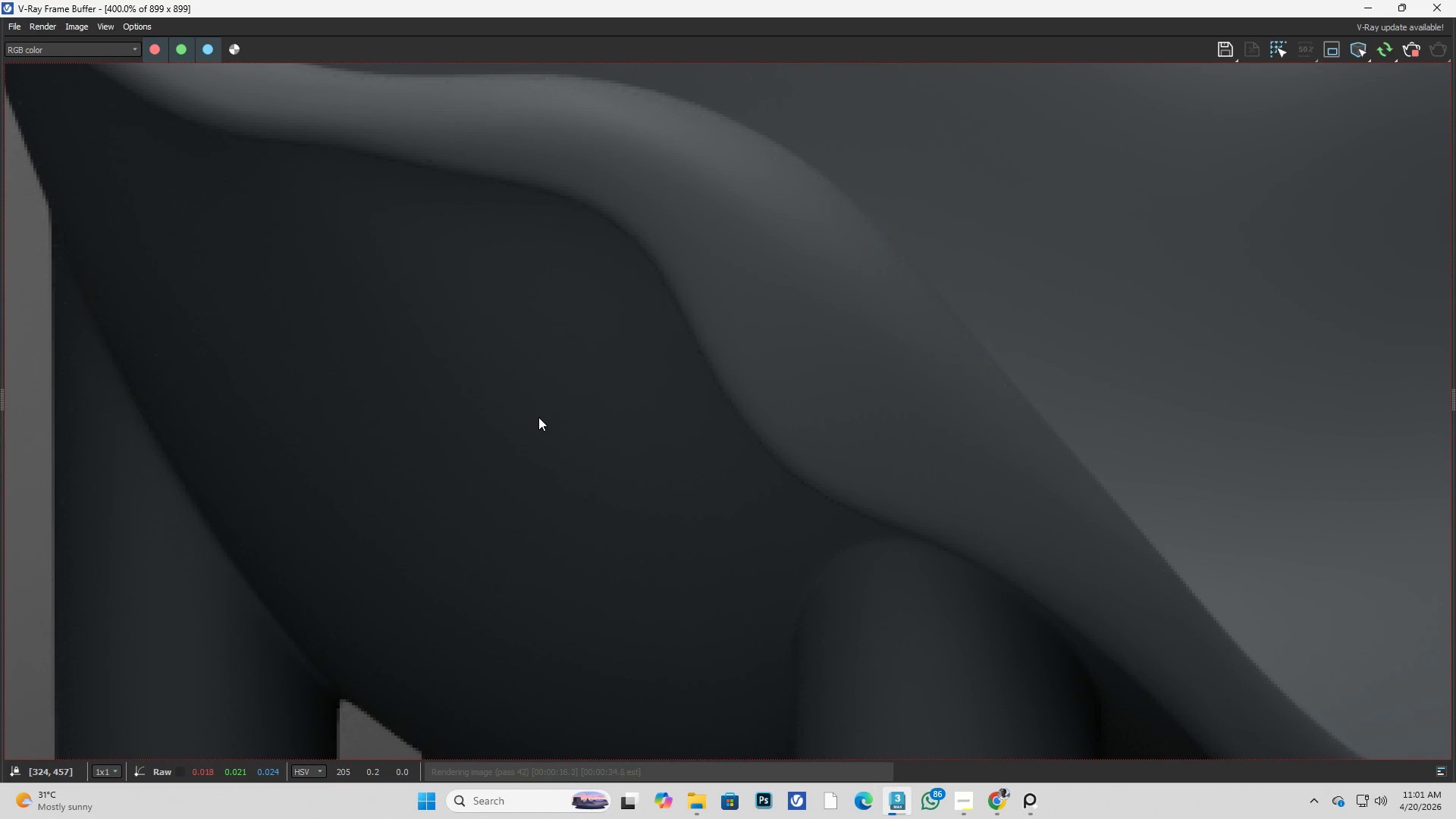 
scroll: coordinate [538, 417], scroll_direction: down, amount: 2.0
 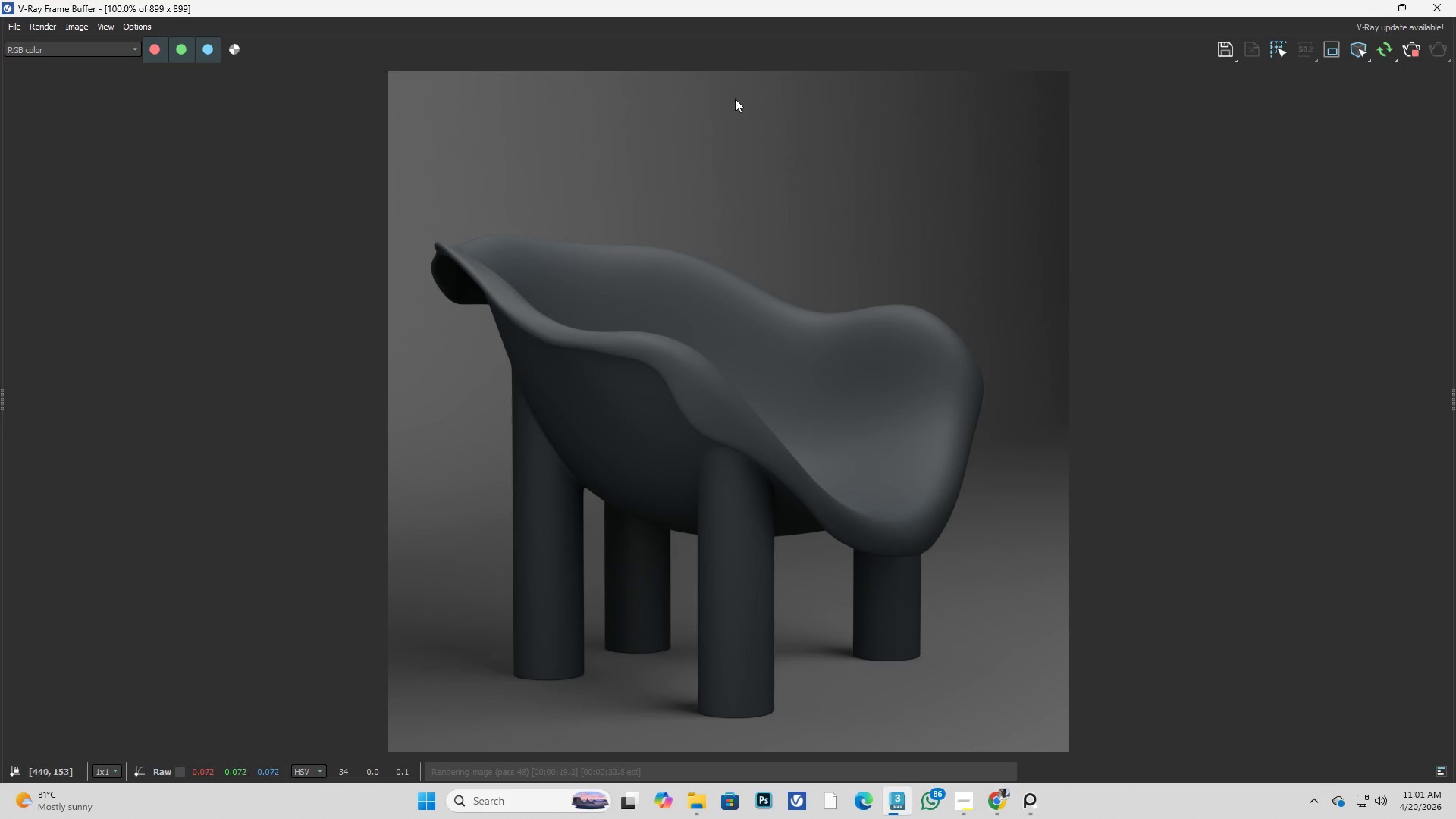 
left_click_drag(start_coordinate=[784, 3], to_coordinate=[1077, 89])
 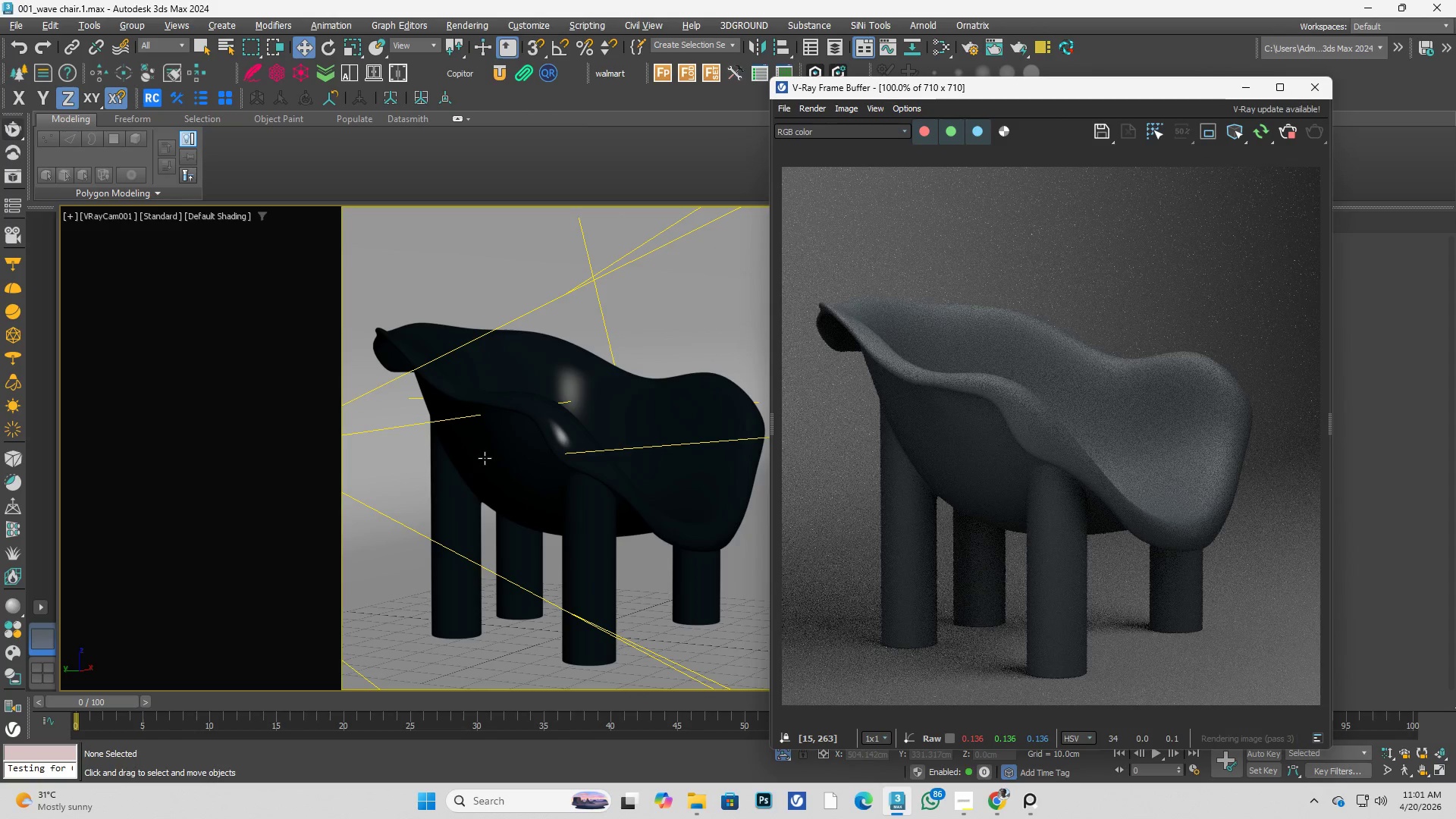 
left_click([518, 432])
 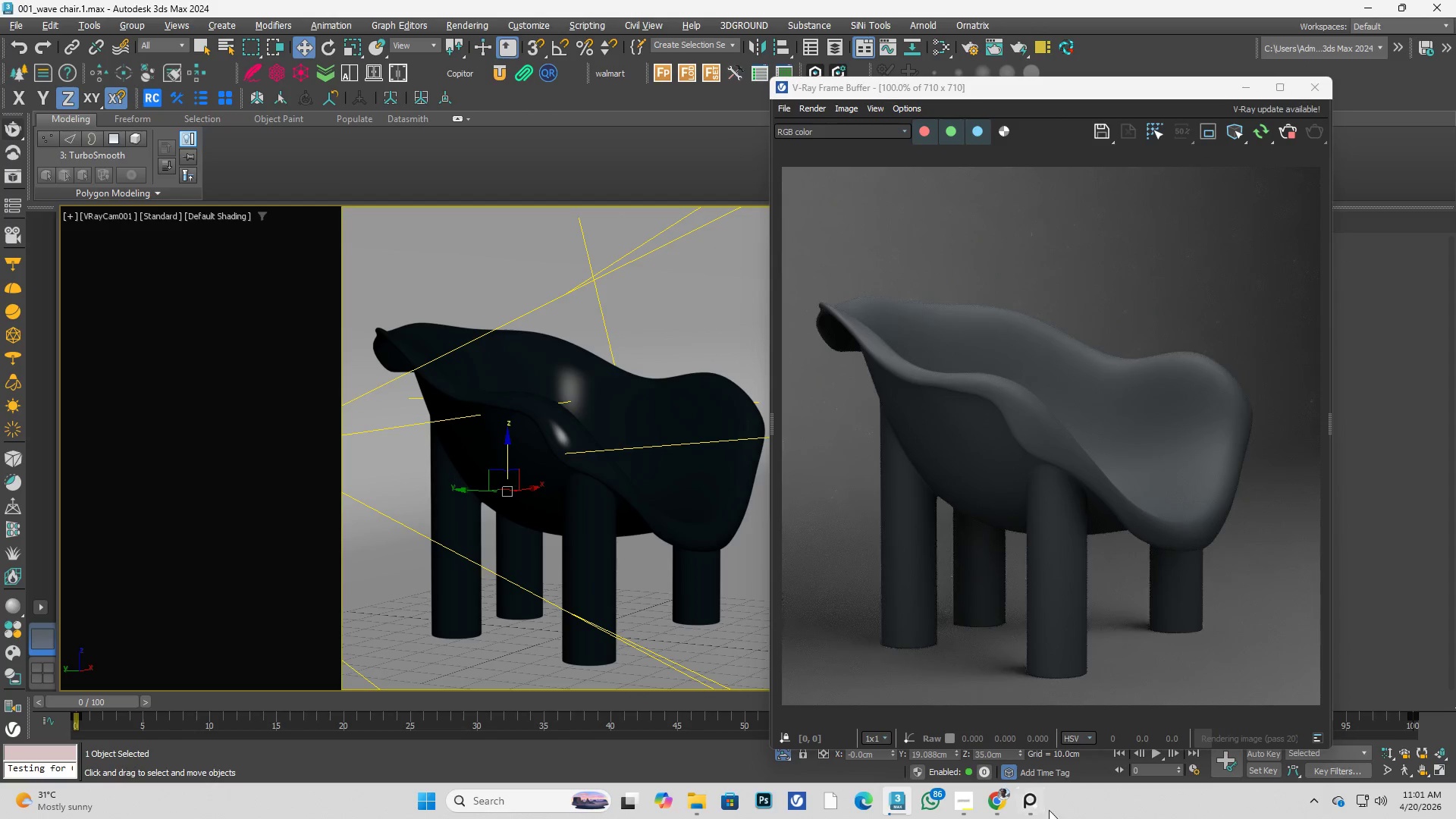 
double_click([1037, 805])
 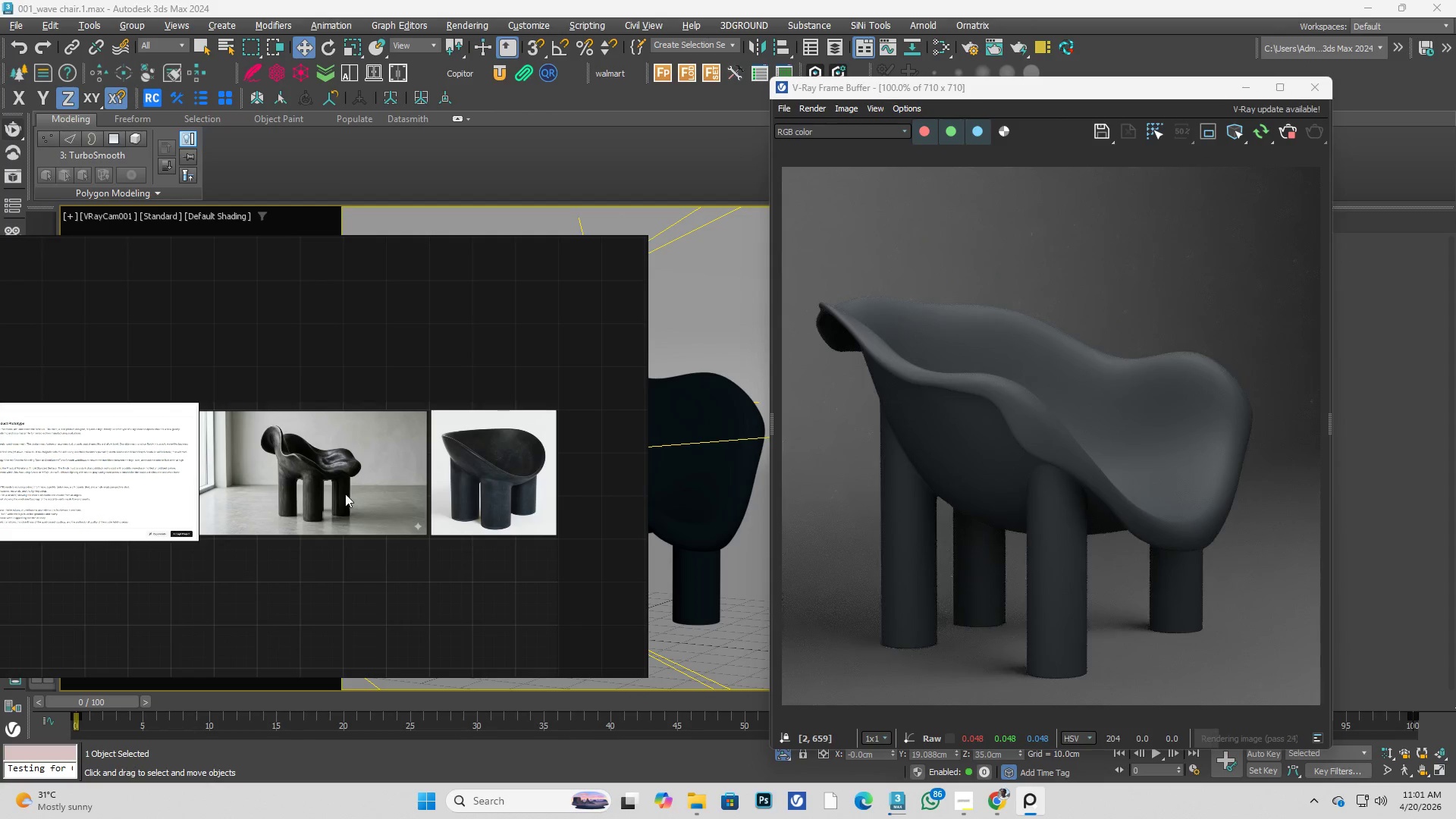 
scroll: coordinate [316, 437], scroll_direction: up, amount: 2.0
 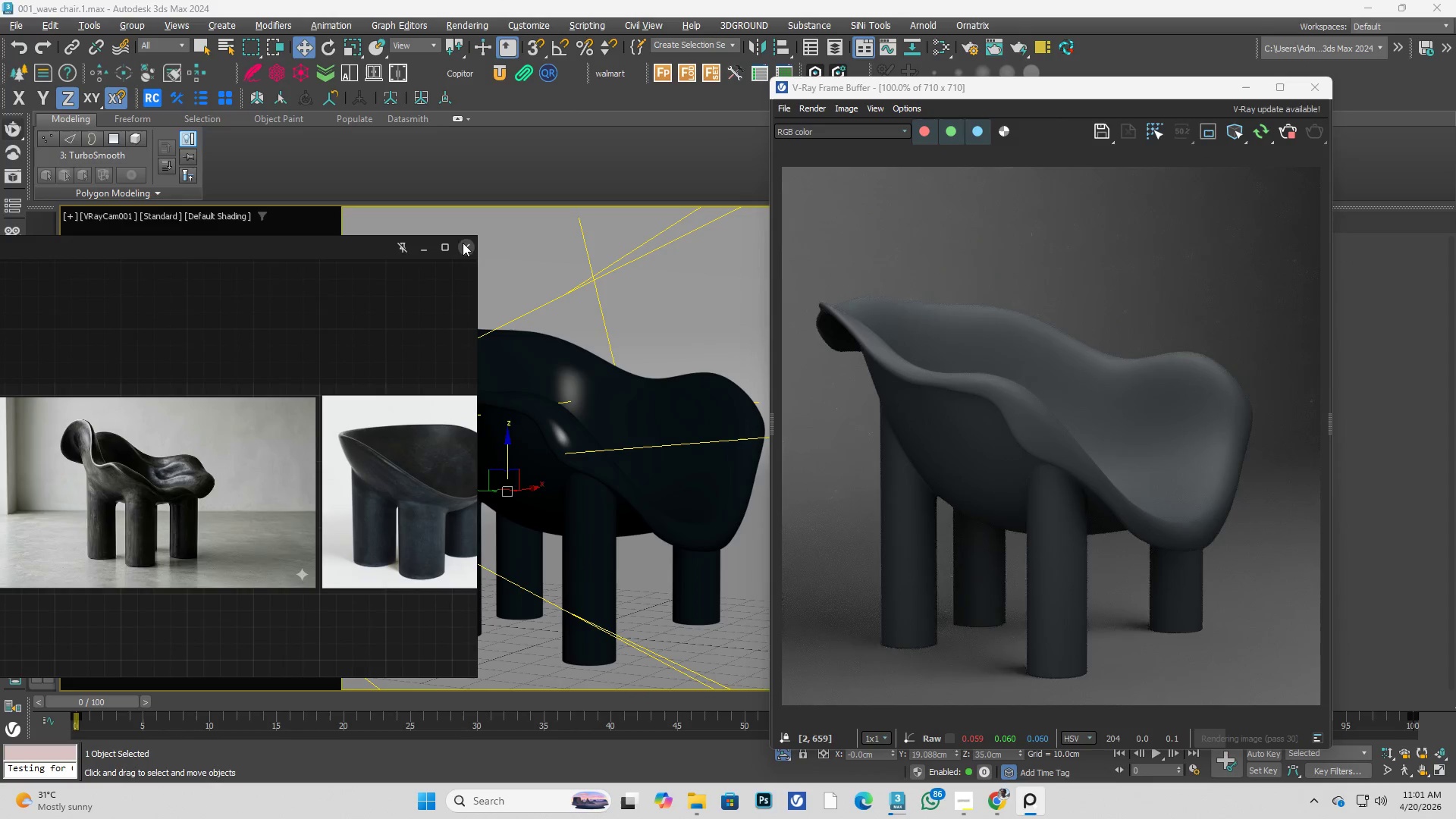 
left_click([423, 249])
 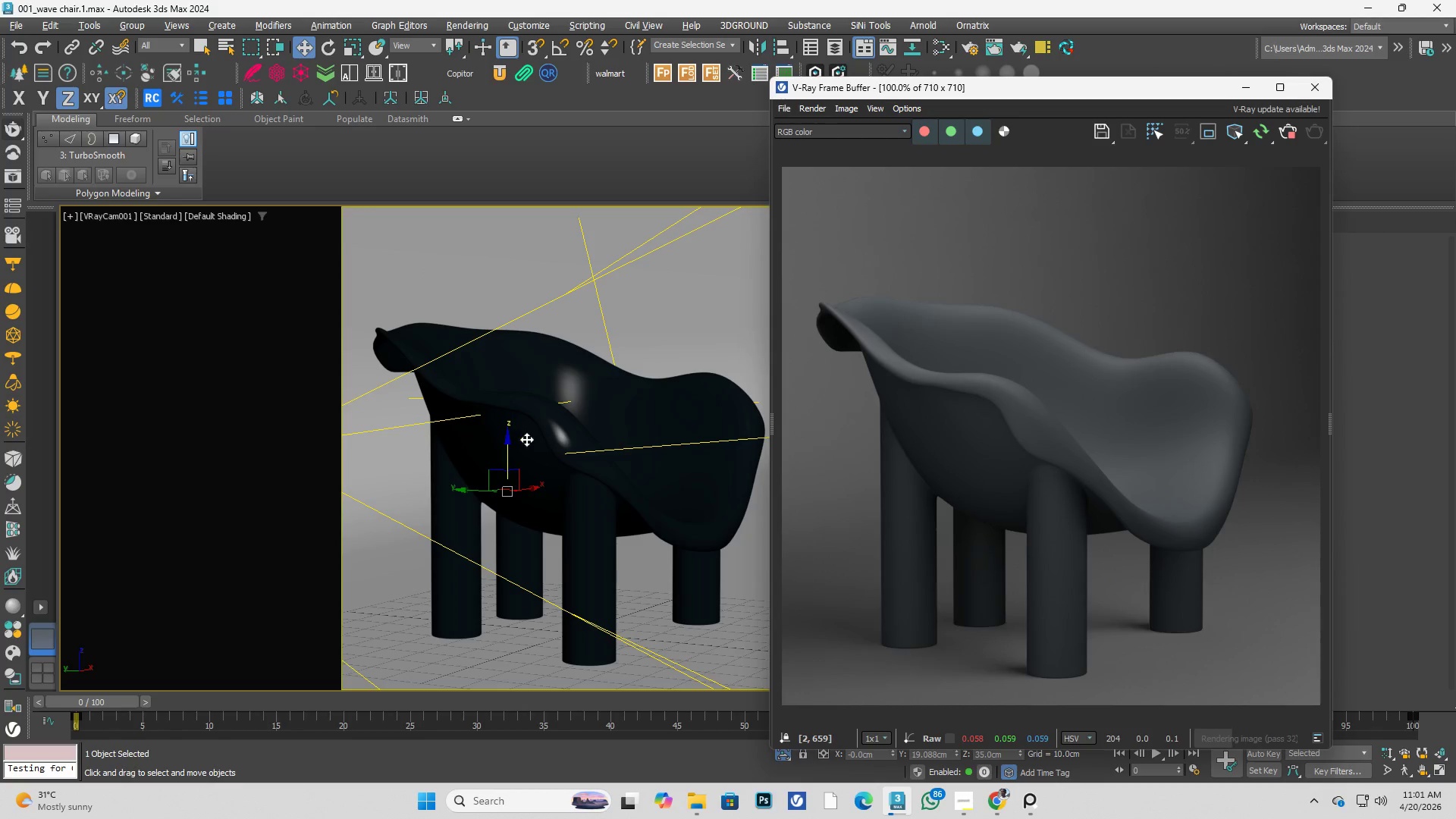 
left_click([538, 422])
 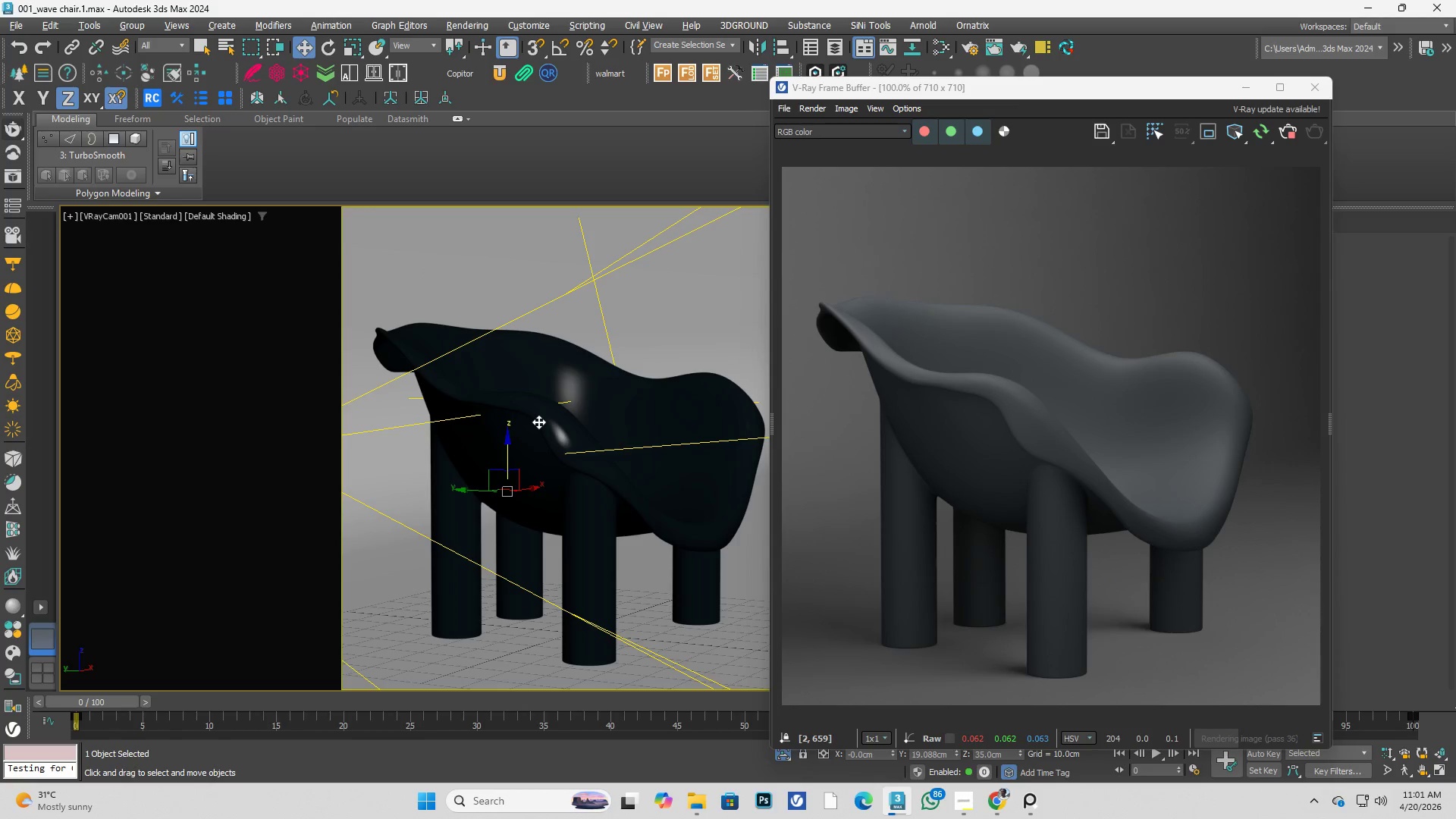 
key(M)
 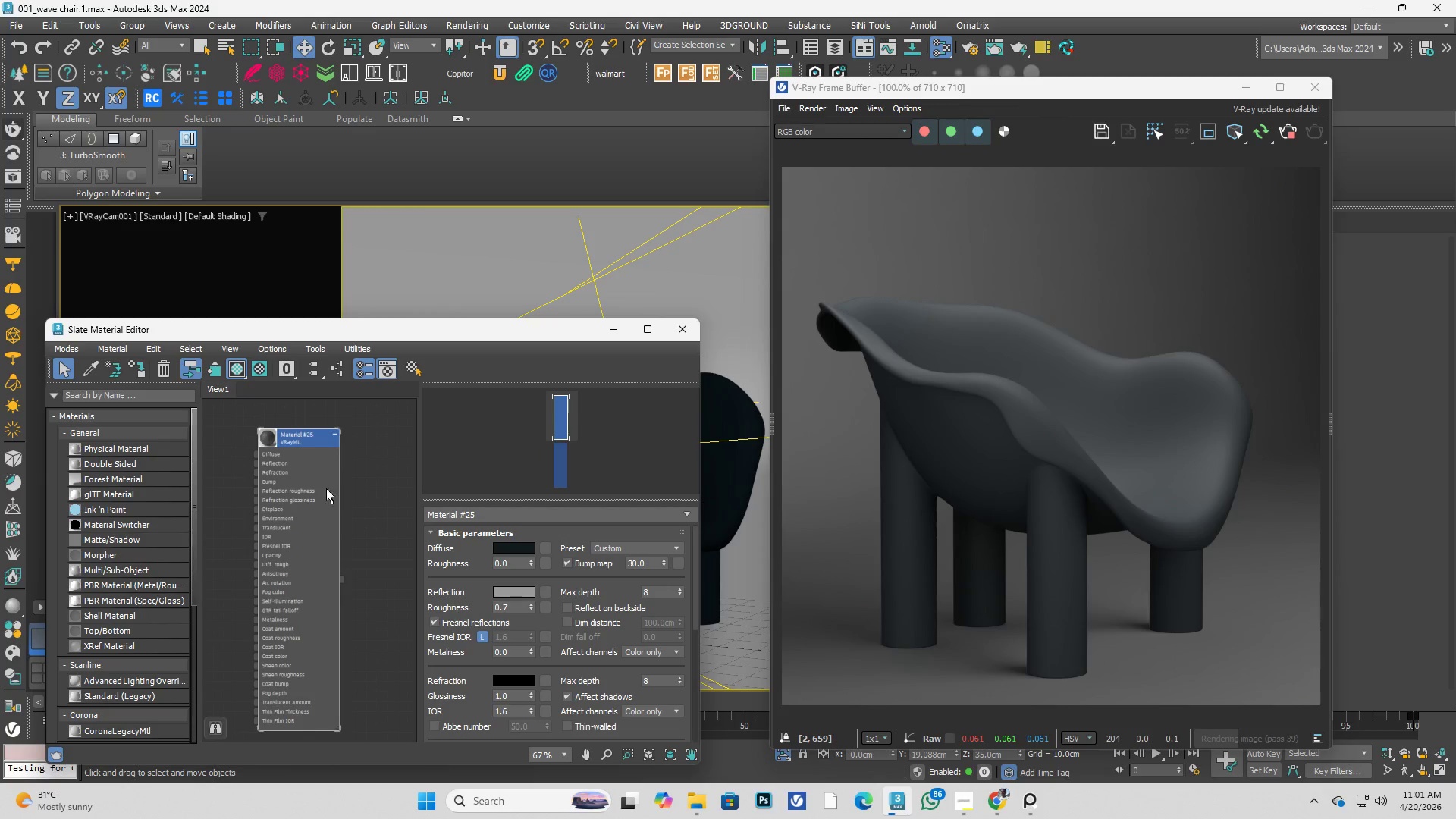 
left_click([300, 476])
 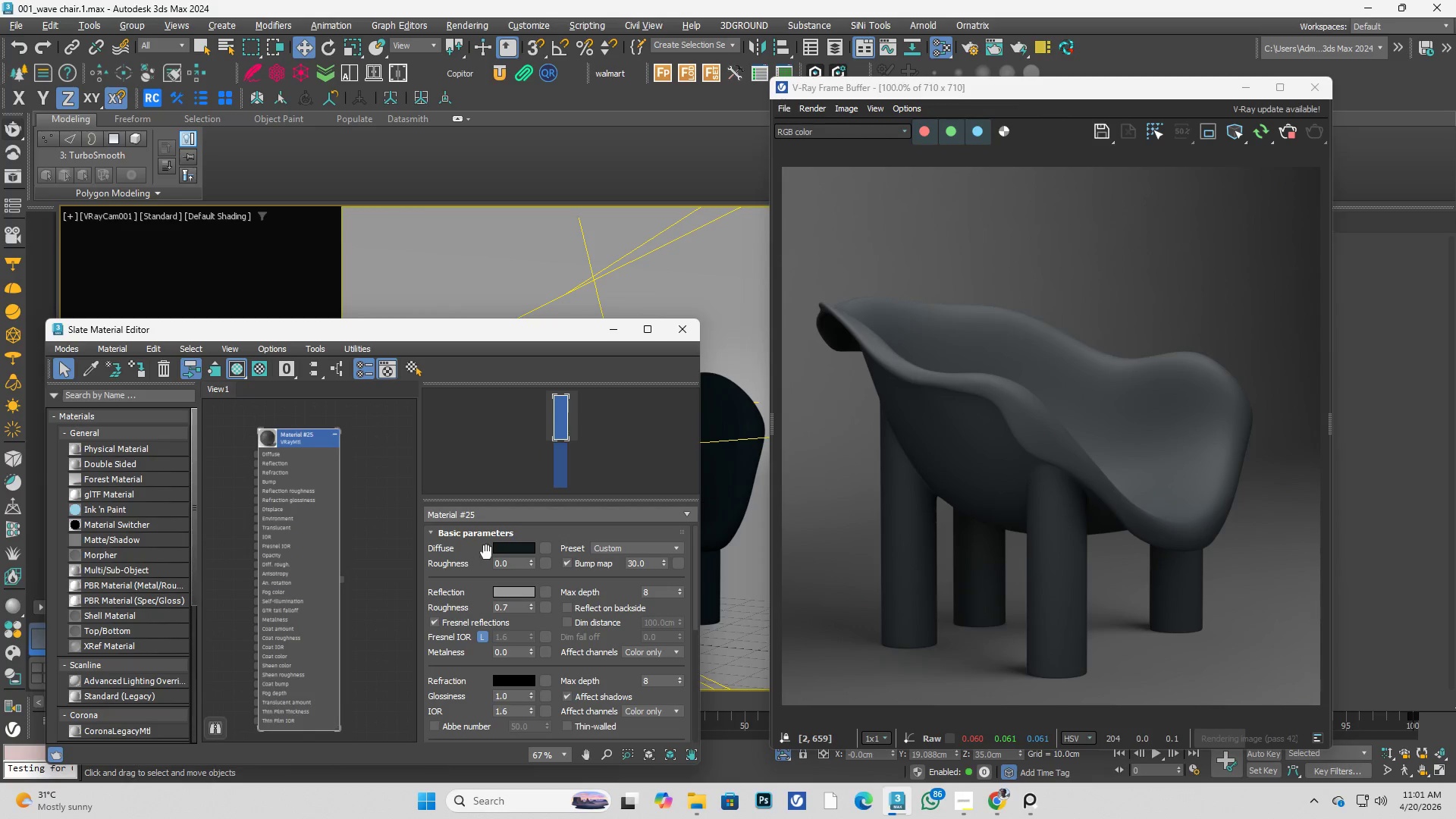 
left_click([492, 551])
 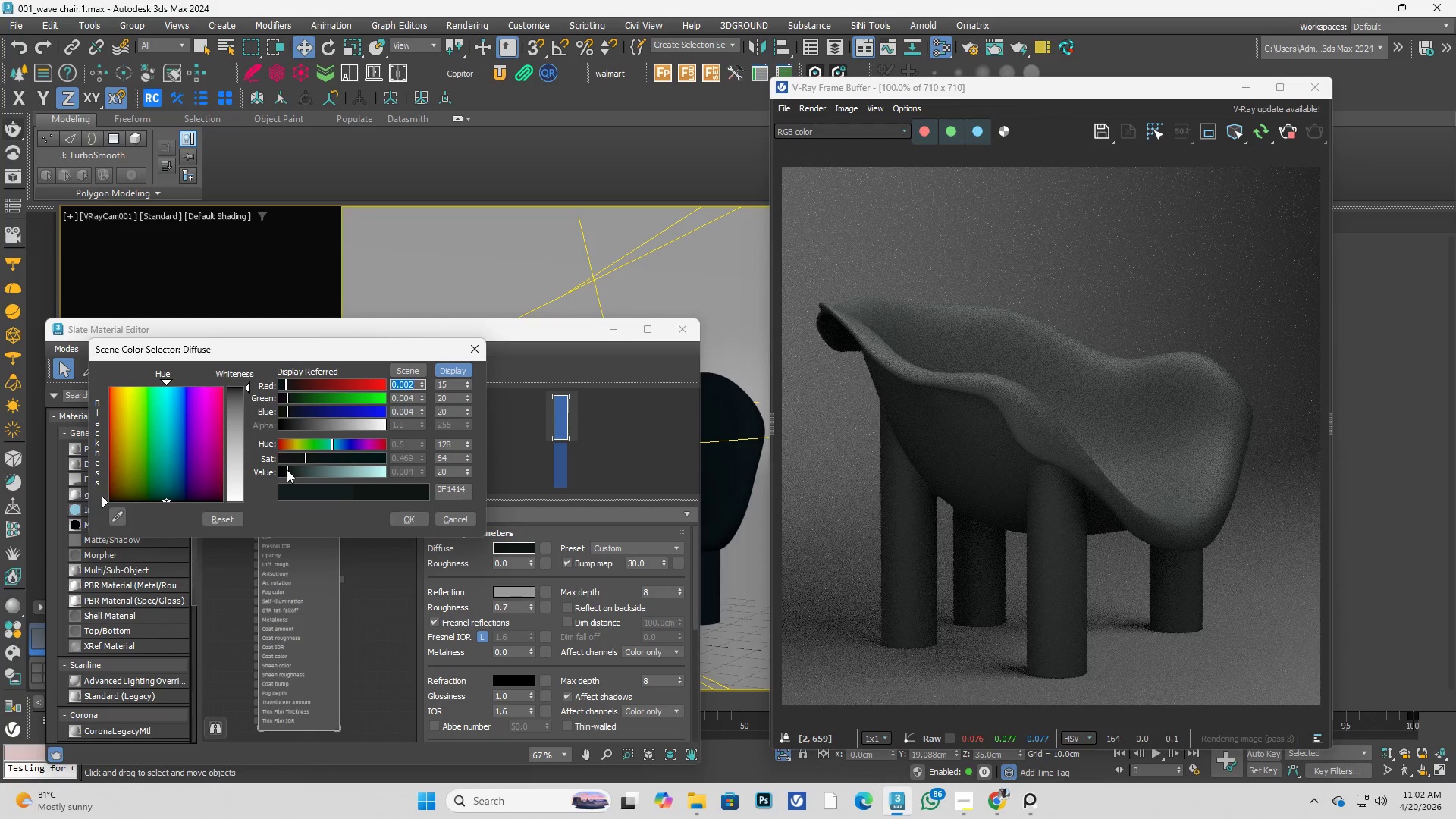 
wait(6.05)
 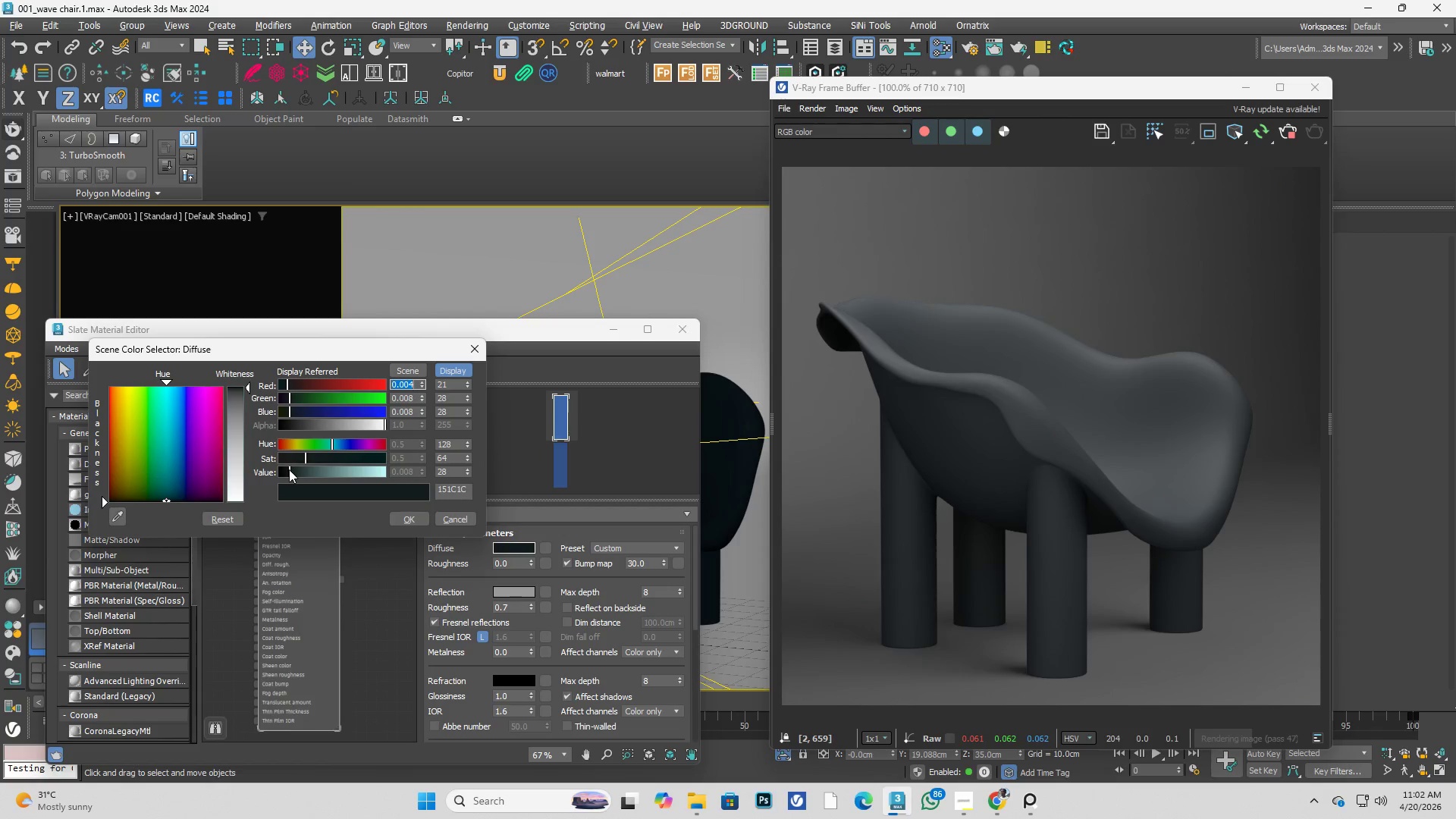 
left_click_drag(start_coordinate=[297, 457], to_coordinate=[287, 455])
 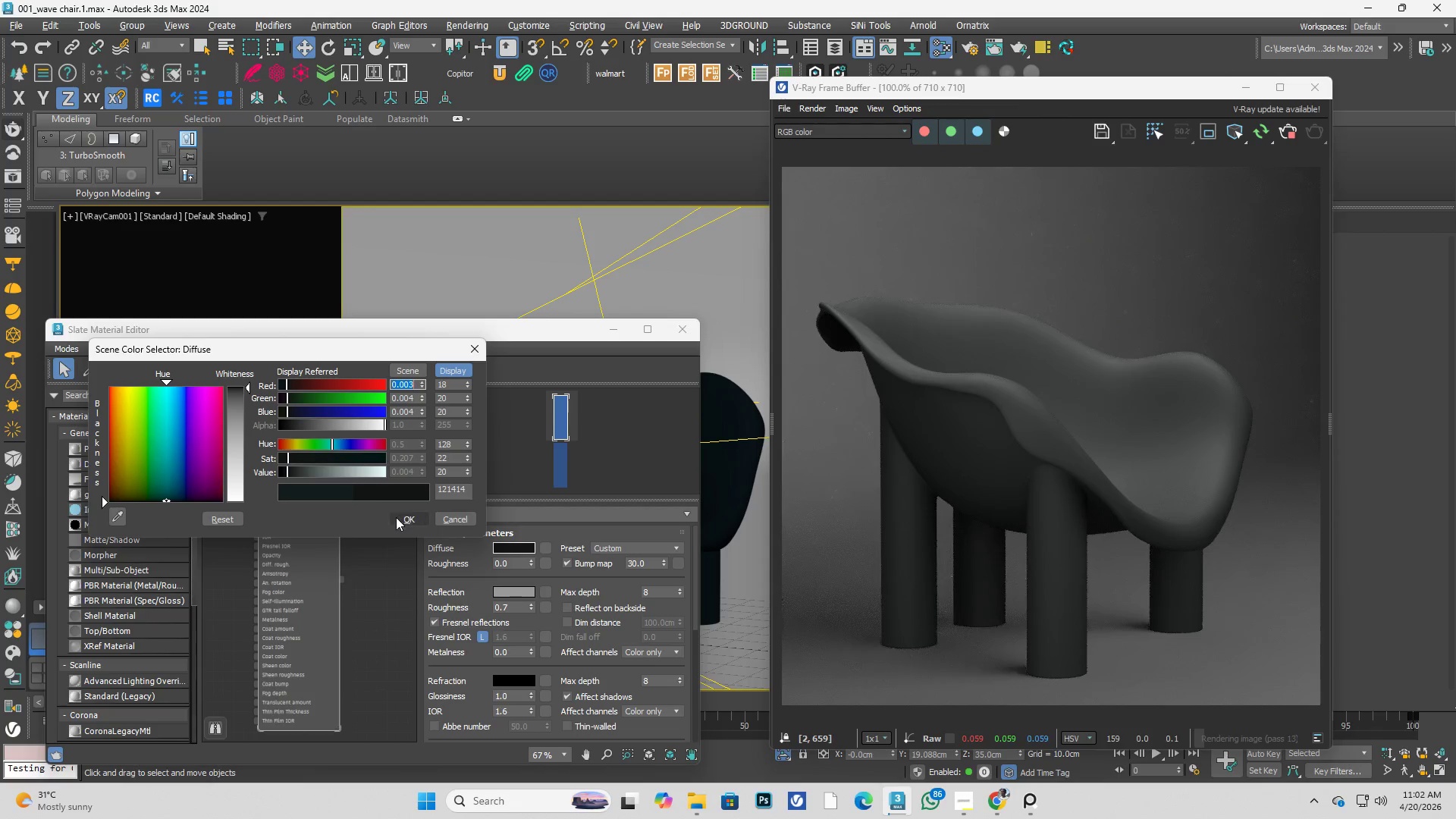 
left_click([398, 518])
 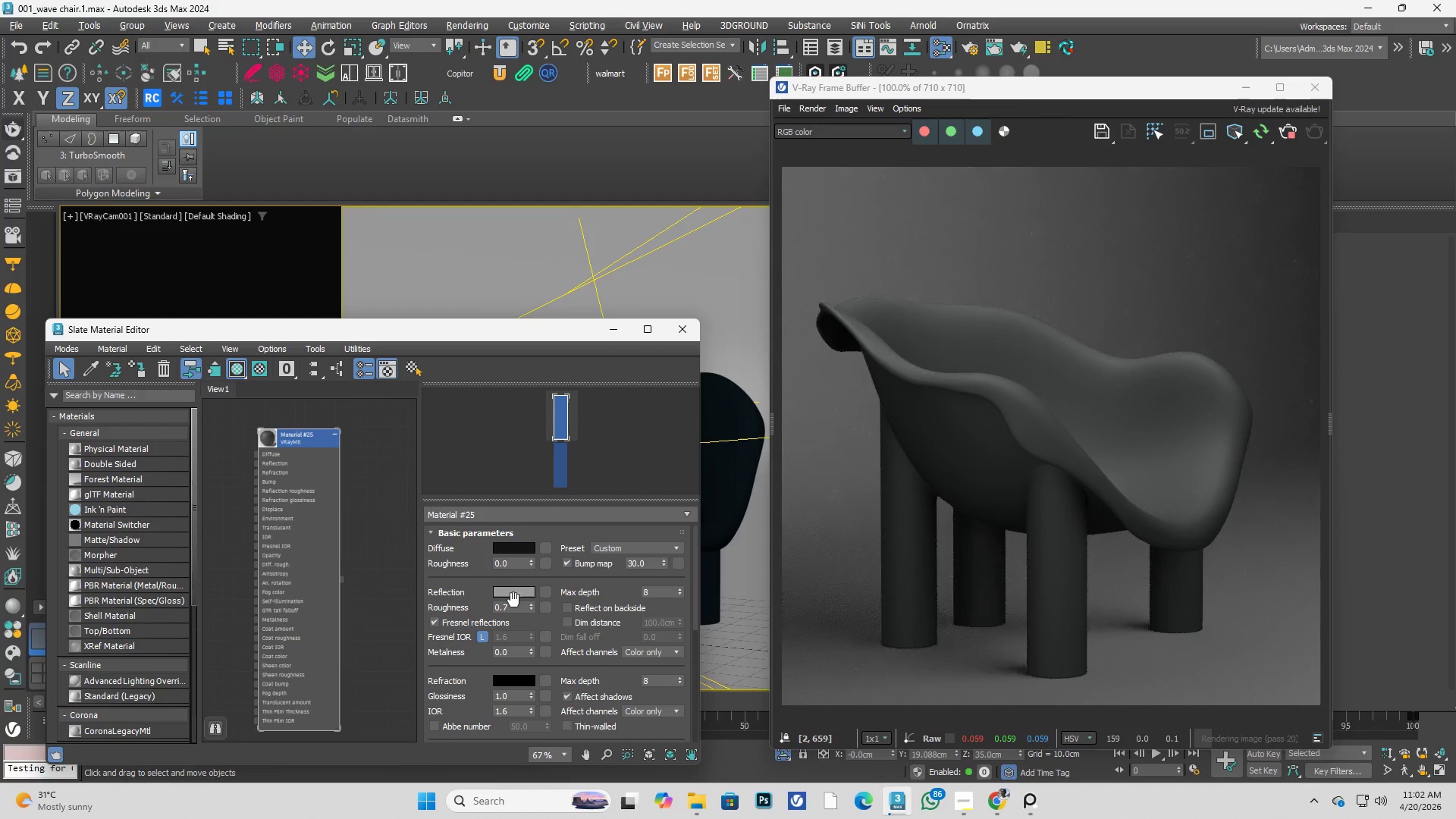 
left_click([513, 592])
 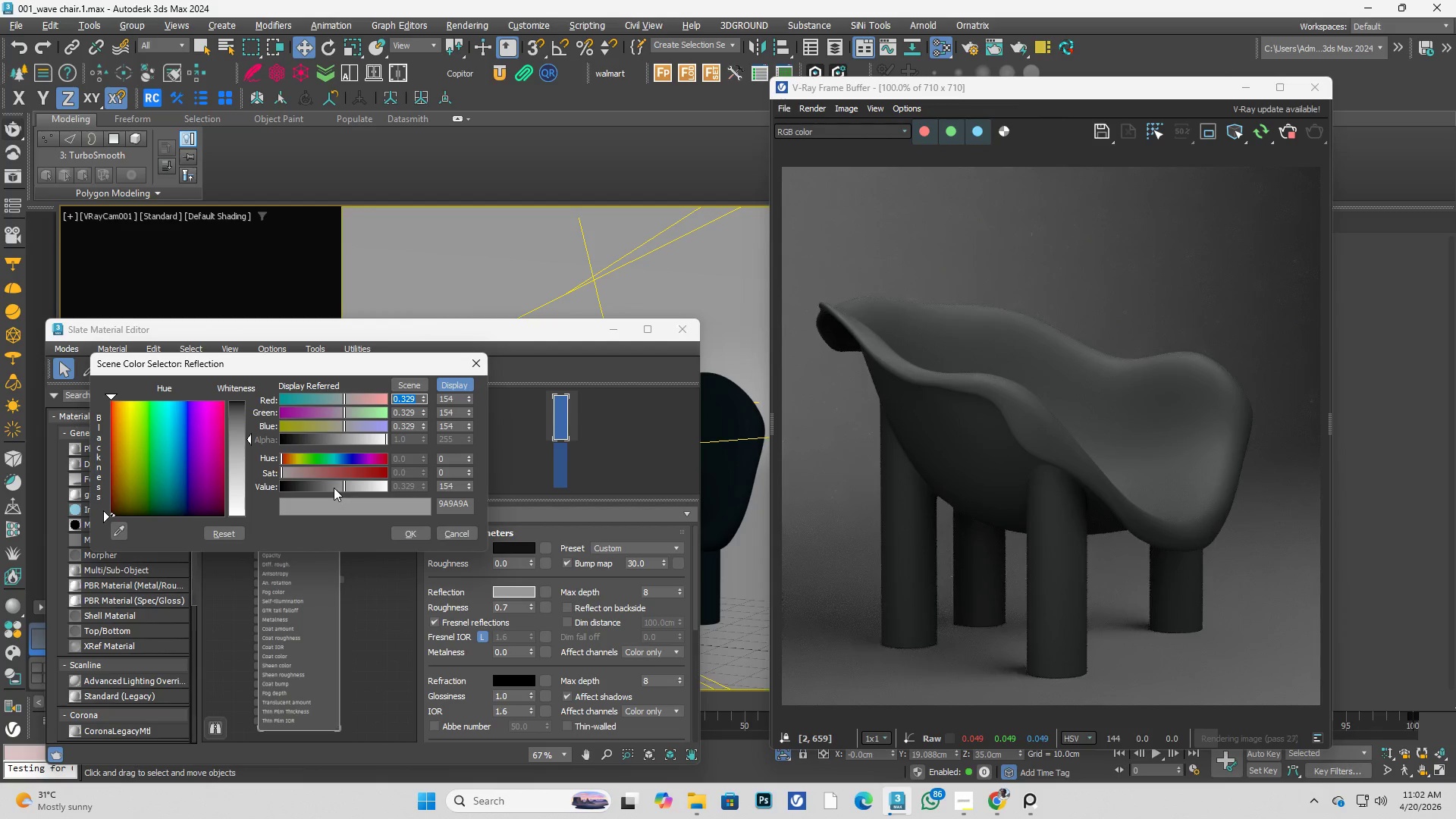 
left_click_drag(start_coordinate=[347, 489], to_coordinate=[325, 489])
 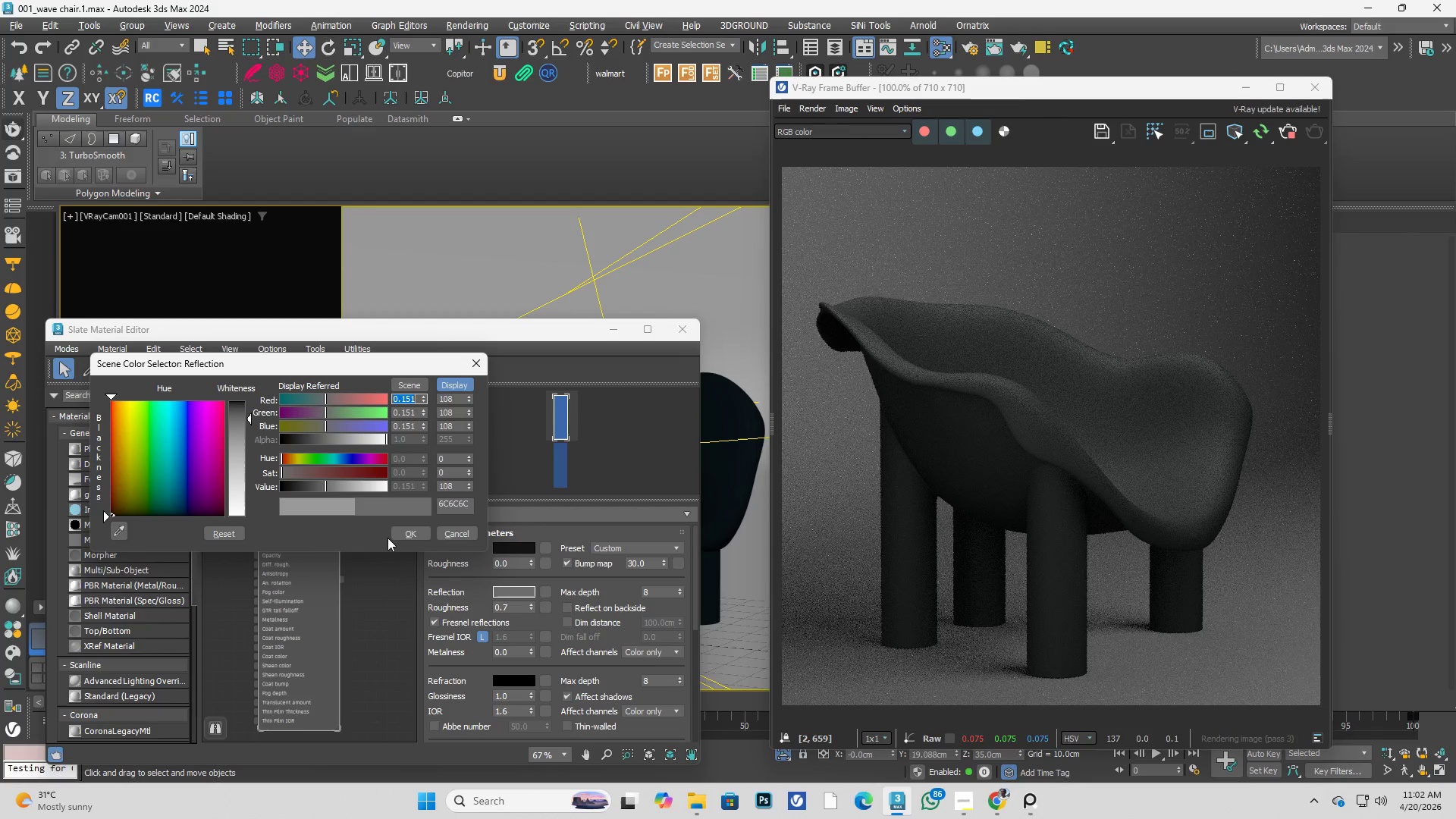 
left_click([406, 535])
 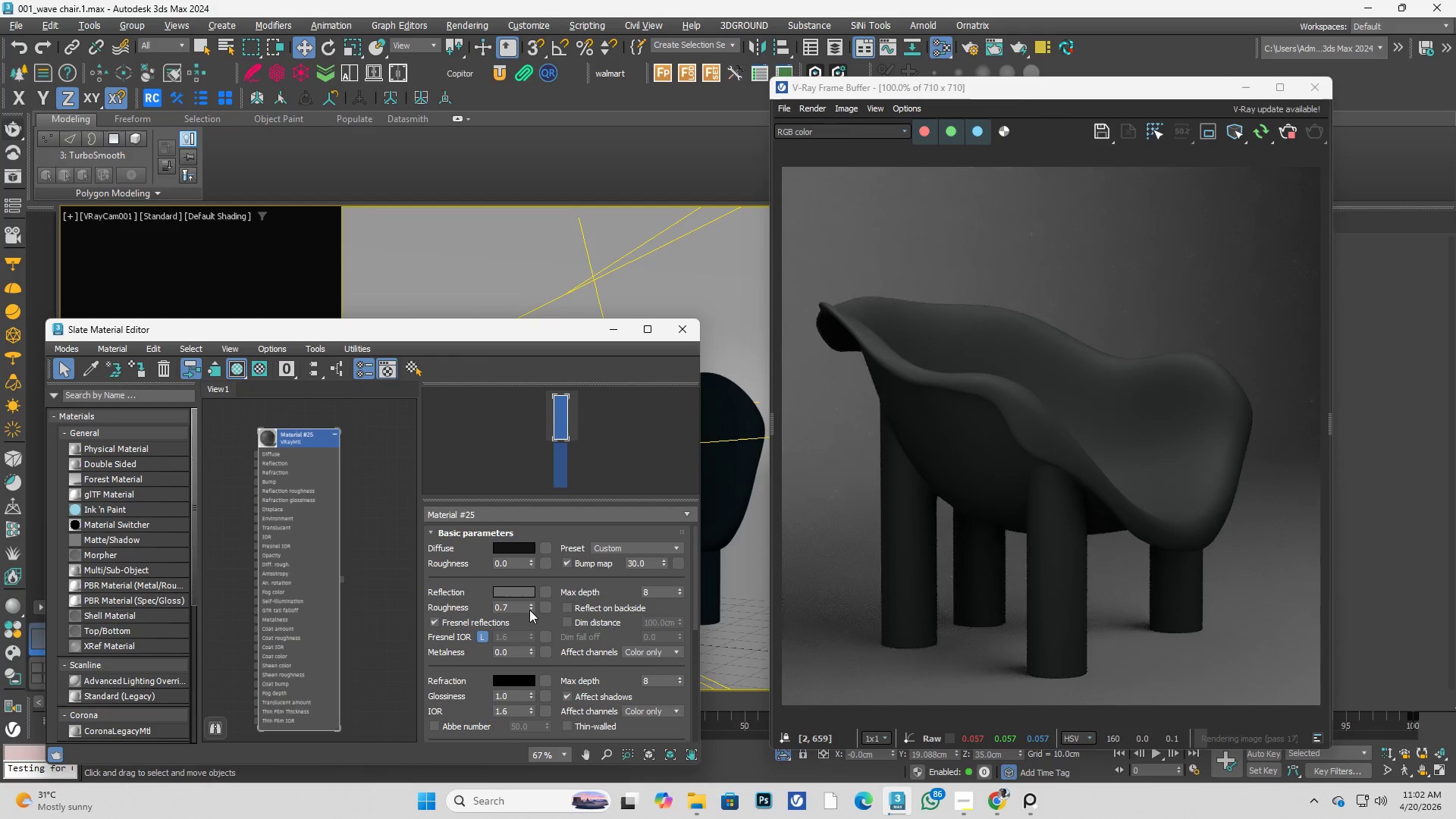 
left_click_drag(start_coordinate=[532, 608], to_coordinate=[521, 611])
 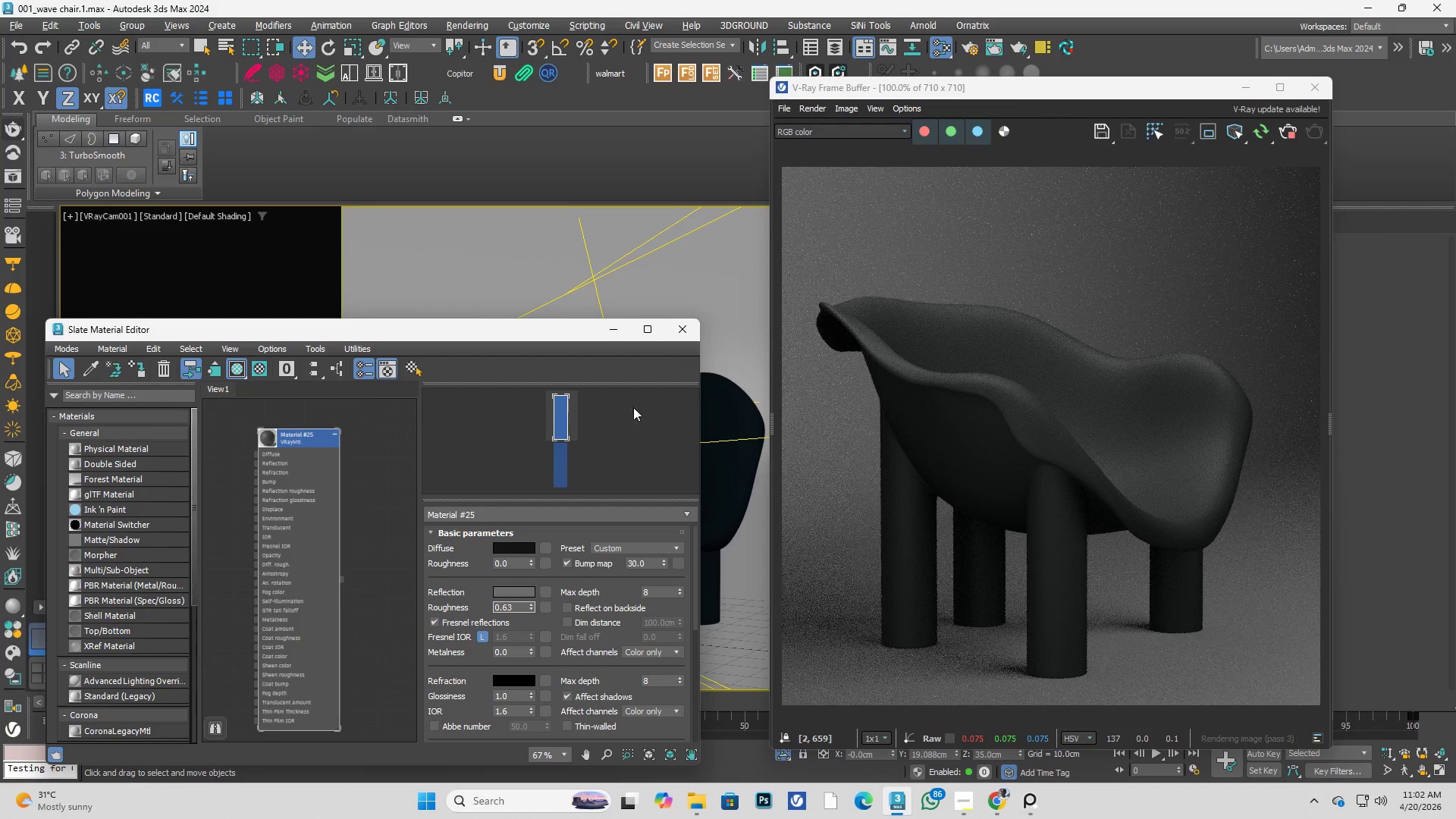 
left_click([676, 332])
 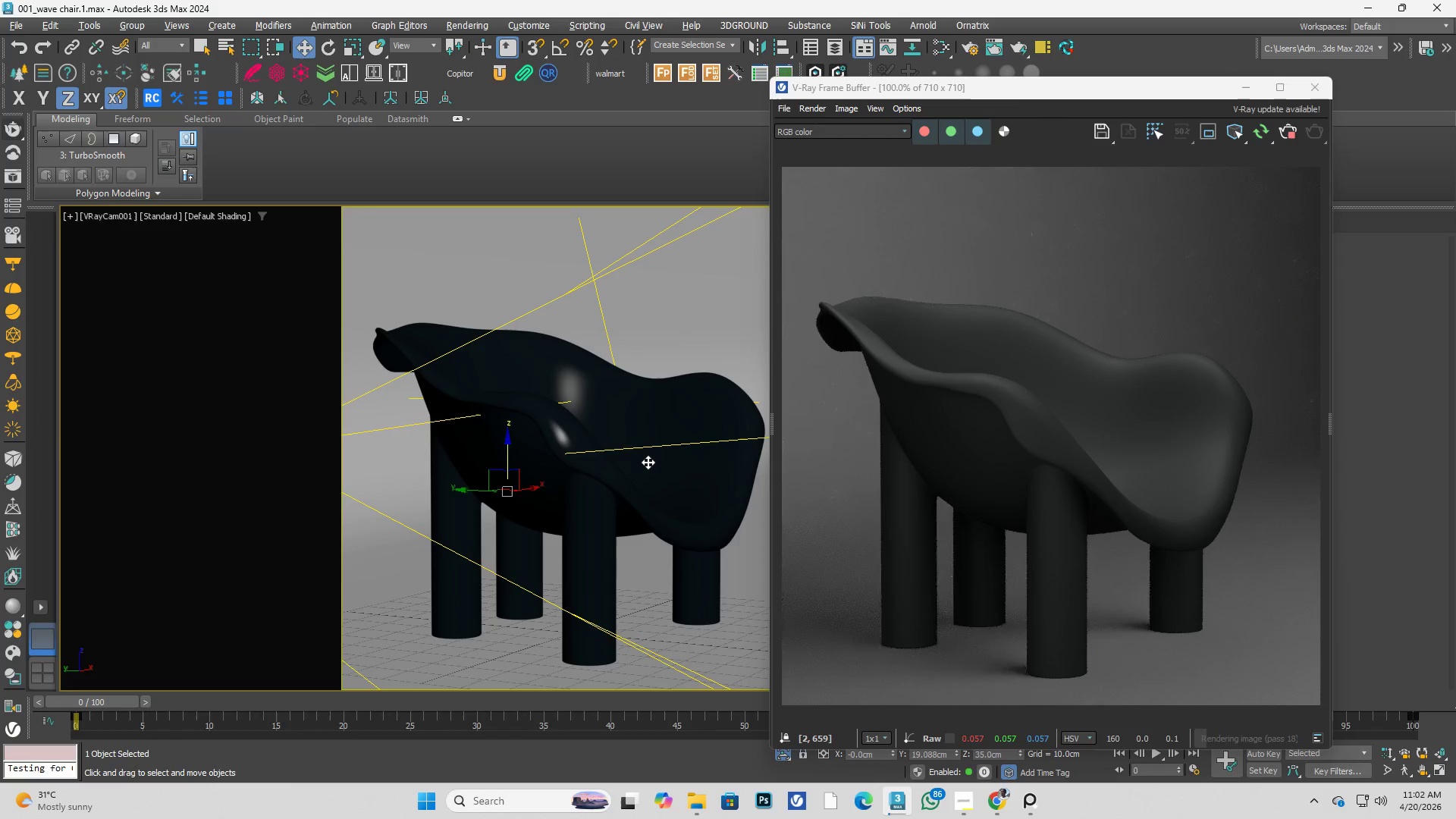 
key(Control+S)
 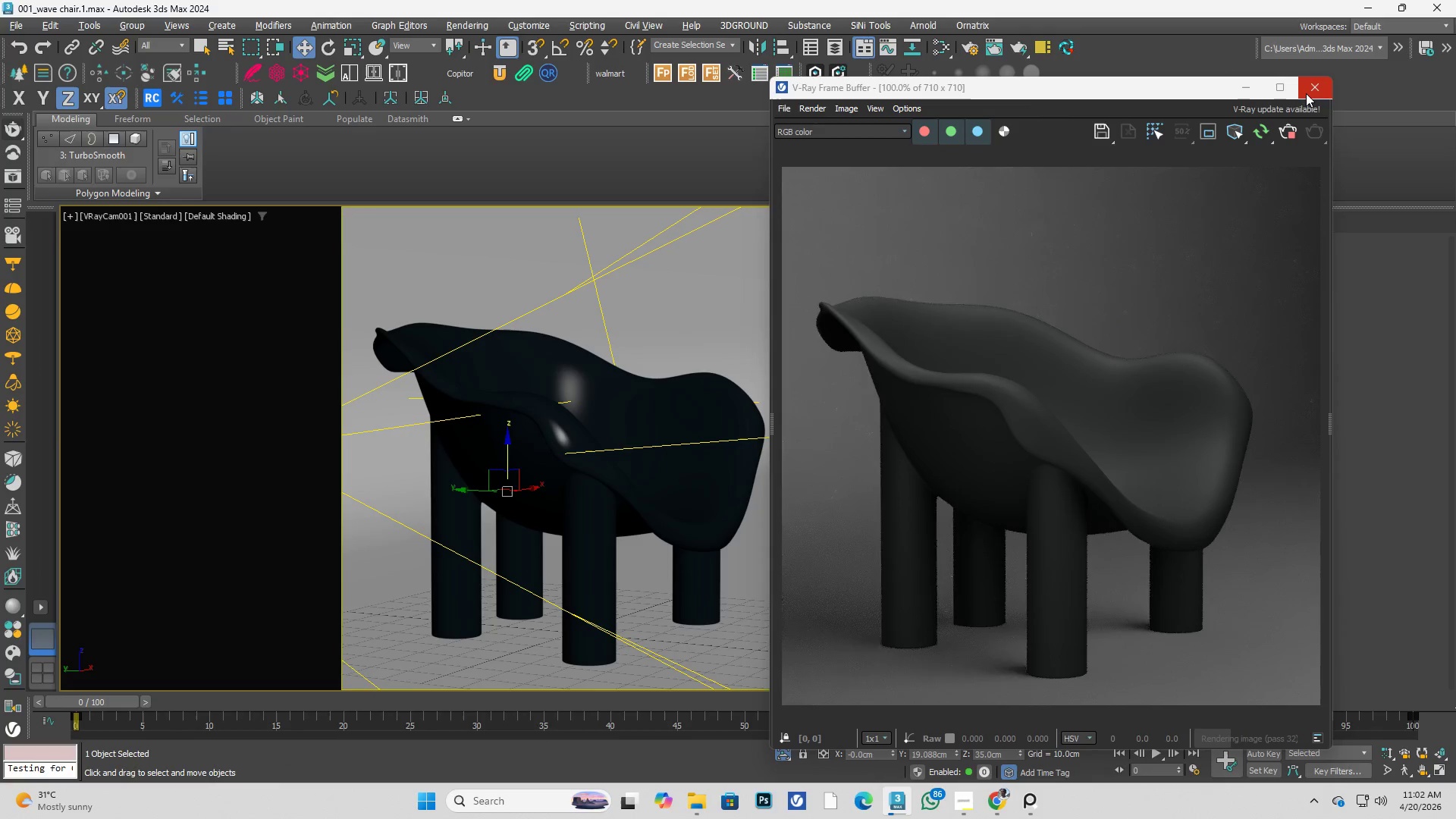 
left_click([1283, 91])
 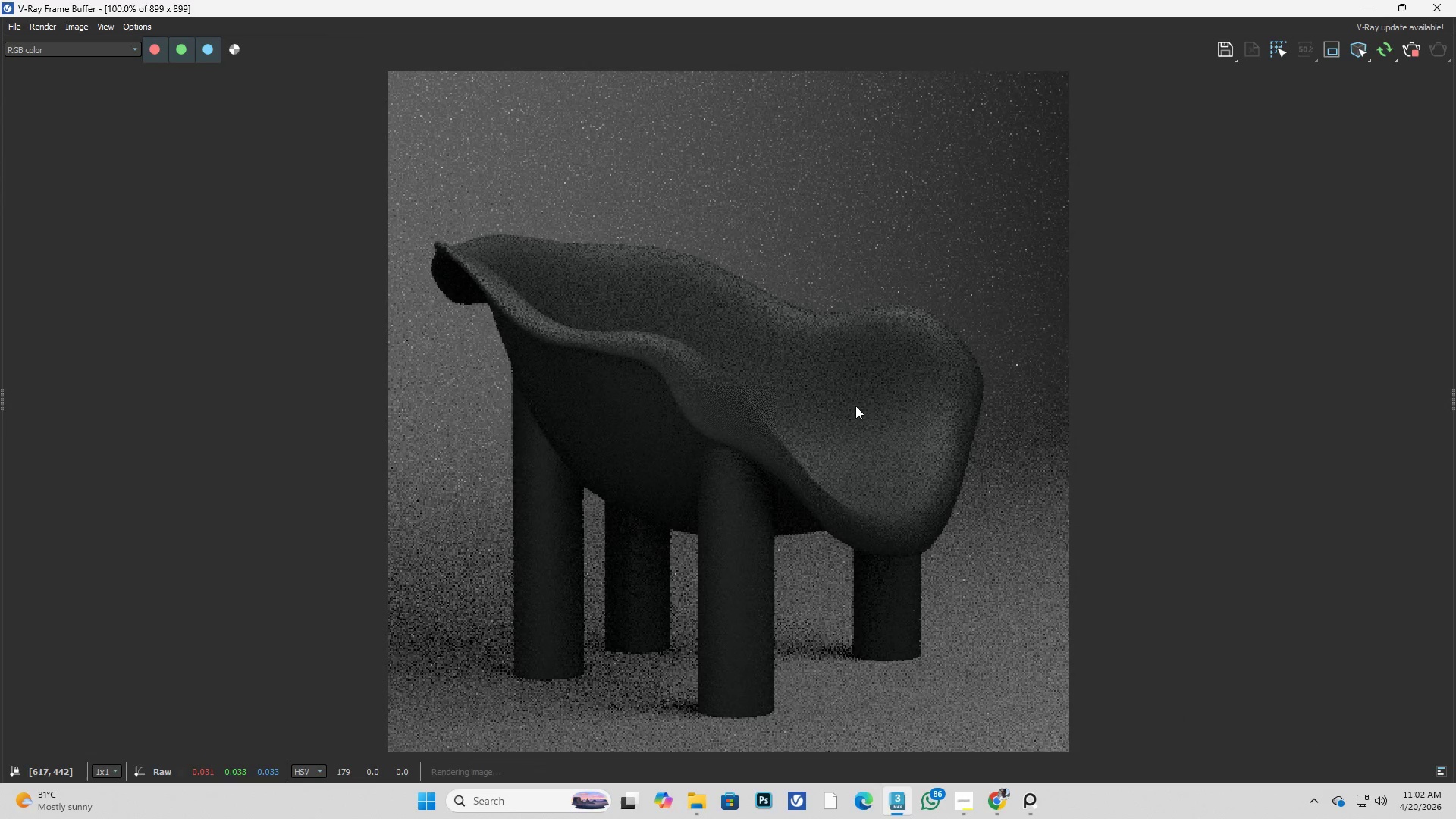 
scroll: coordinate [682, 410], scroll_direction: up, amount: 1.0
 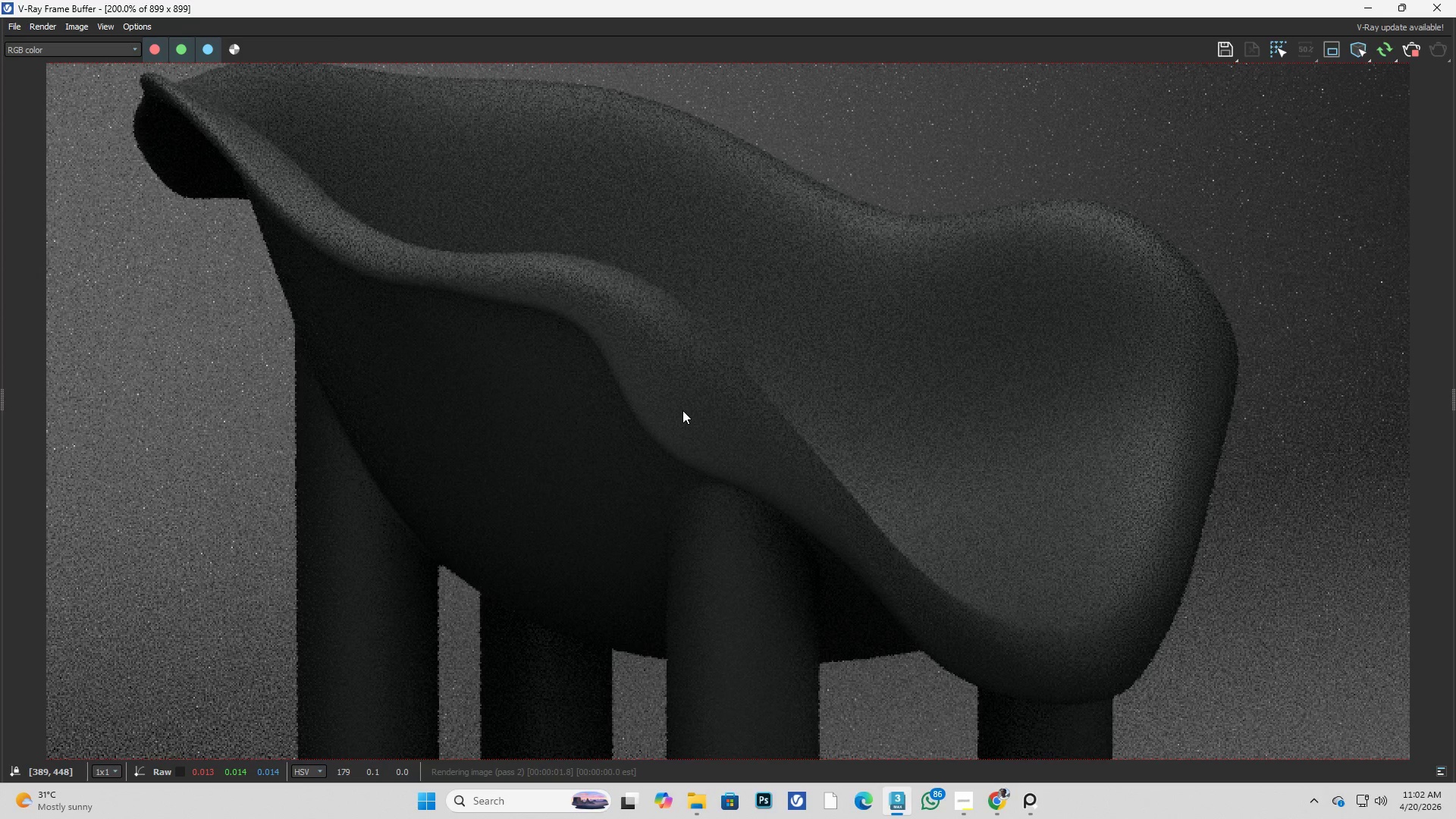 
scroll: coordinate [682, 410], scroll_direction: down, amount: 1.0
 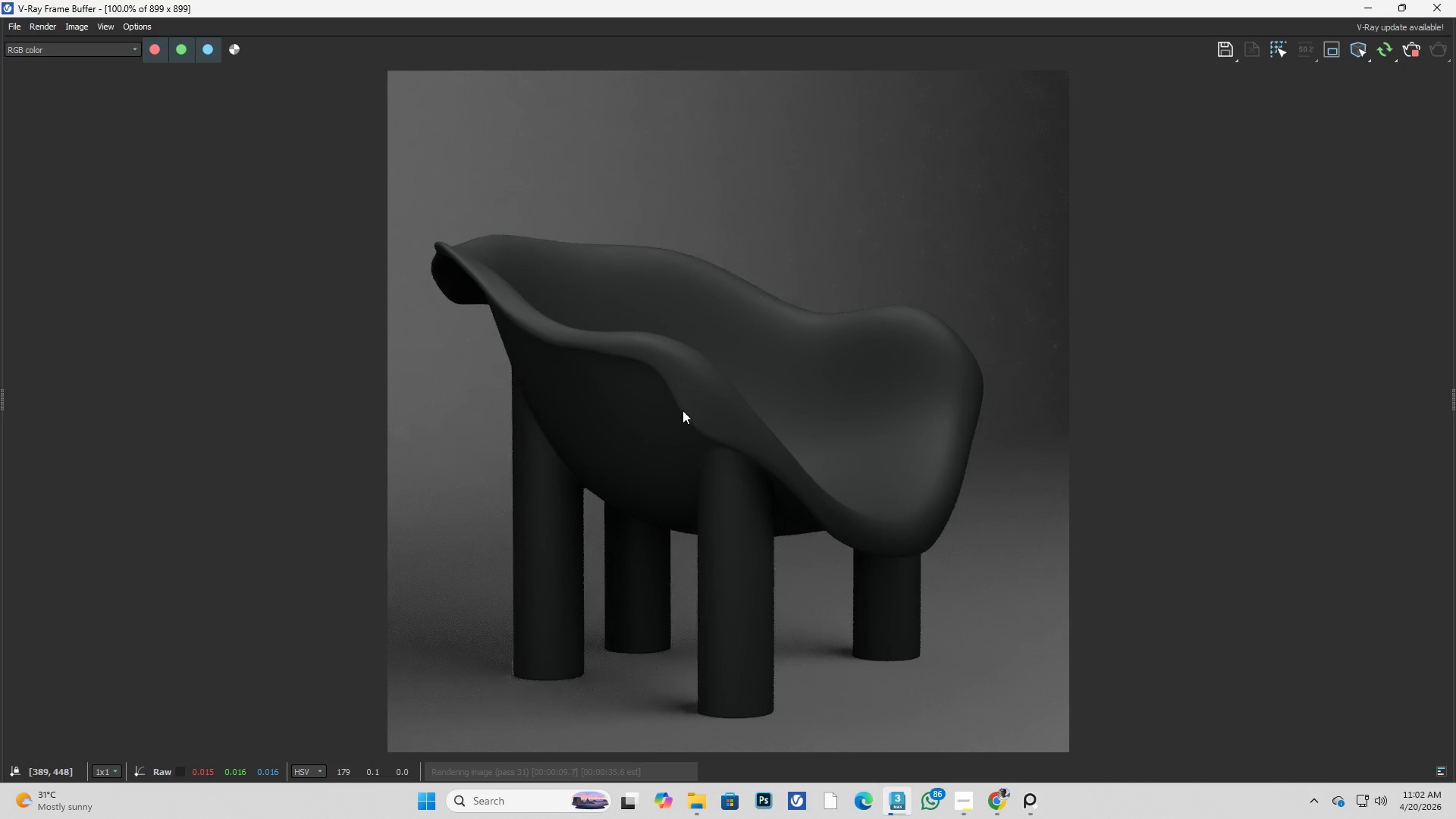 
wait(12.06)
 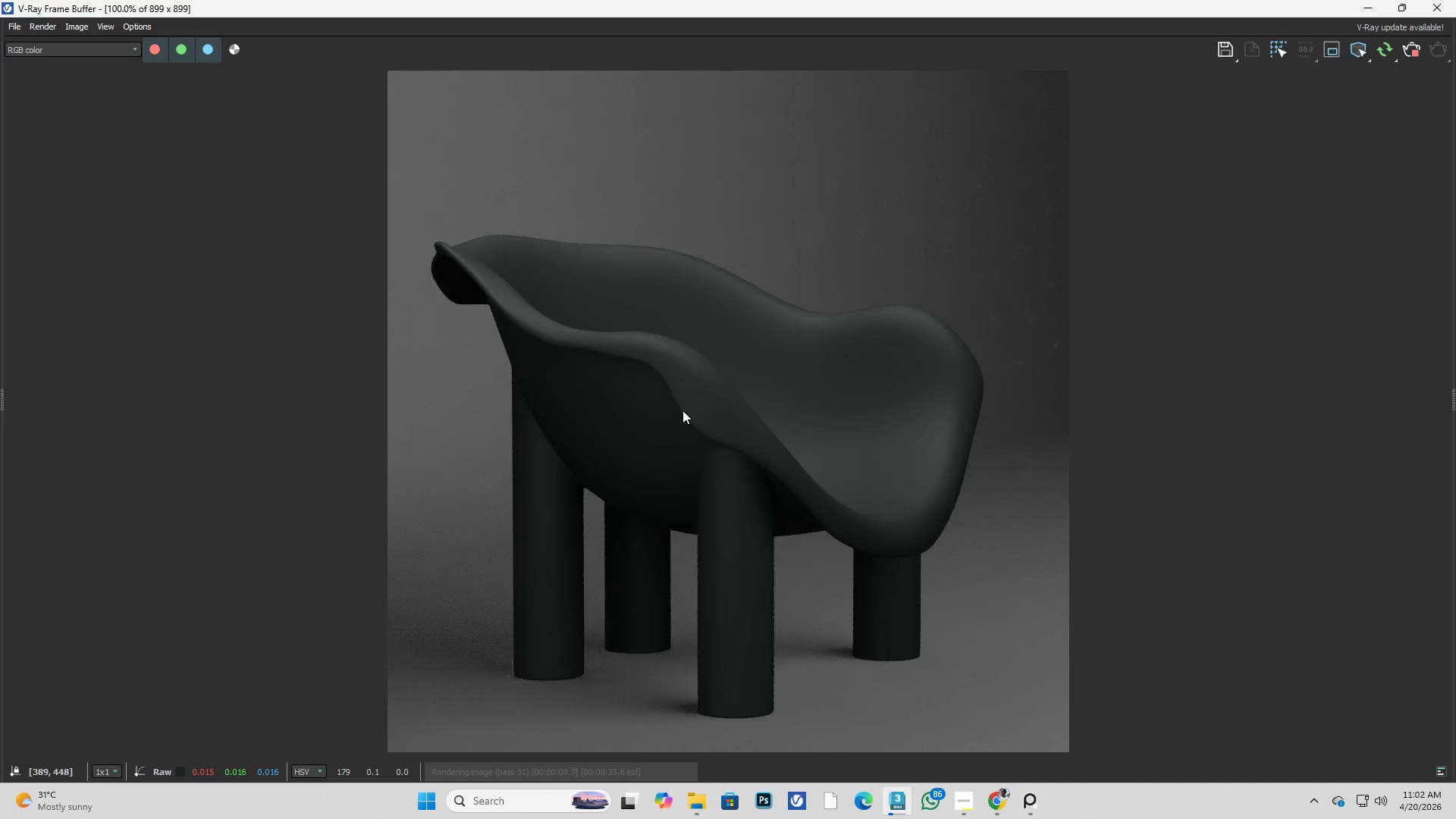 
left_click([682, 410])
 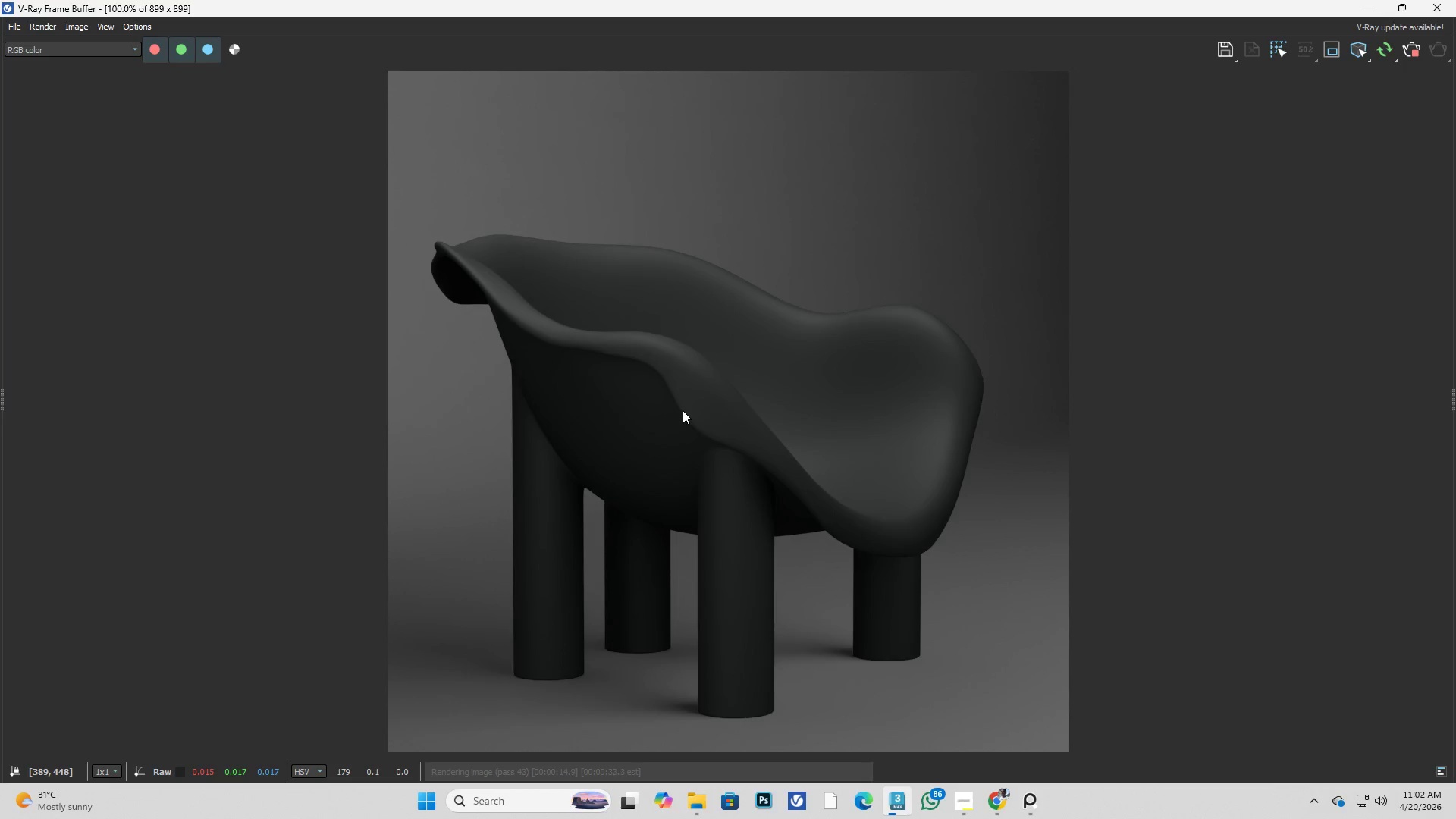 
key(M)
 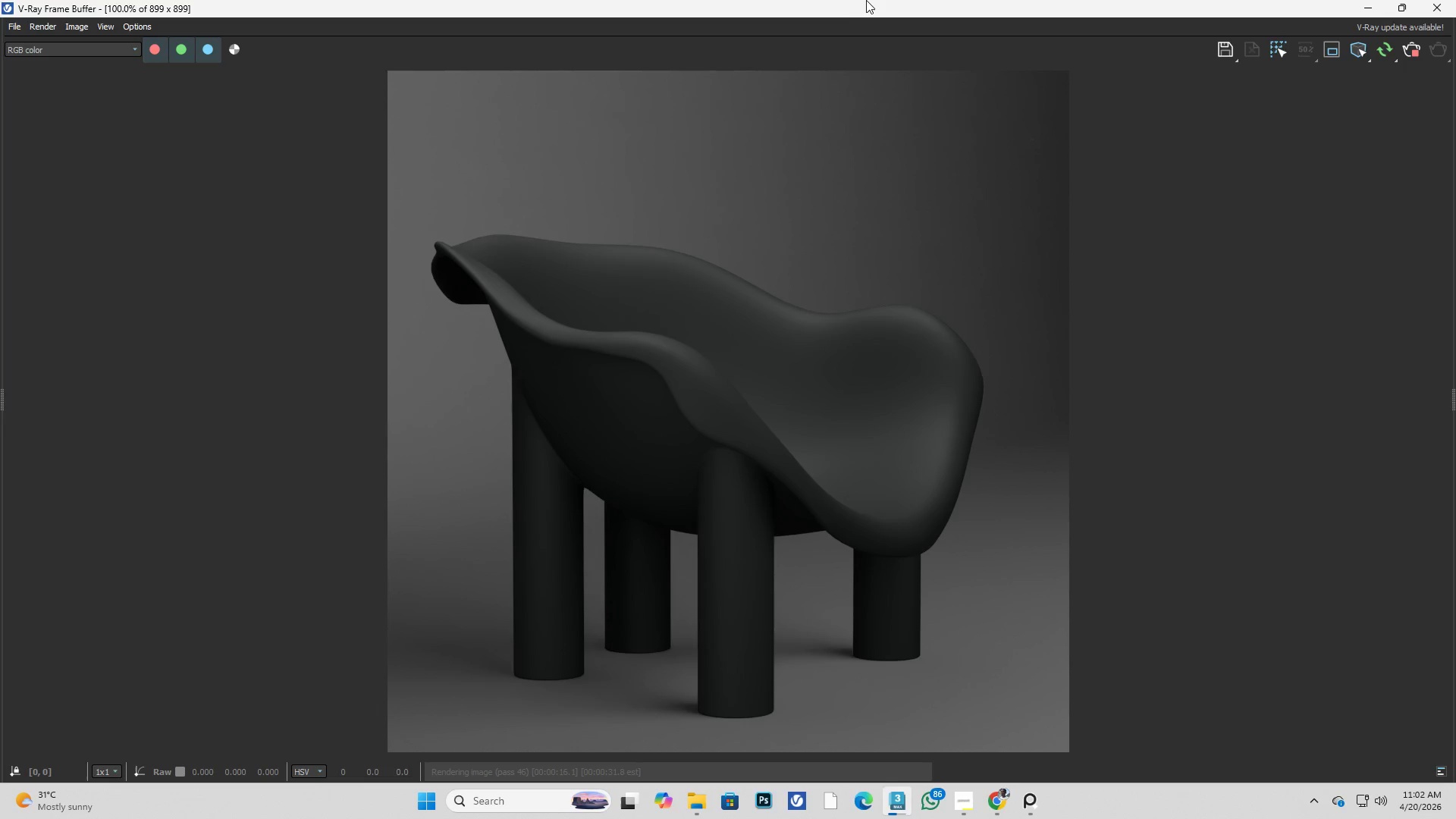 
left_click_drag(start_coordinate=[869, 17], to_coordinate=[1094, 39])
 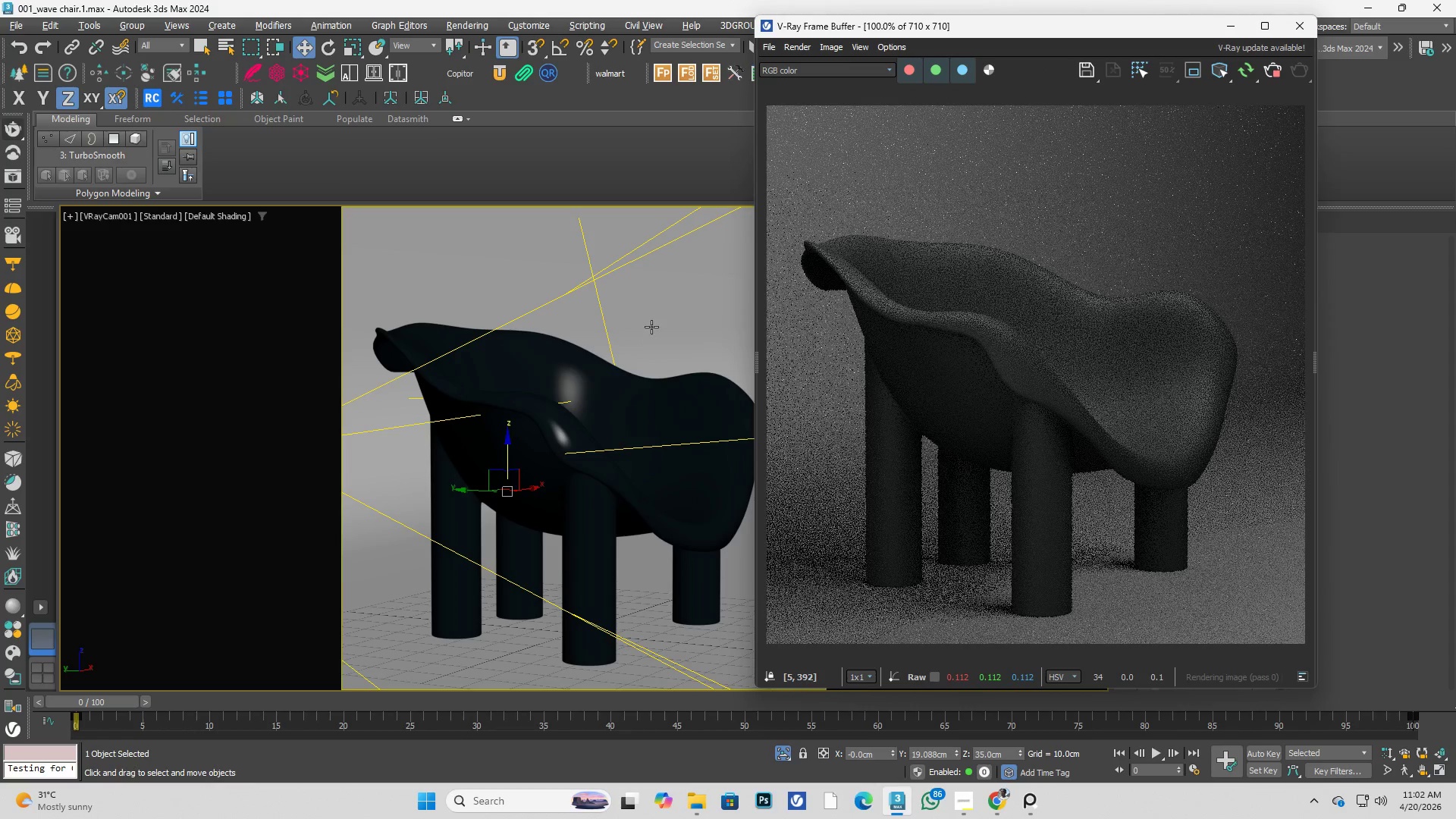 
left_click([680, 322])
 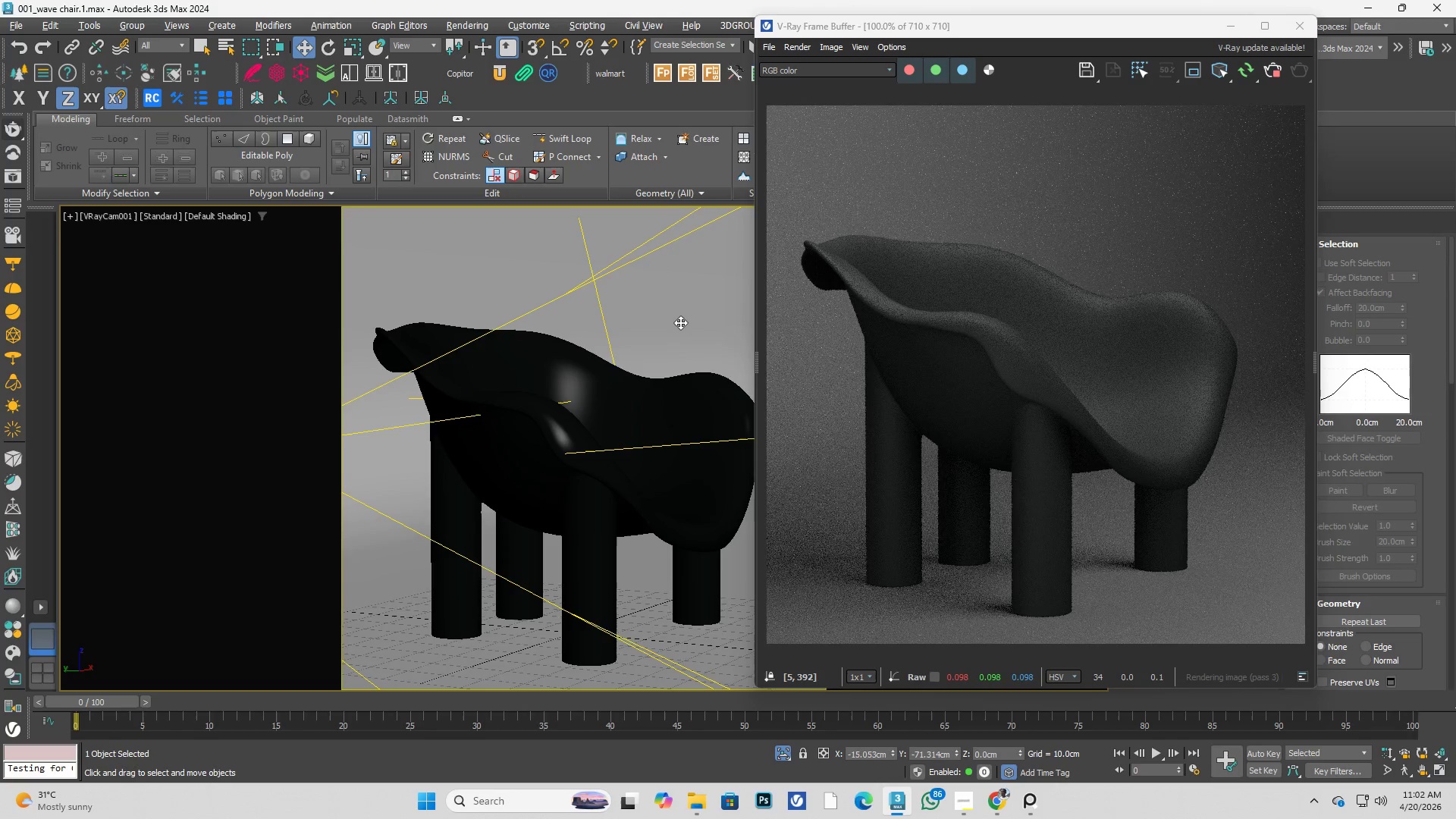 
key(M)
 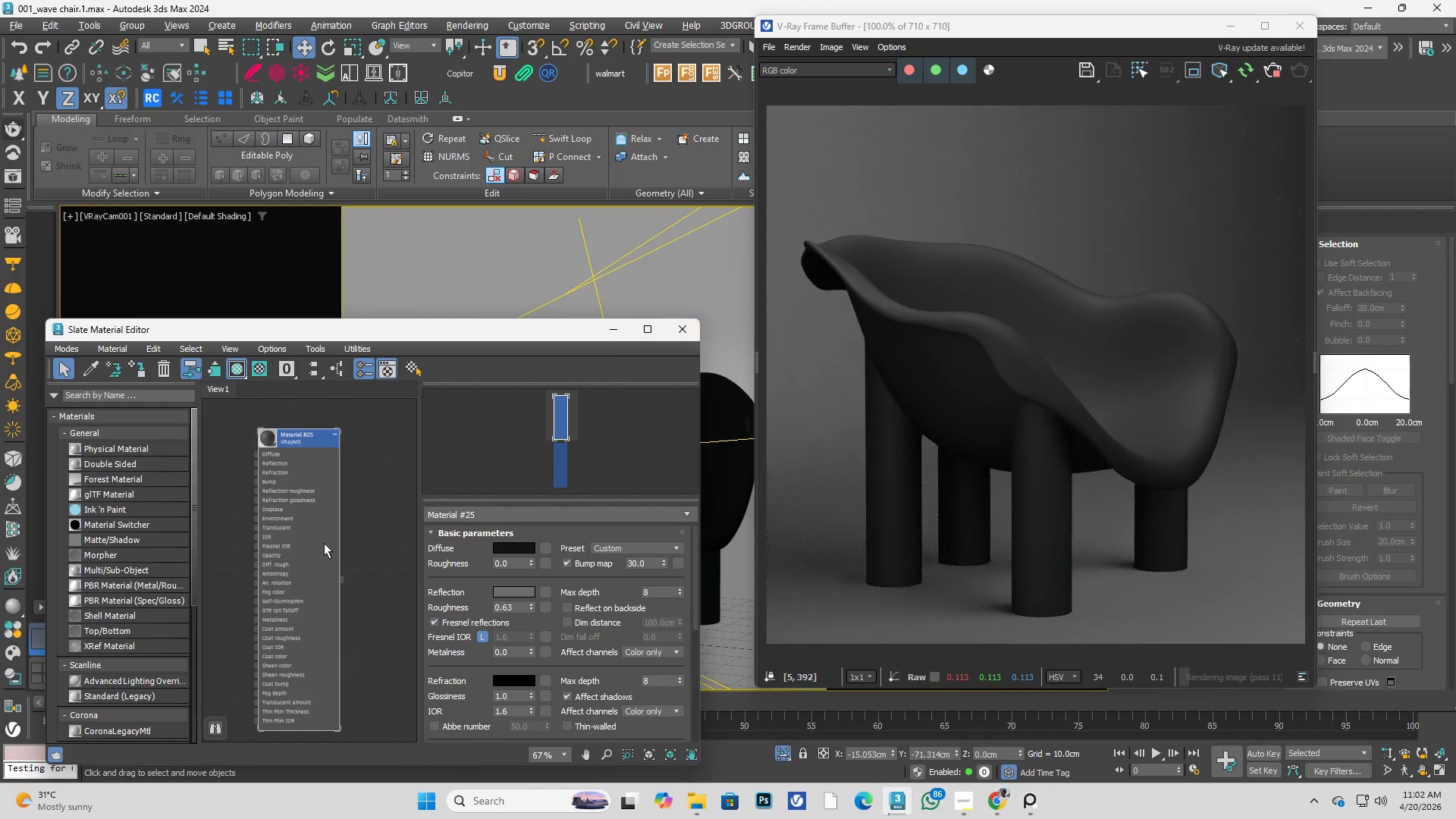 
scroll: coordinate [309, 515], scroll_direction: down, amount: 3.0
 